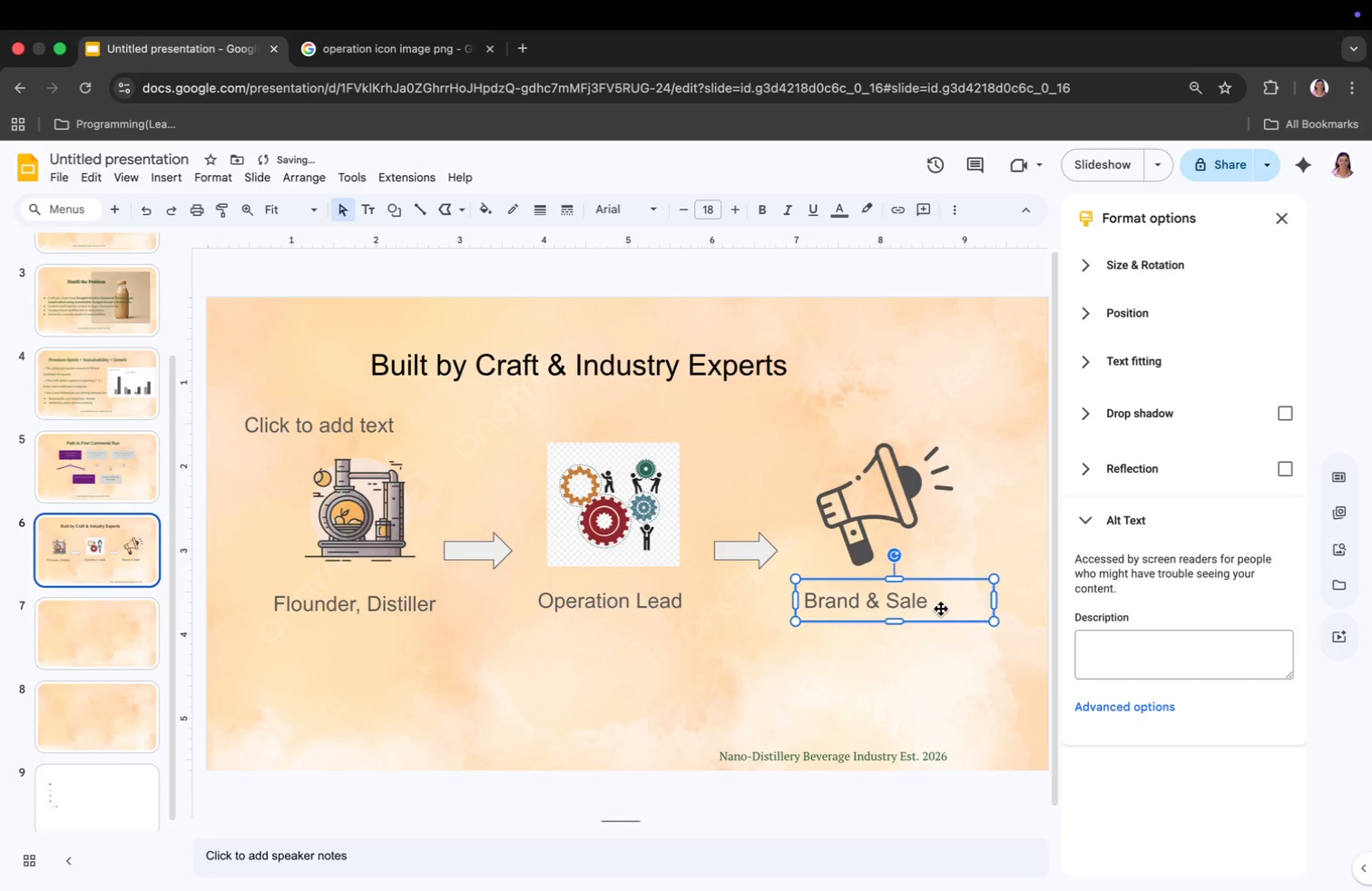 
double_click([937, 597])
 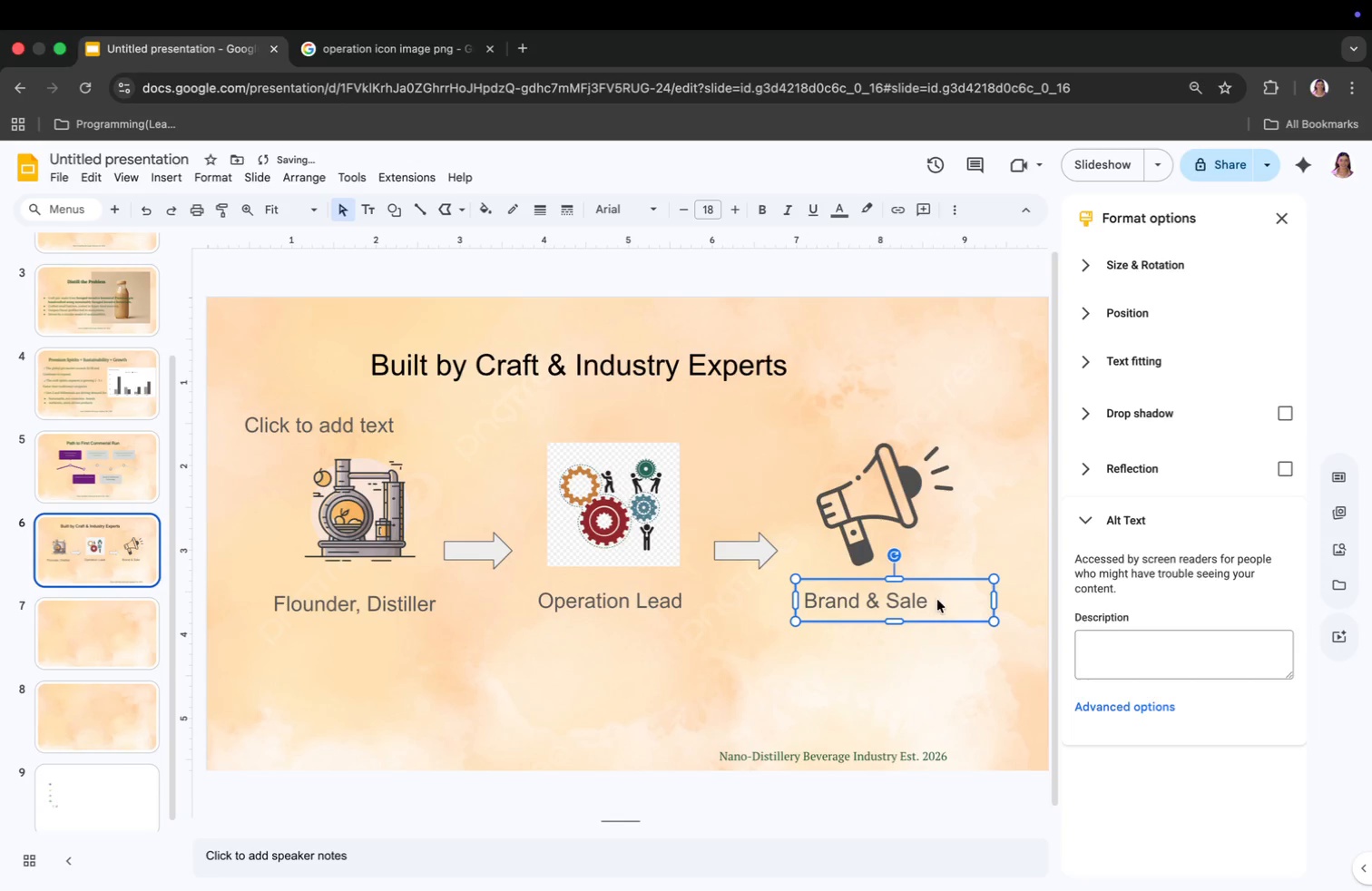 
triple_click([937, 634])
 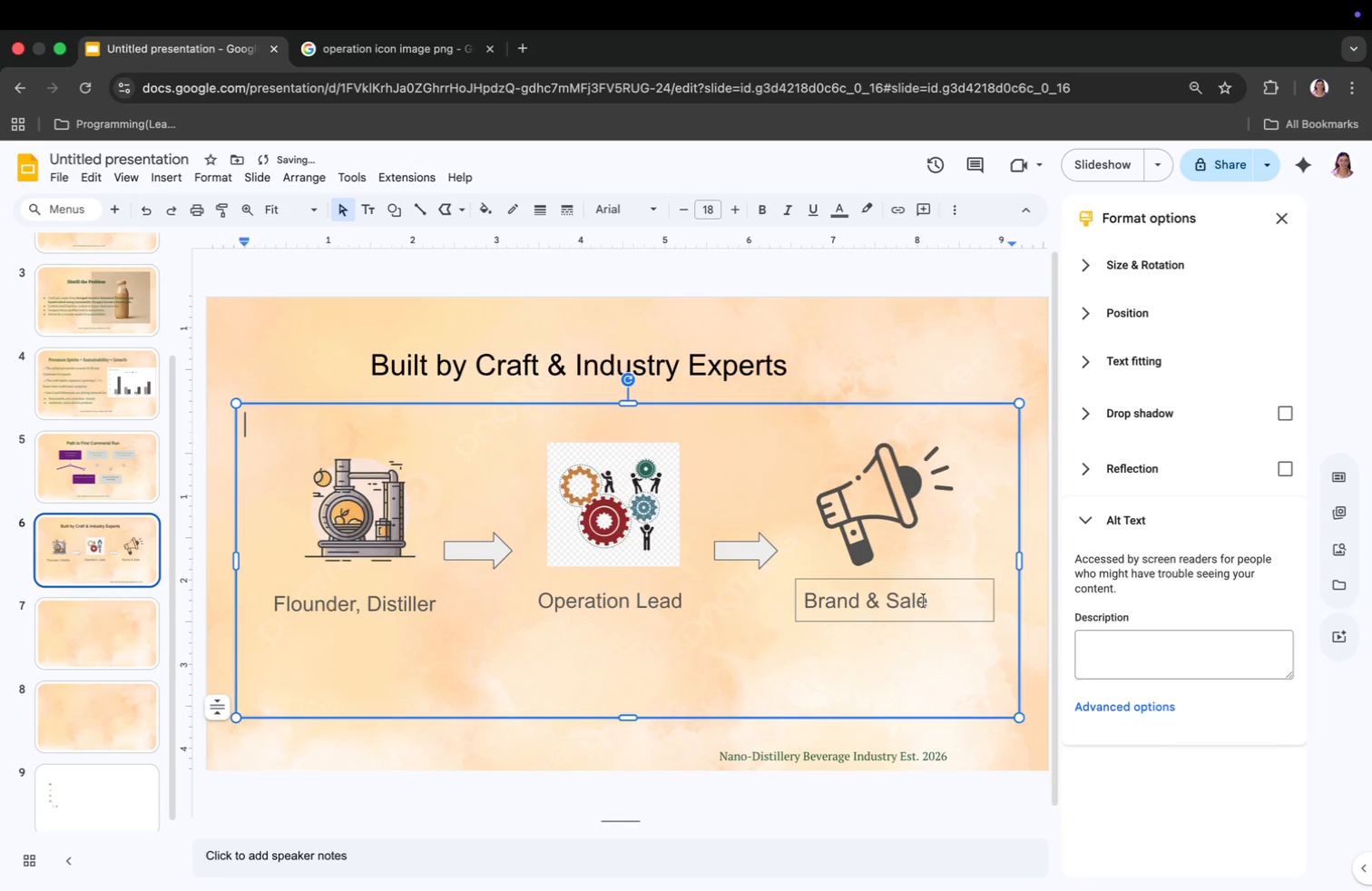 
left_click([921, 596])
 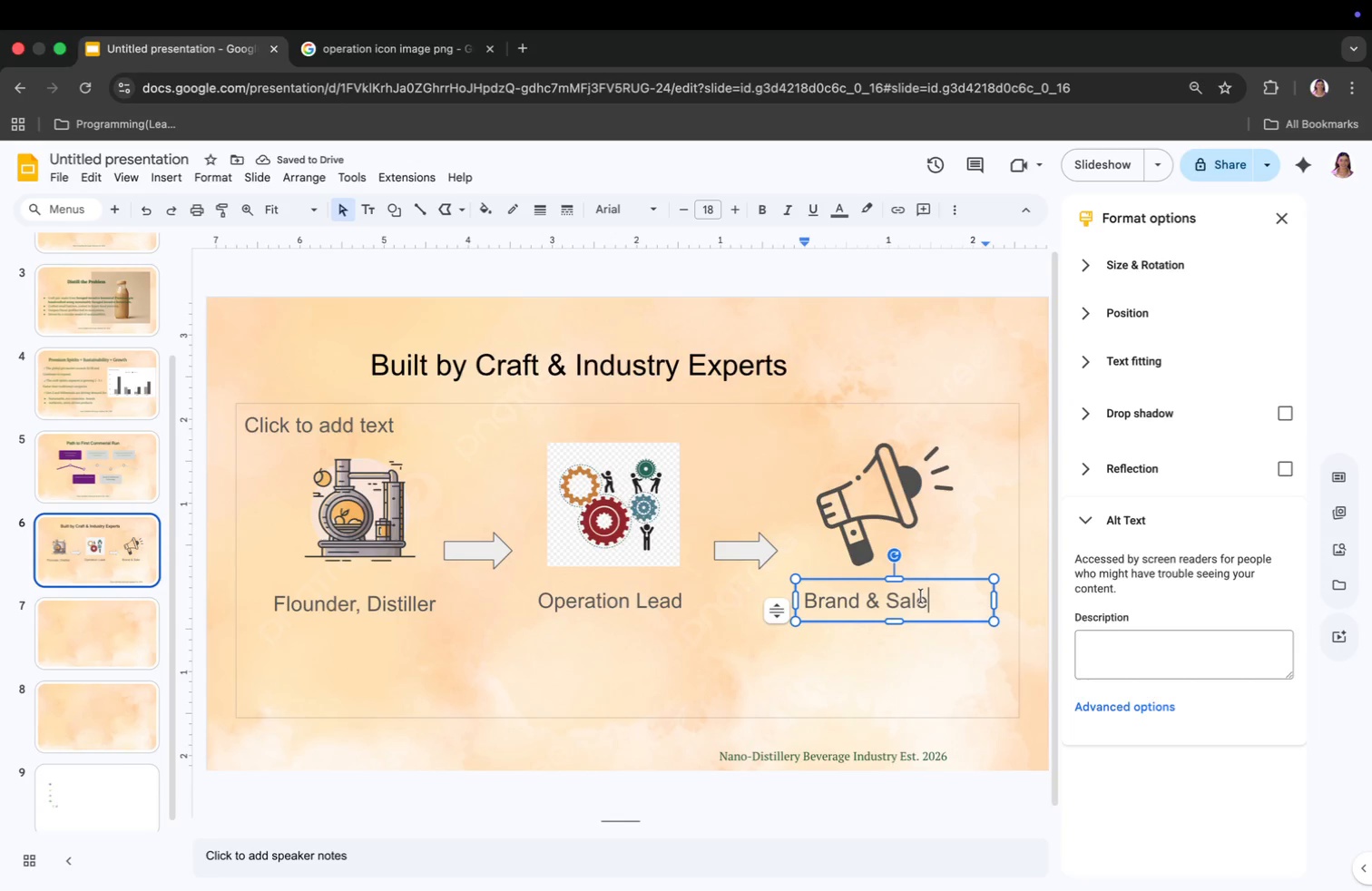 
left_click_drag(start_coordinate=[921, 596], to_coordinate=[791, 600])
 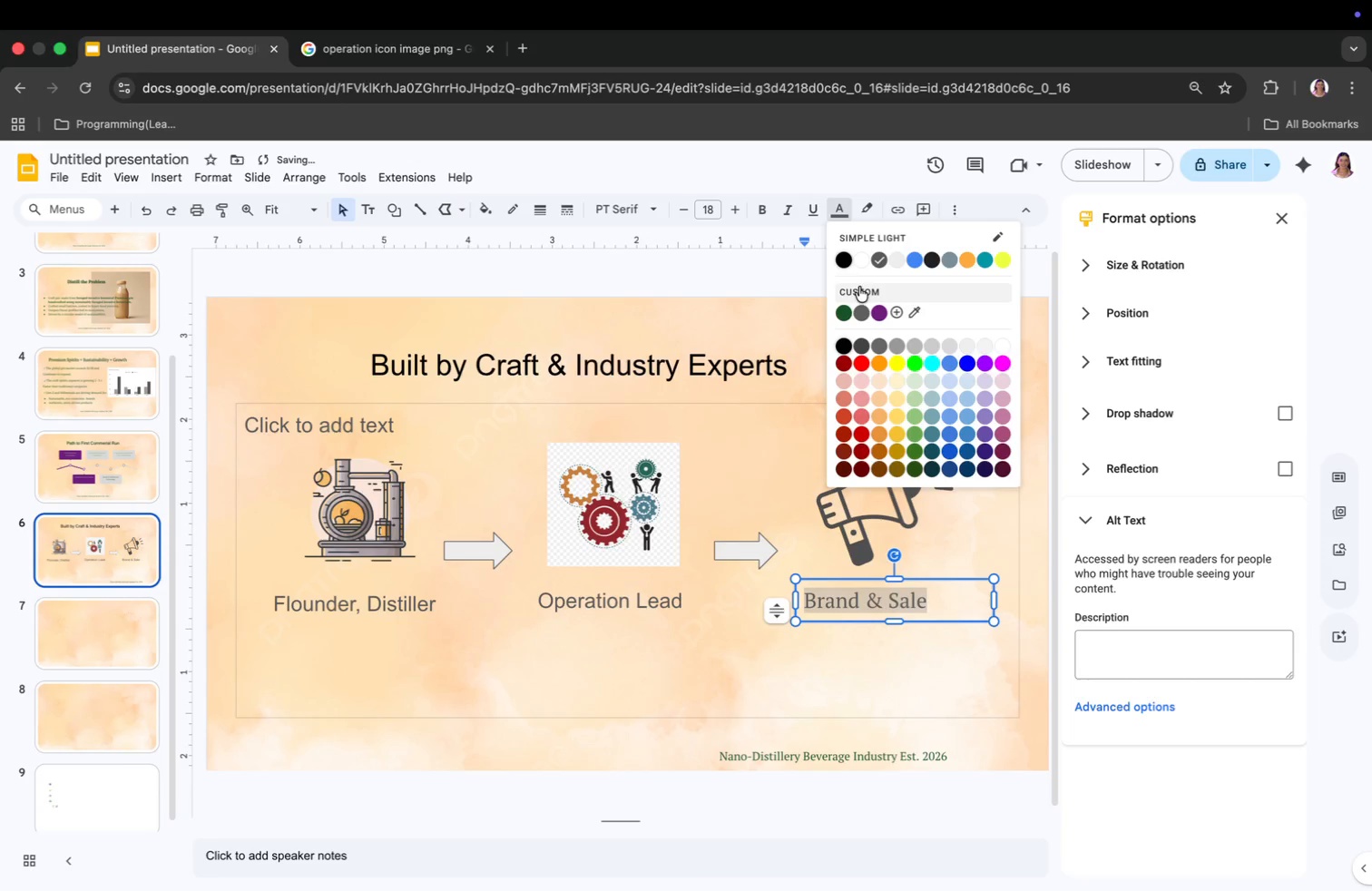 
wait(6.43)
 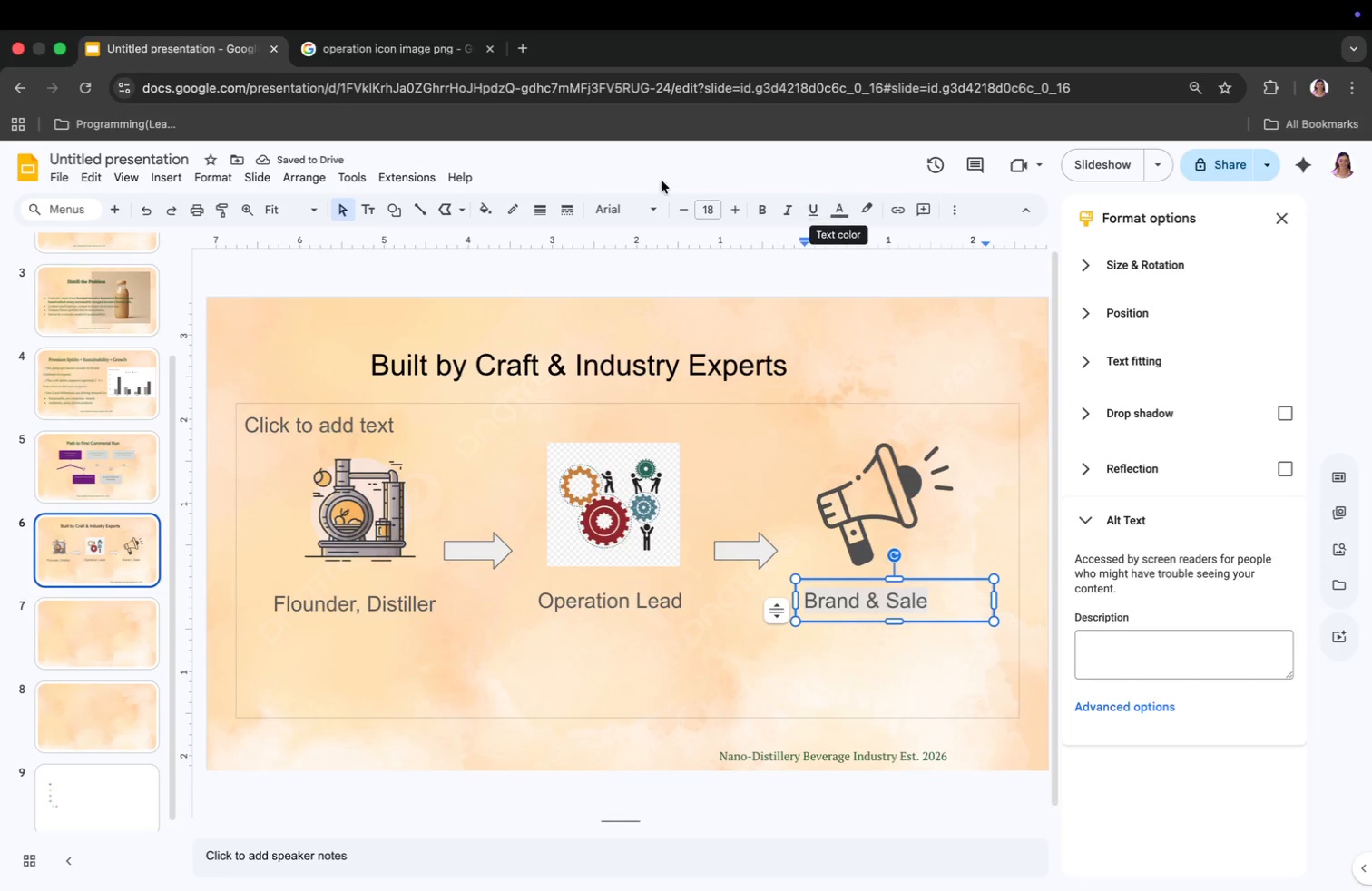 
left_click([574, 599])
 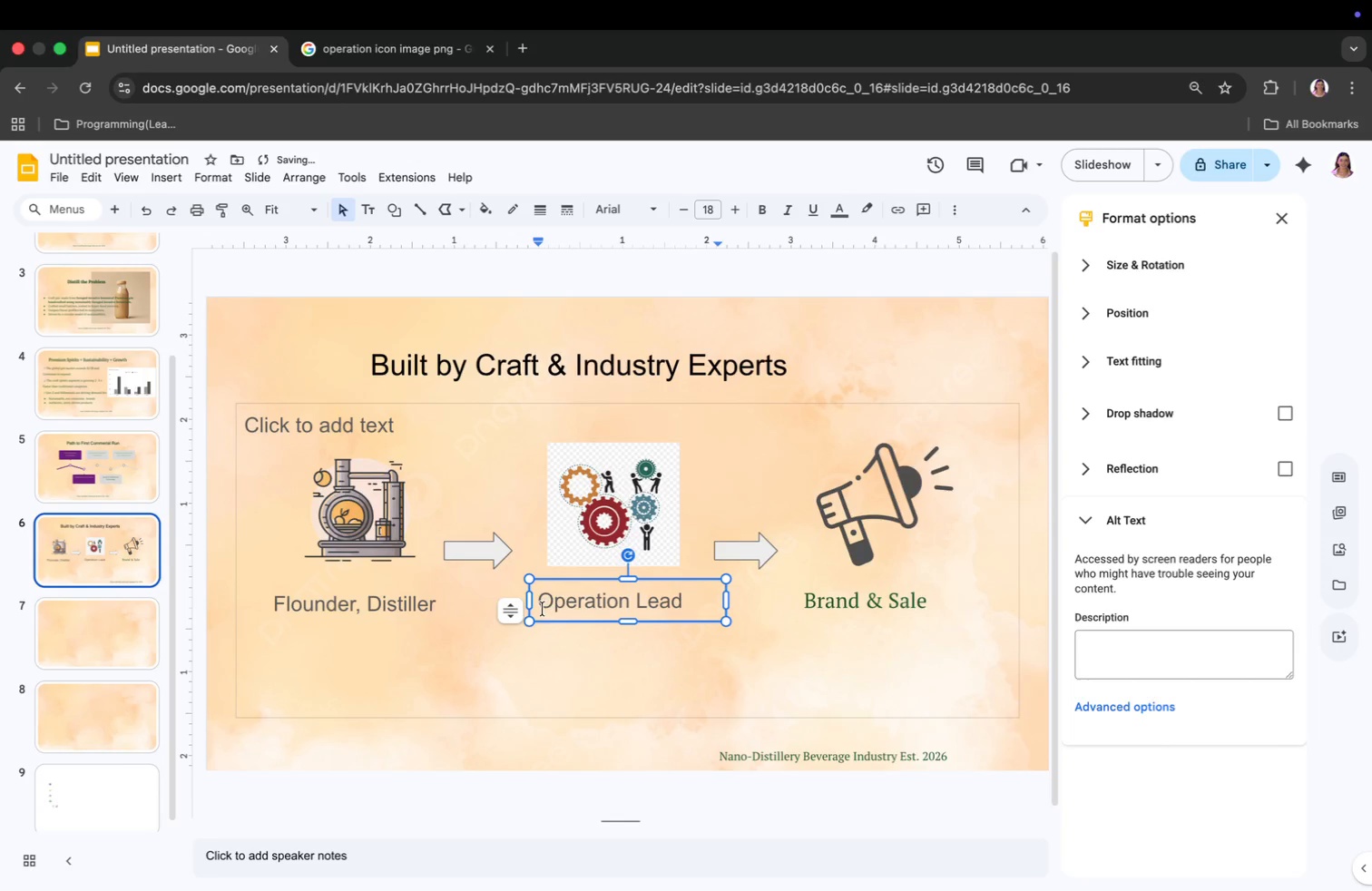 
left_click_drag(start_coordinate=[539, 603], to_coordinate=[708, 604])
 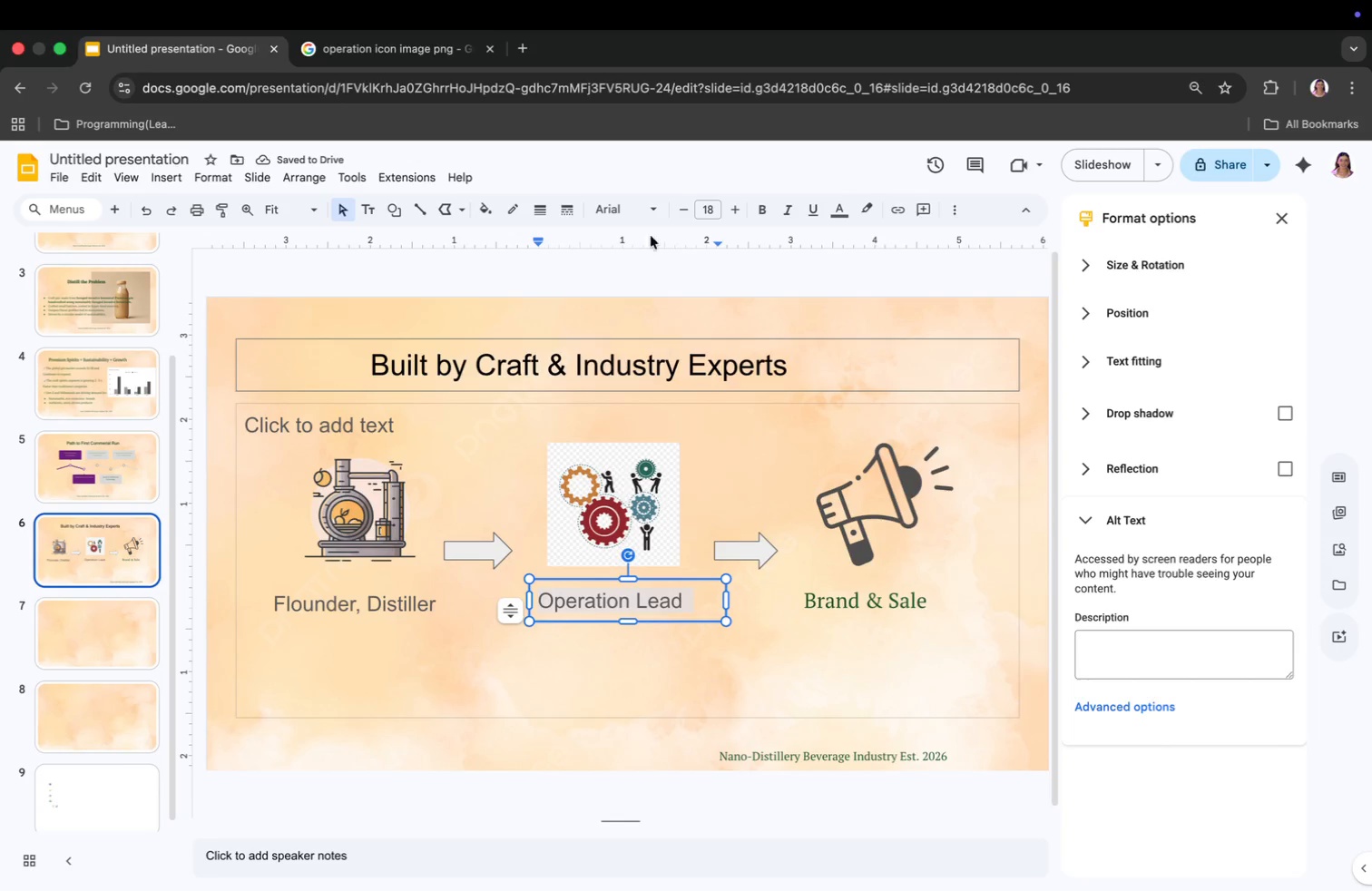 
left_click([635, 208])
 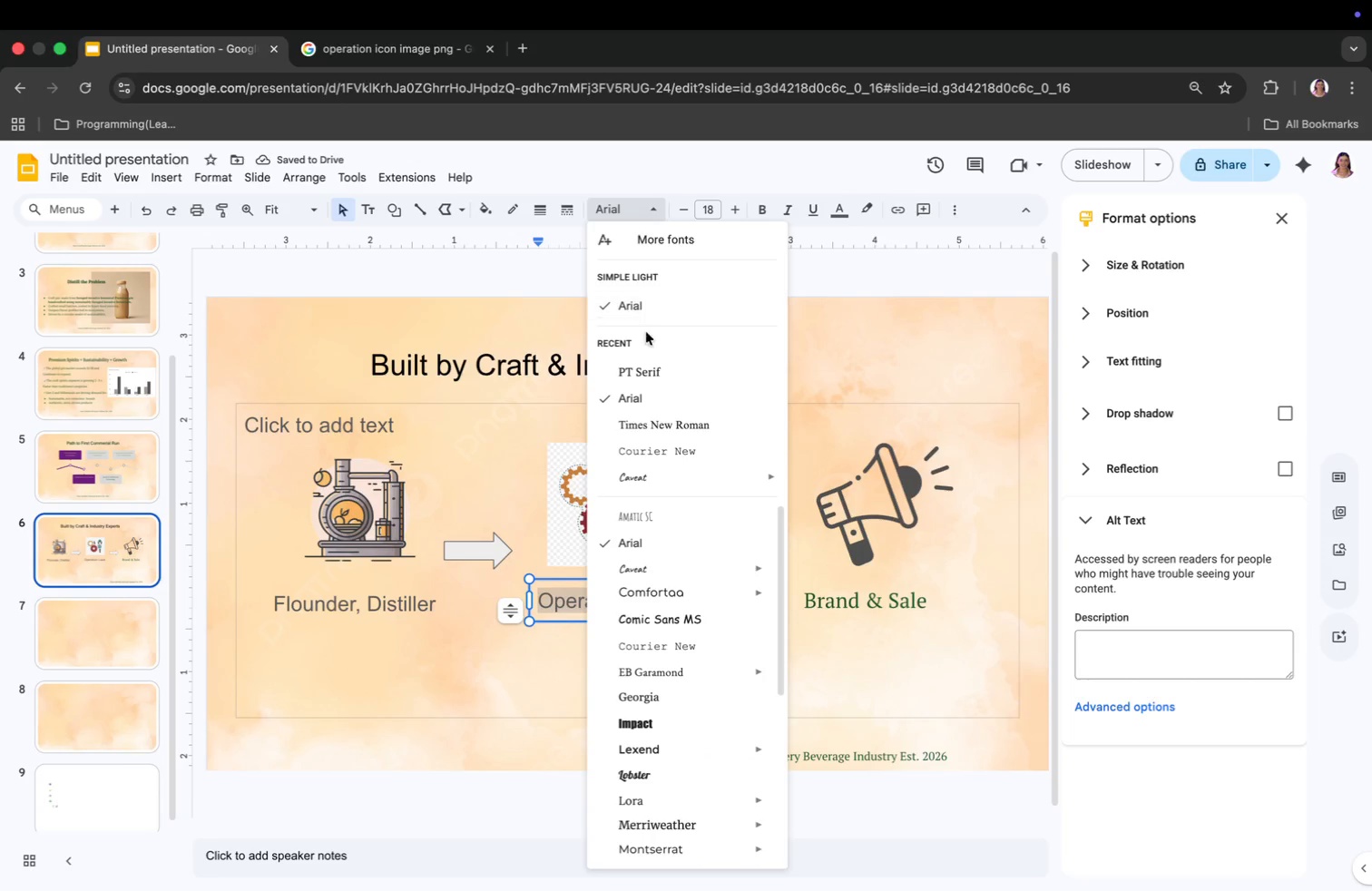 
left_click([652, 375])
 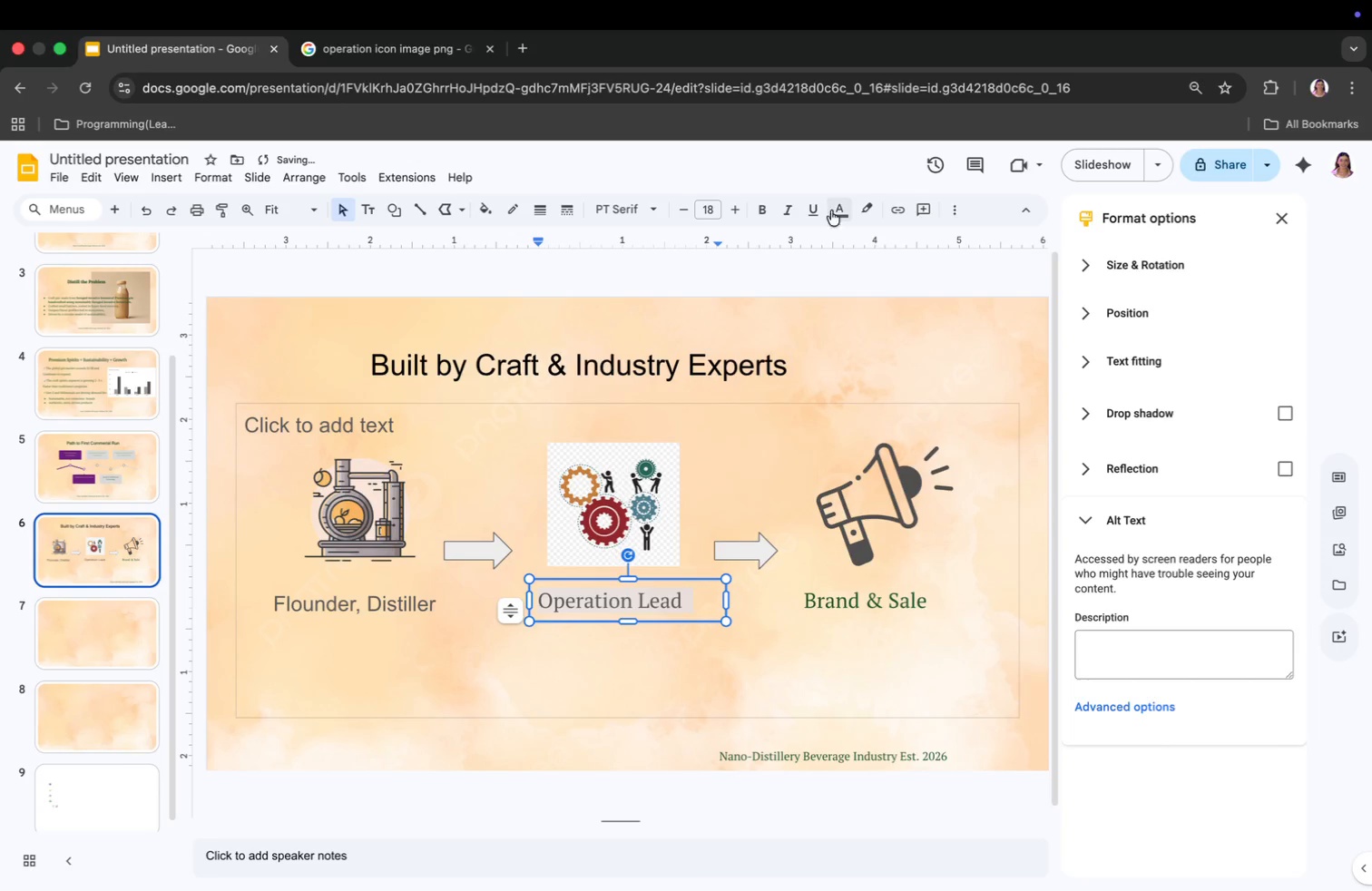 
left_click([837, 219])
 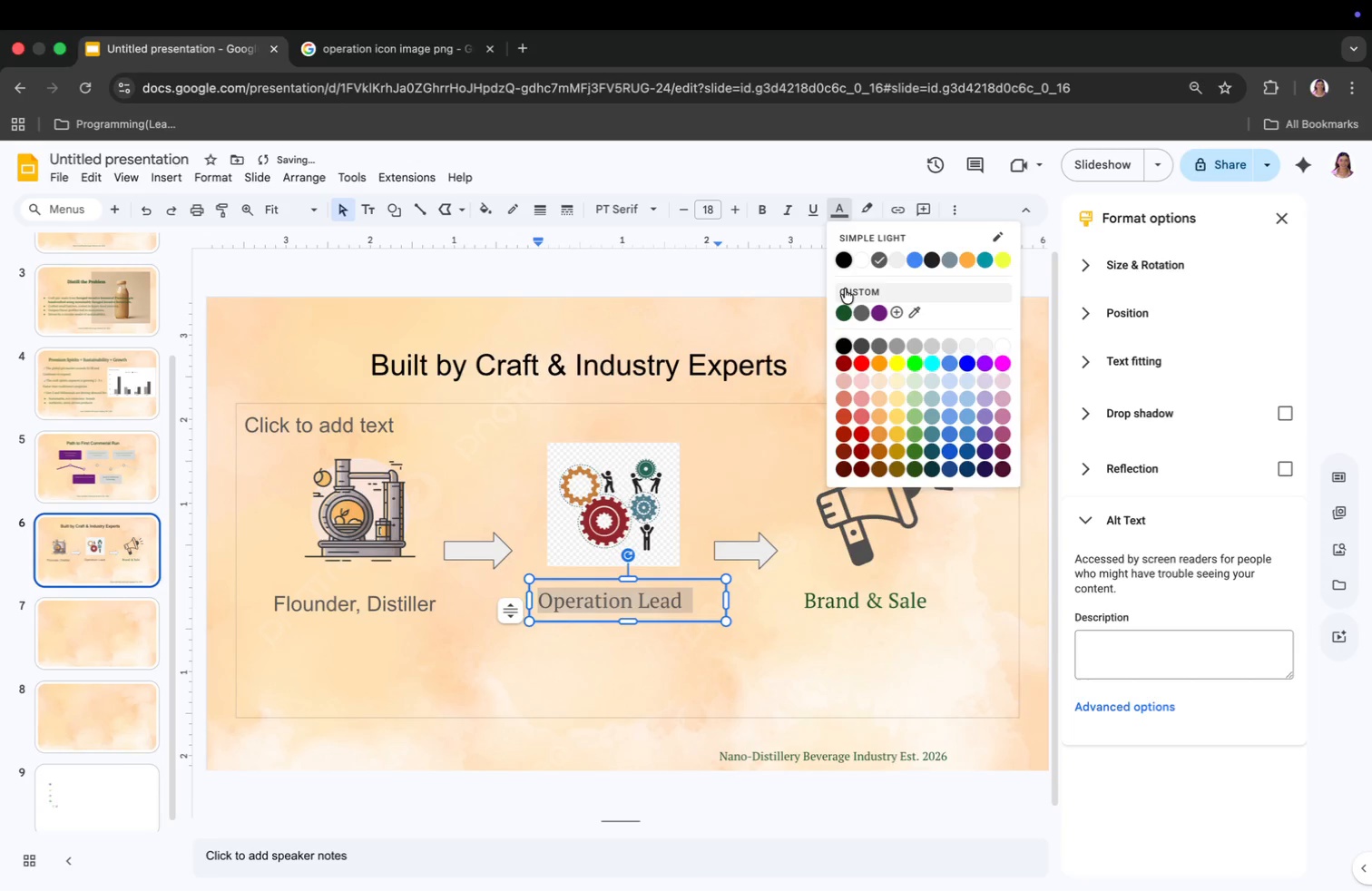 
left_click([840, 310])
 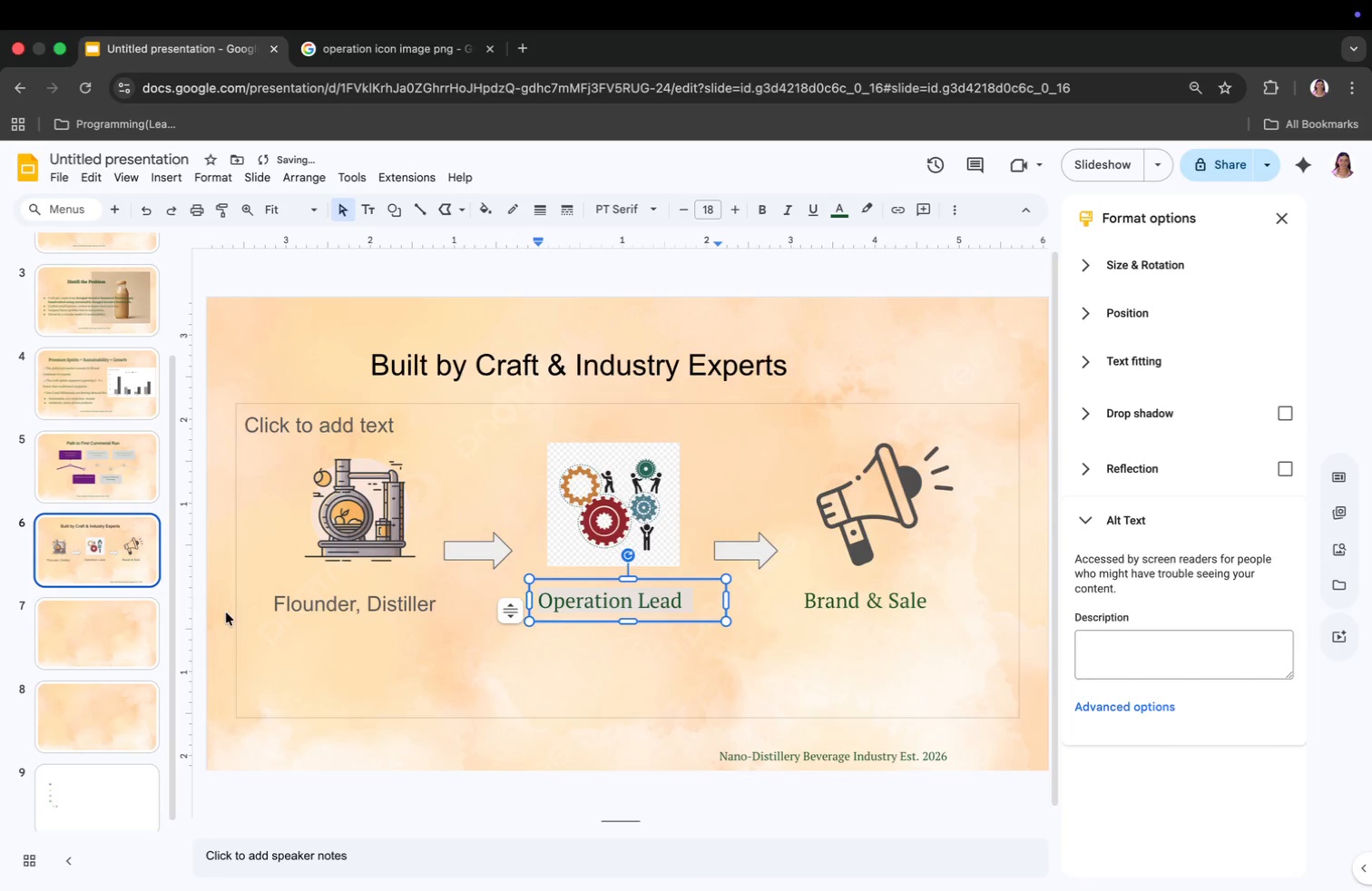 
left_click([320, 589])
 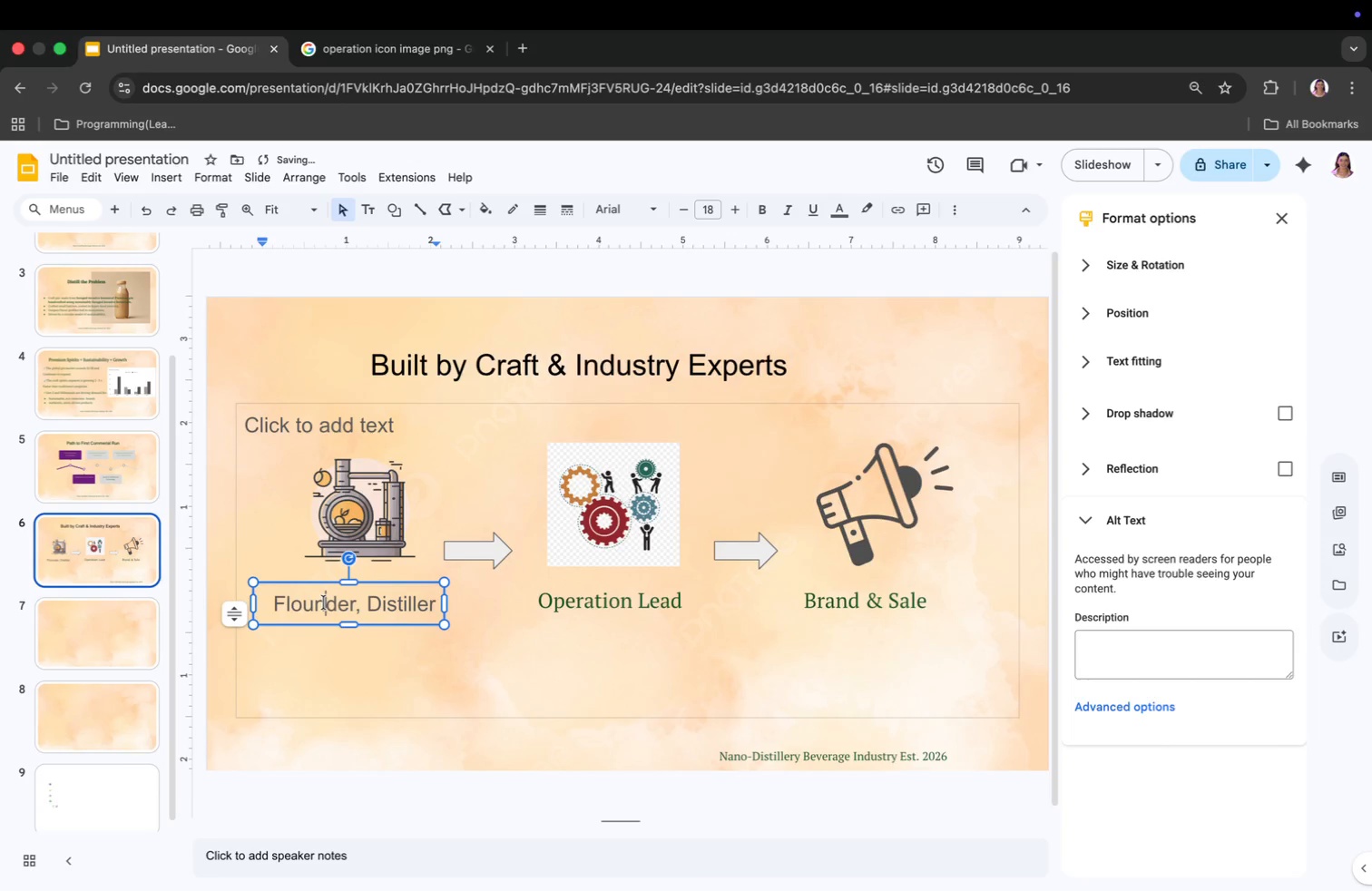 
key(Meta+CommandLeft)
 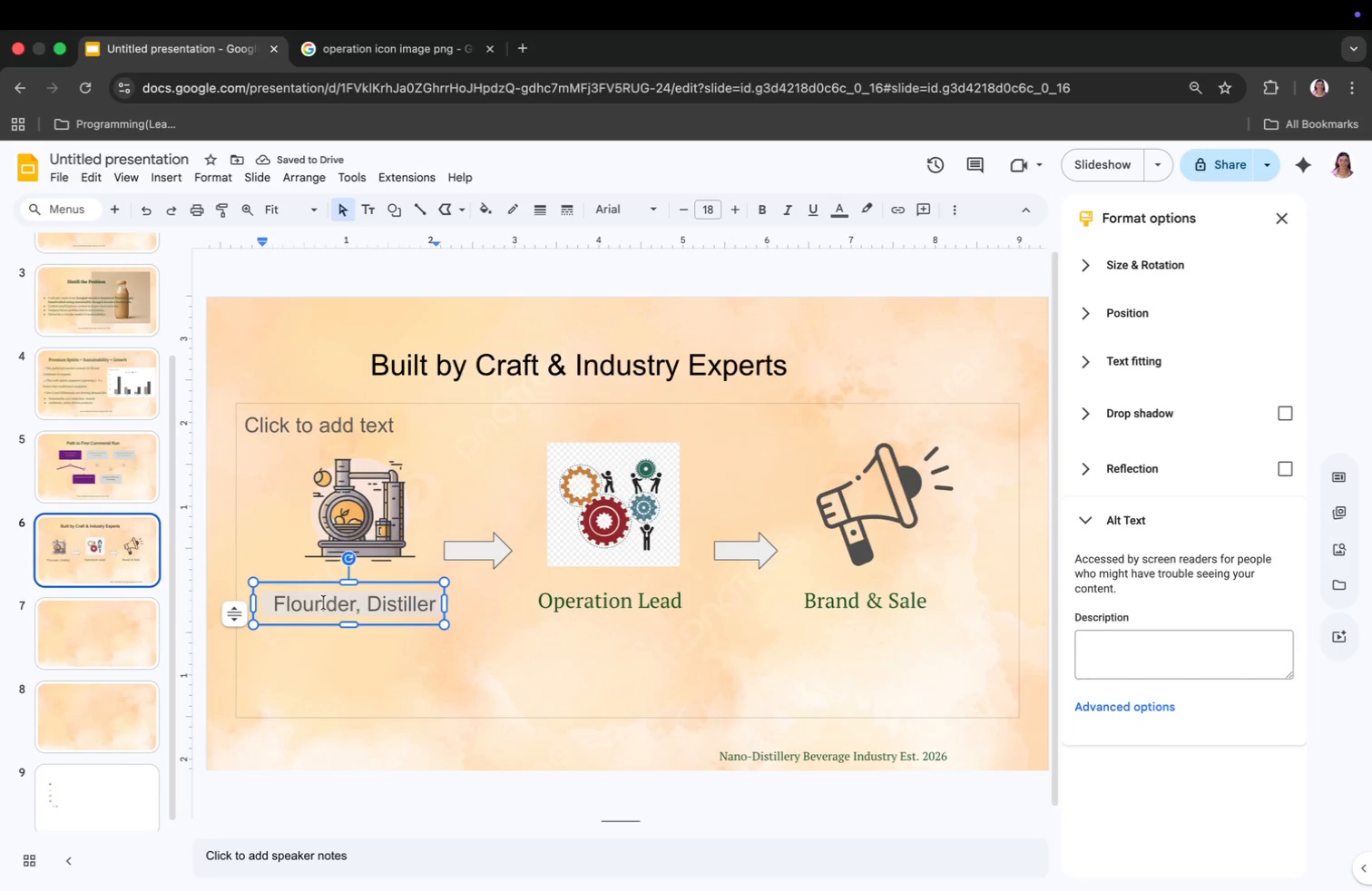 
key(Meta+A)
 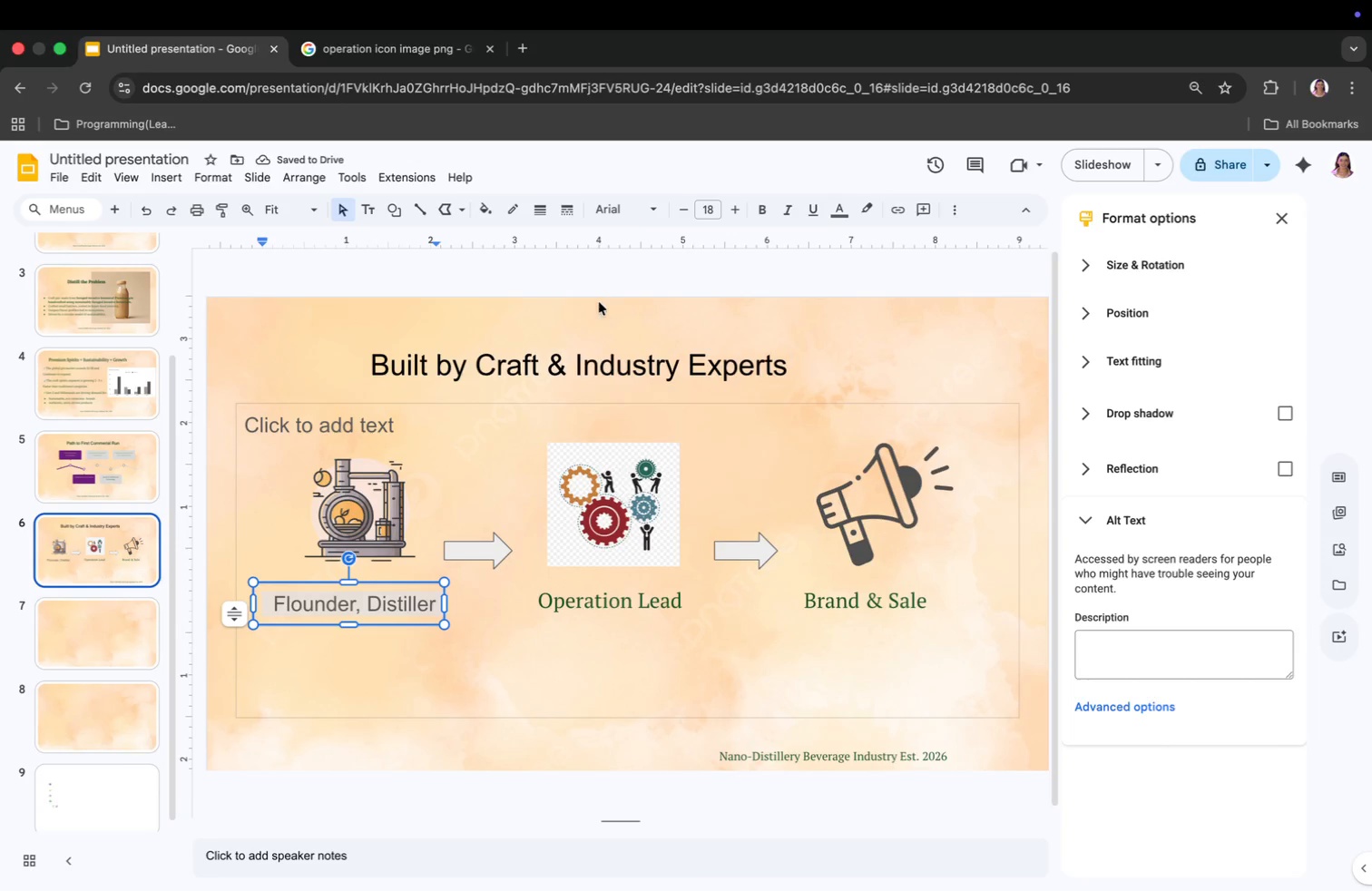 
left_click([630, 204])
 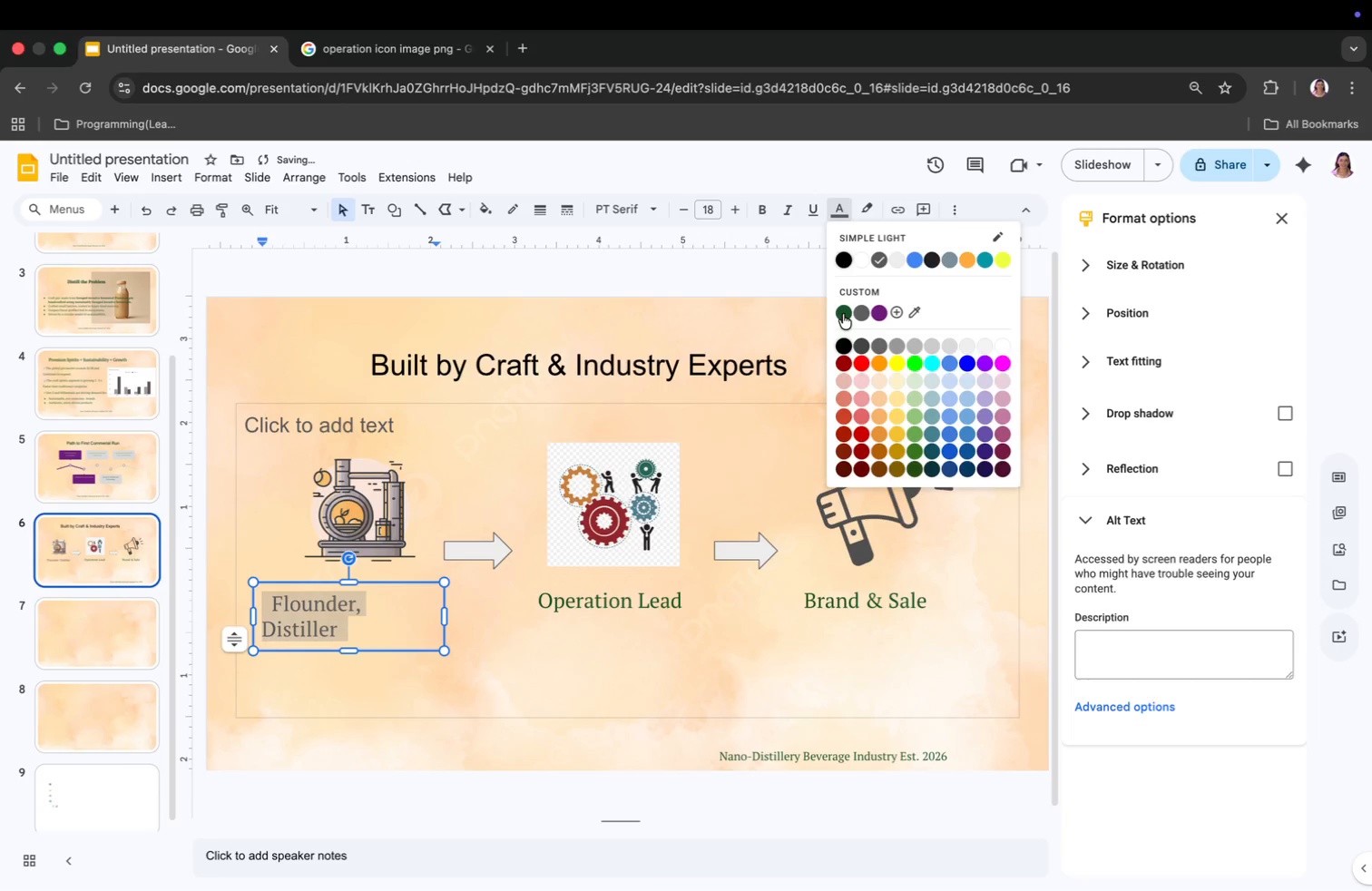 
left_click([790, 378])
 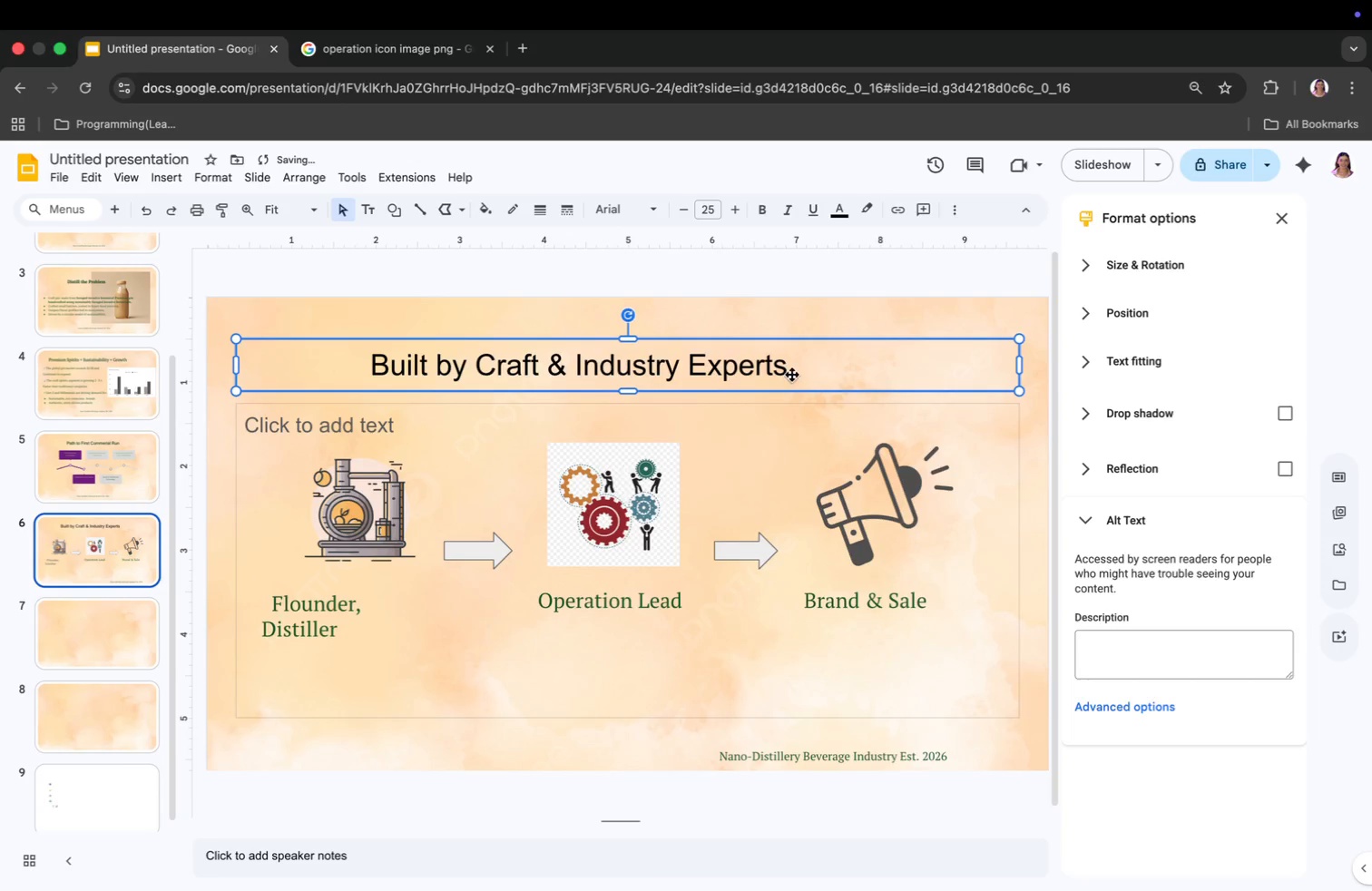 
left_click([792, 370])
 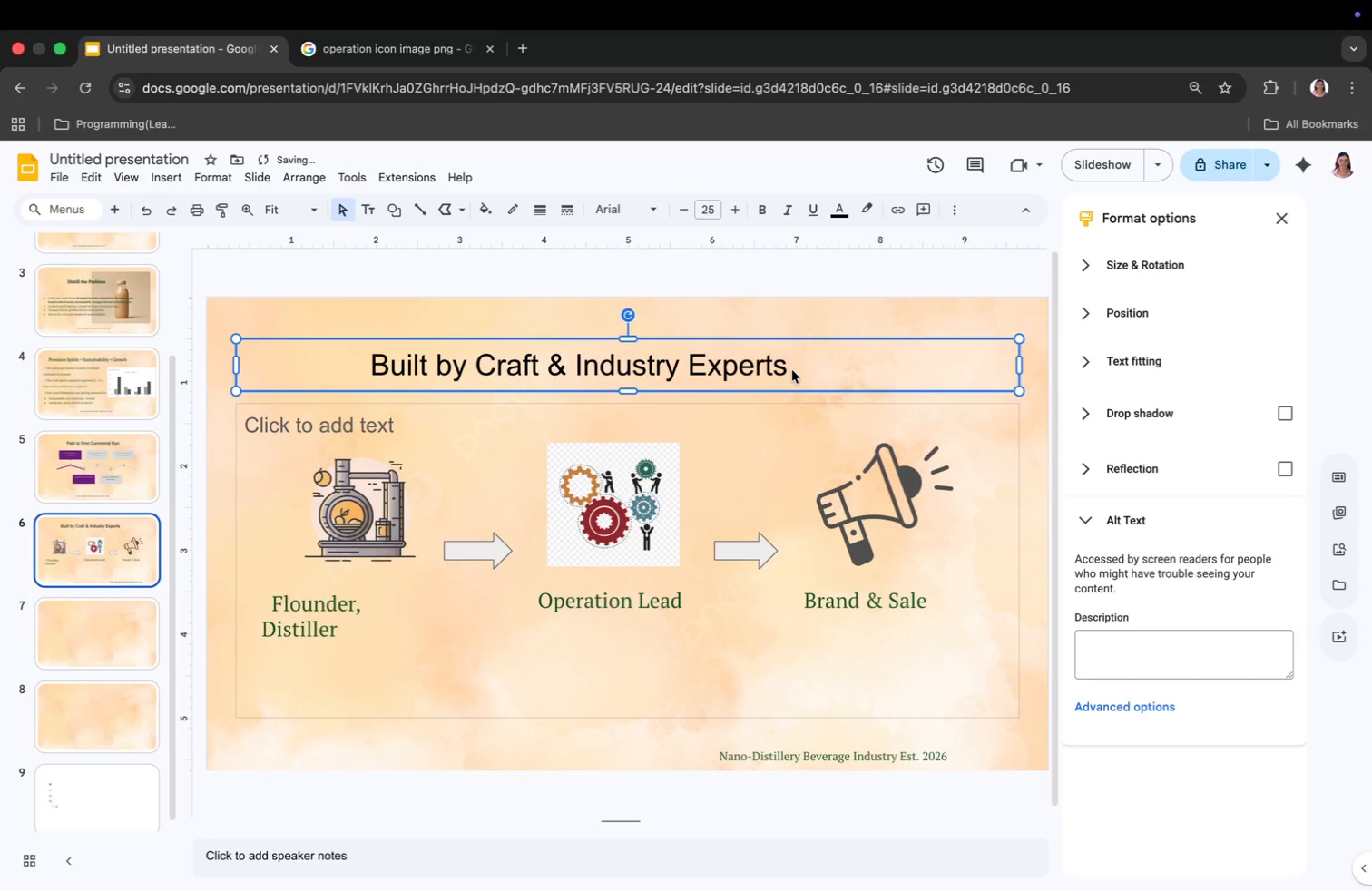 
left_click([792, 370])
 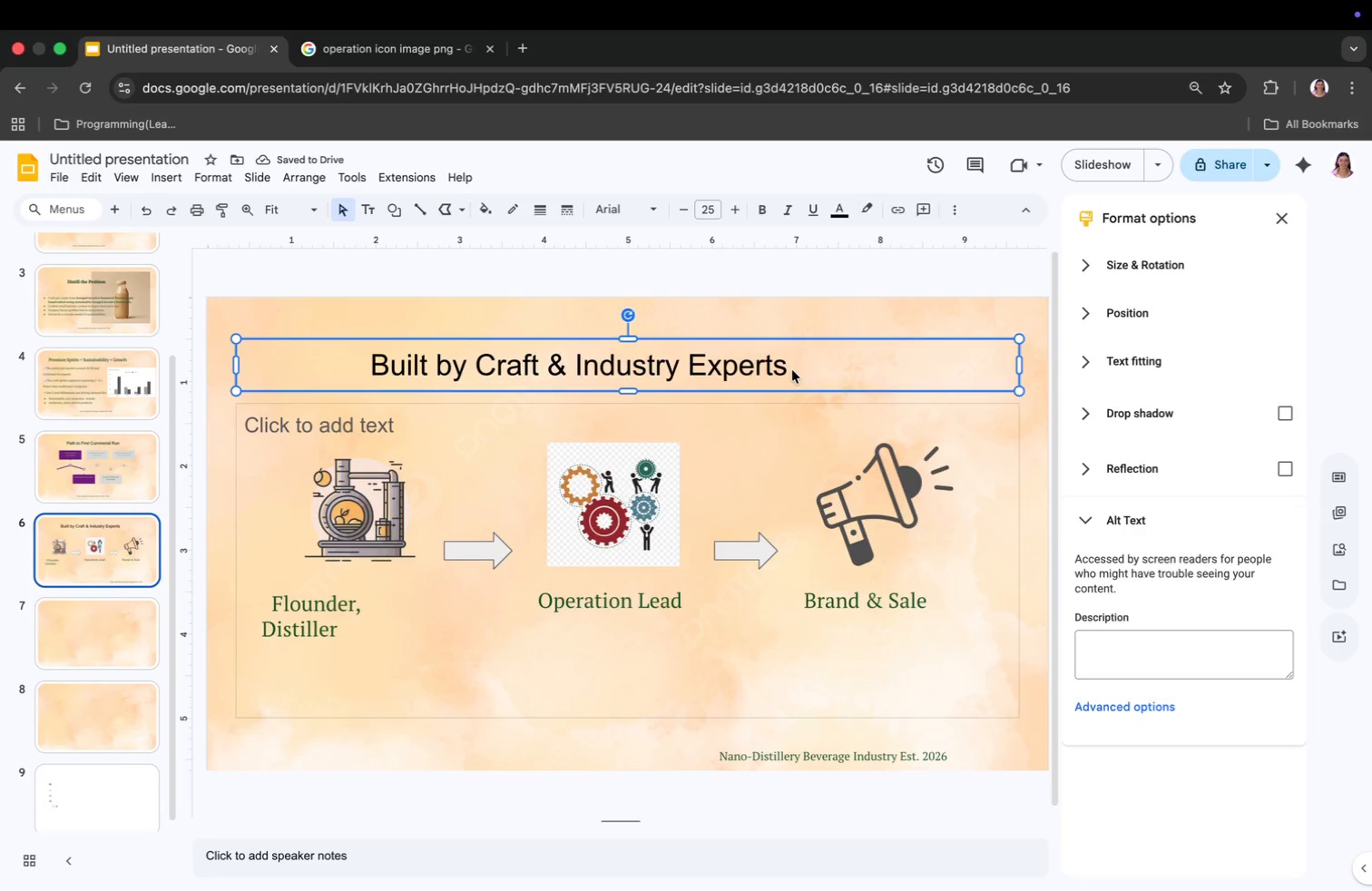 
key(Meta+CommandLeft)
 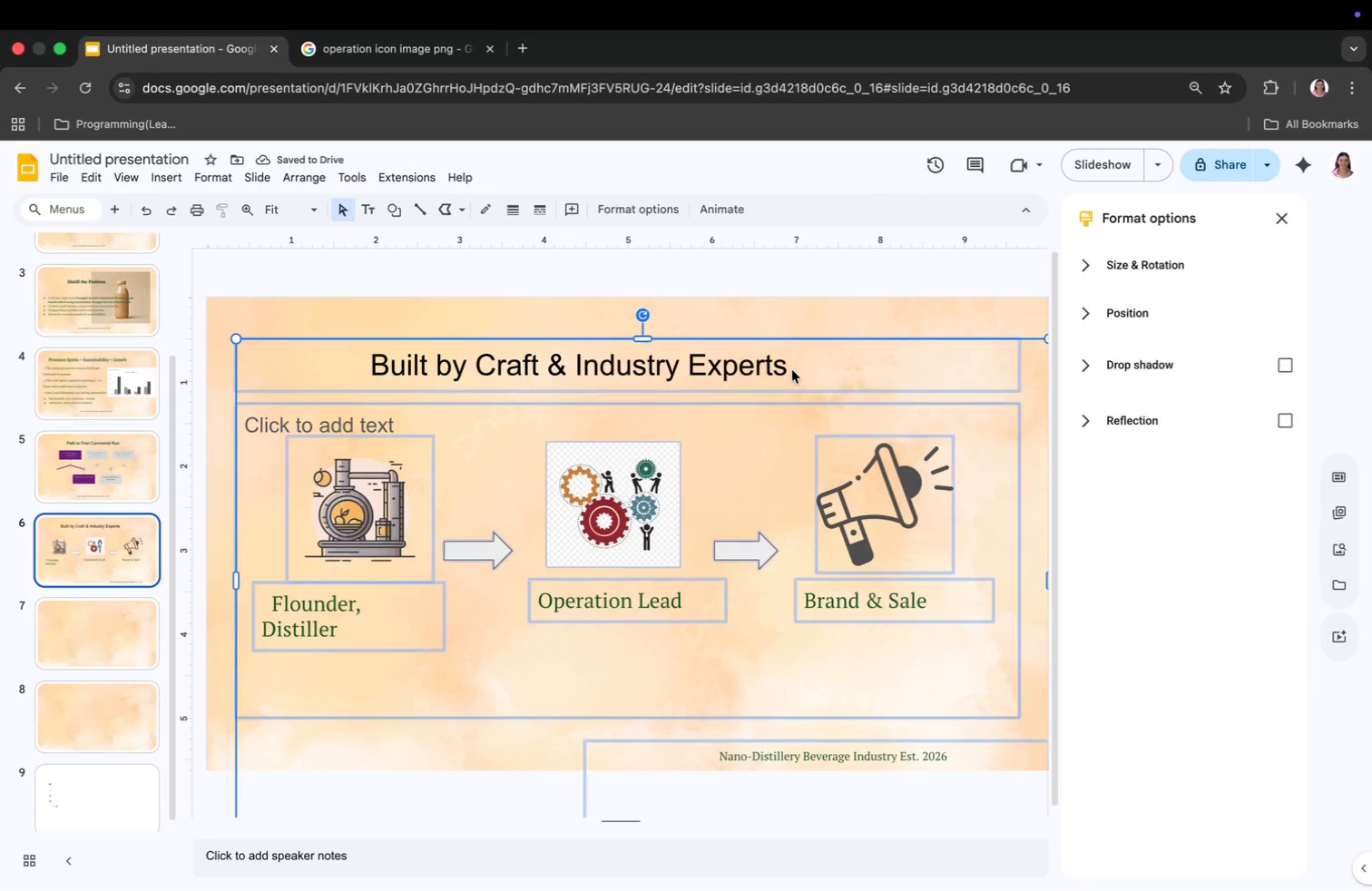 
key(Meta+A)
 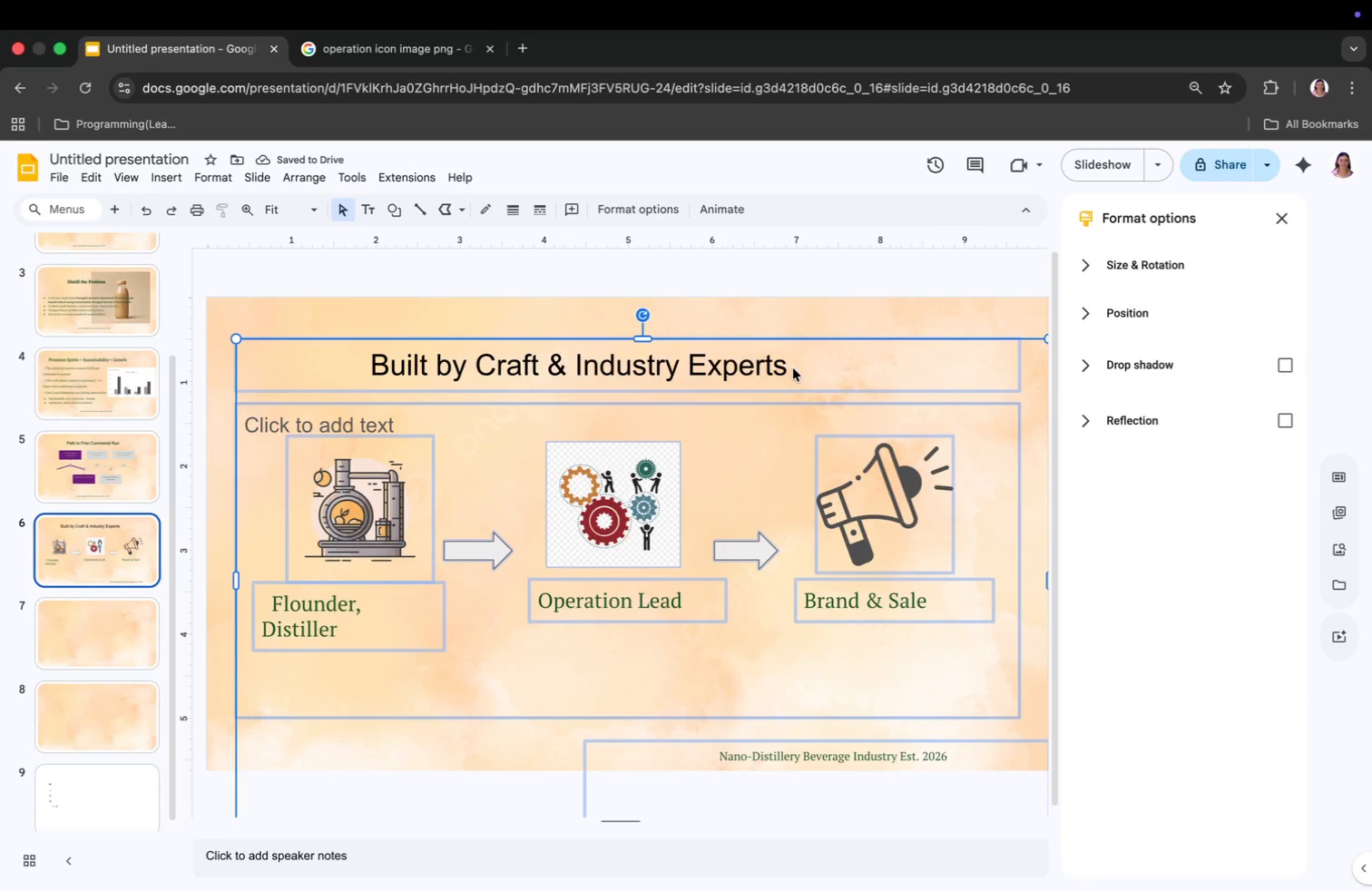 
left_click([826, 310])
 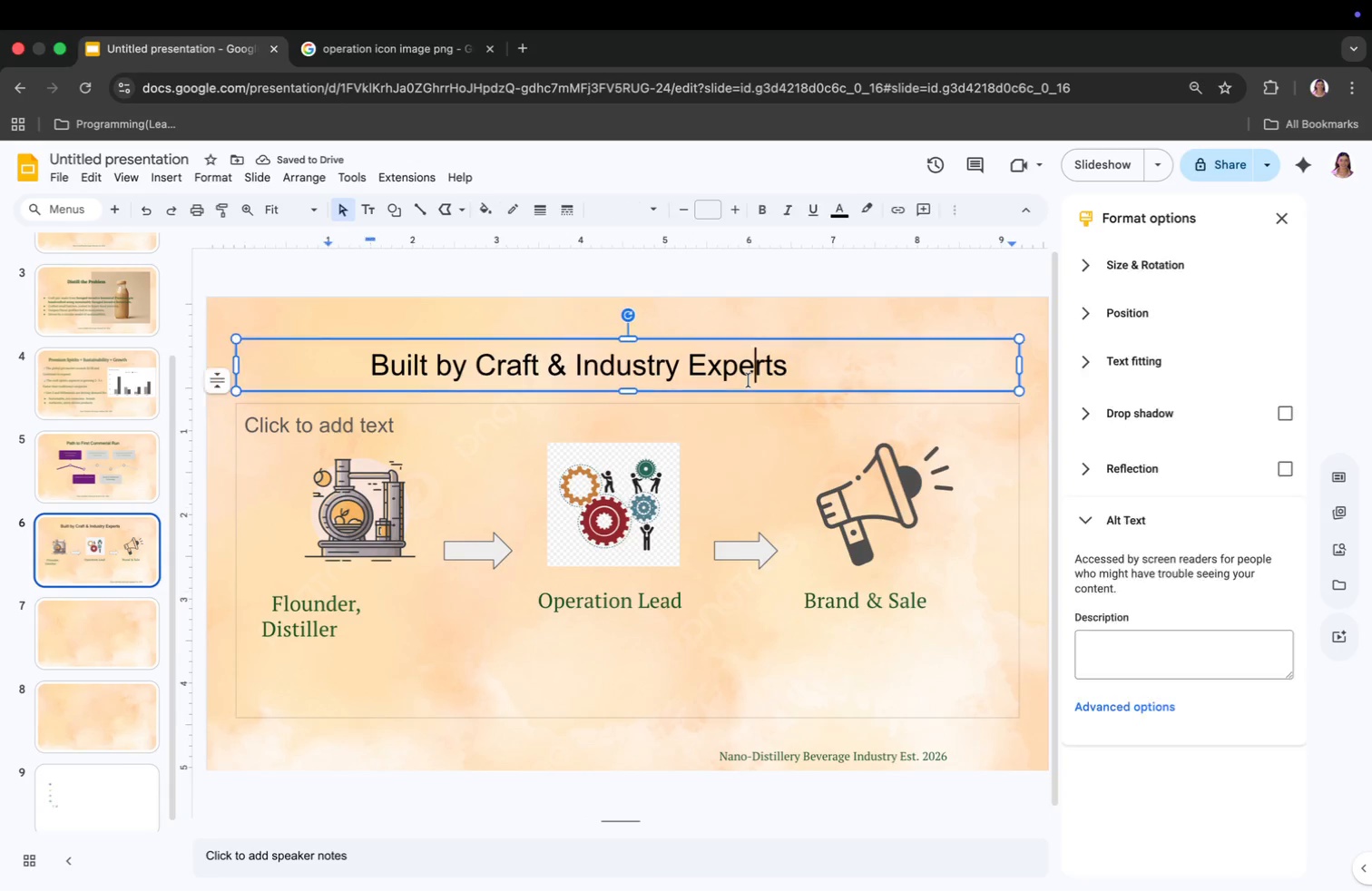 
key(Meta+CommandLeft)
 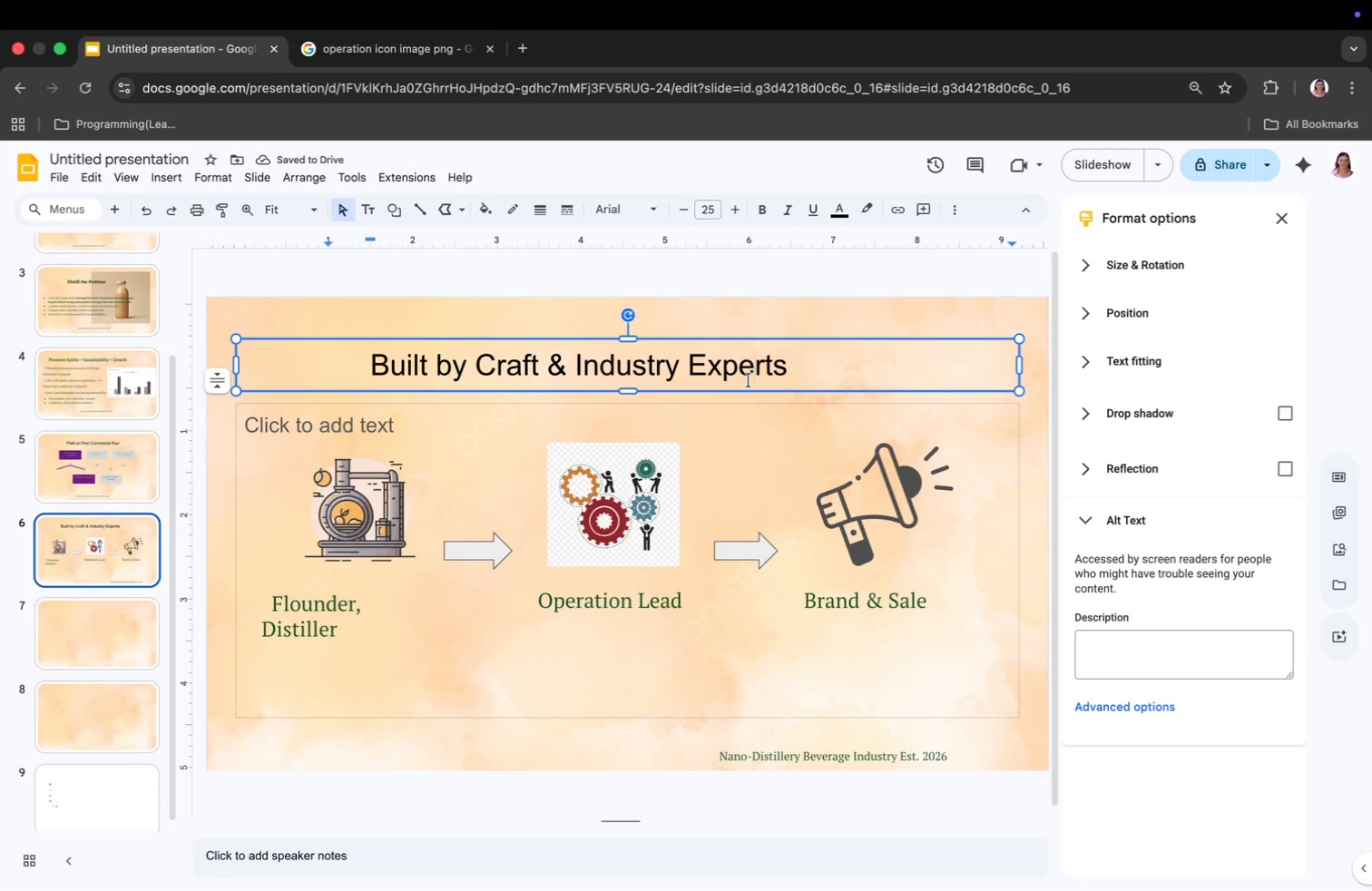 
key(Meta+A)
 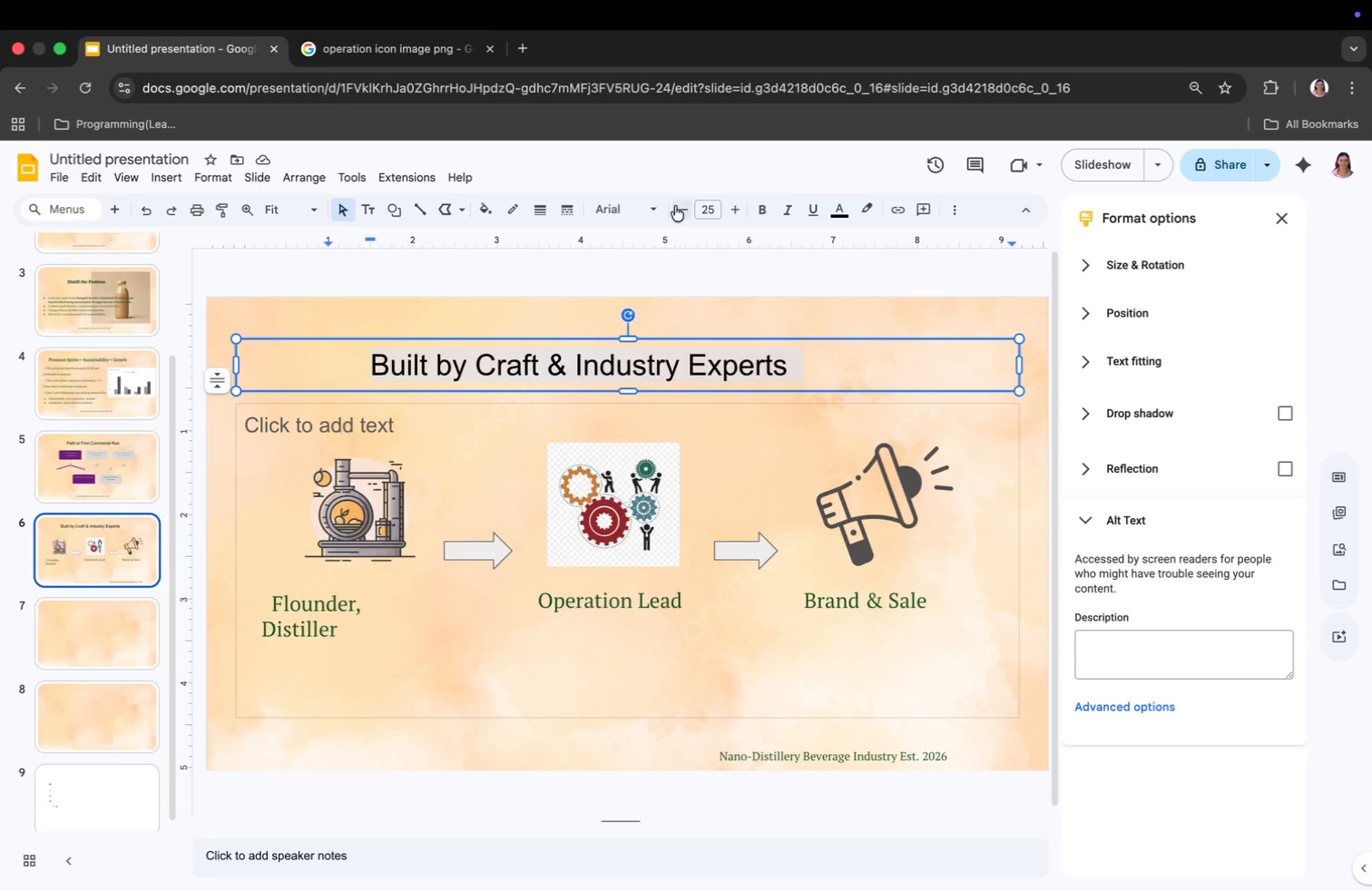 
left_click([622, 212])
 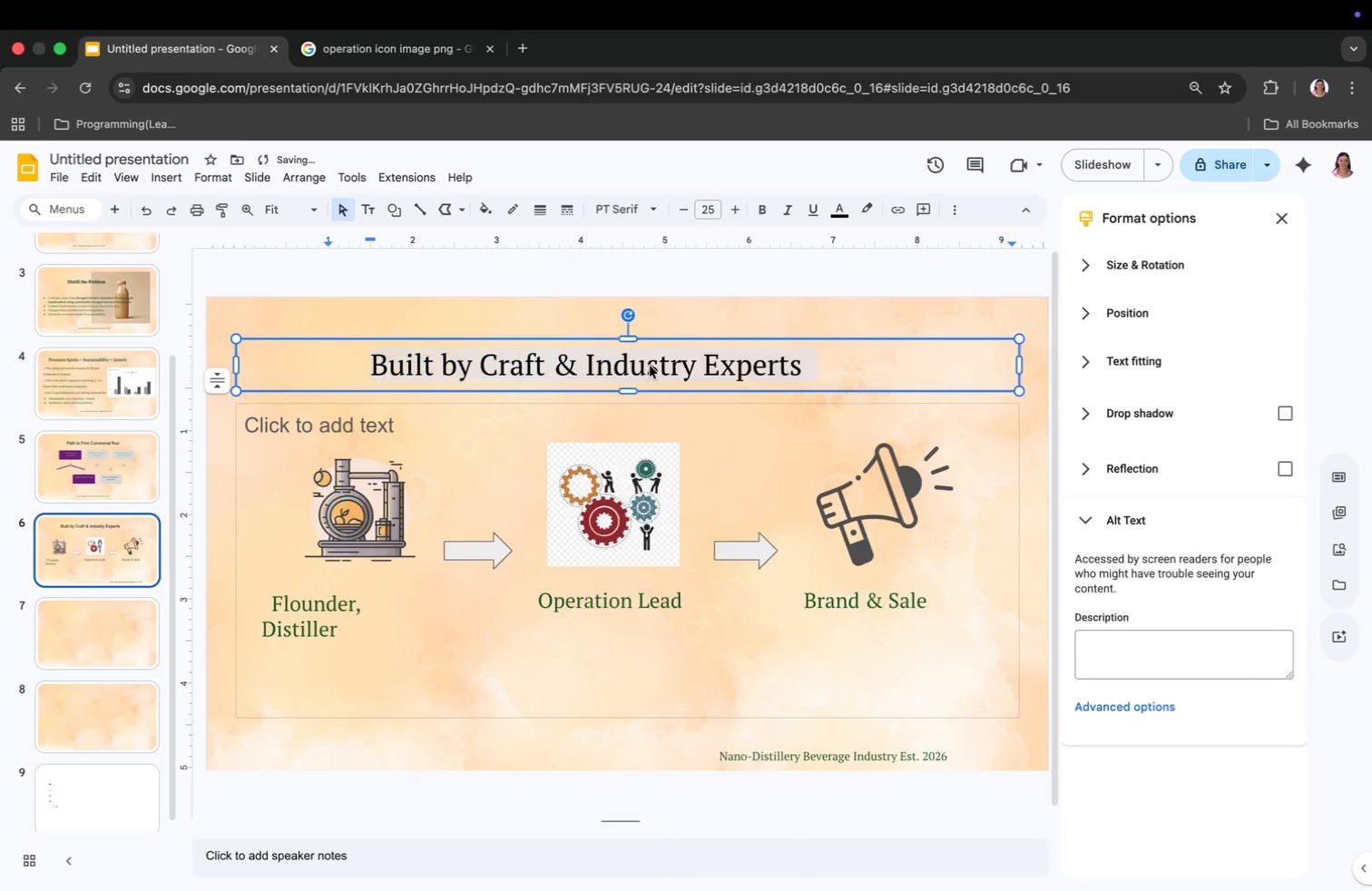 
left_click([845, 202])
 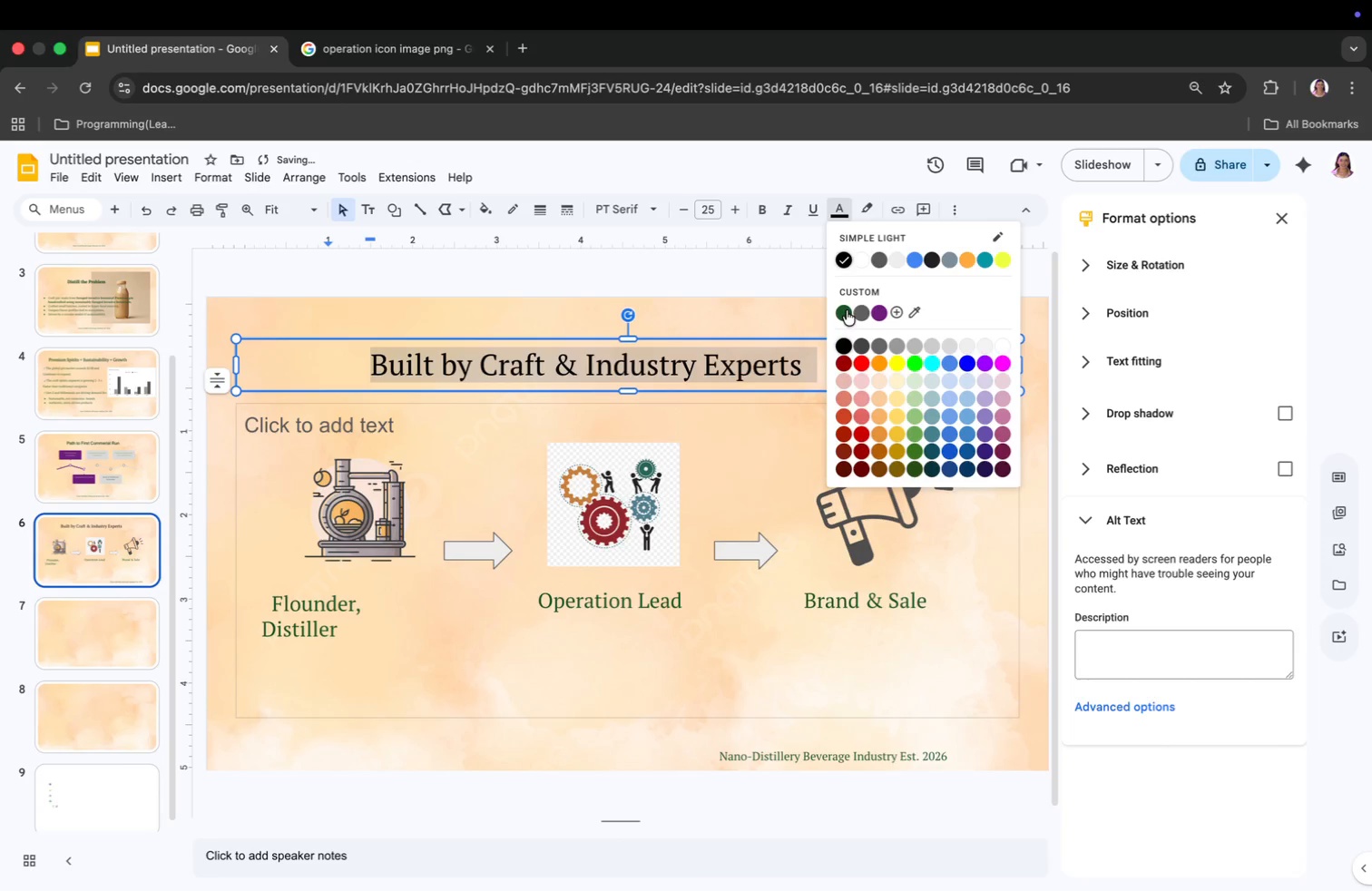 
left_click([846, 314])
 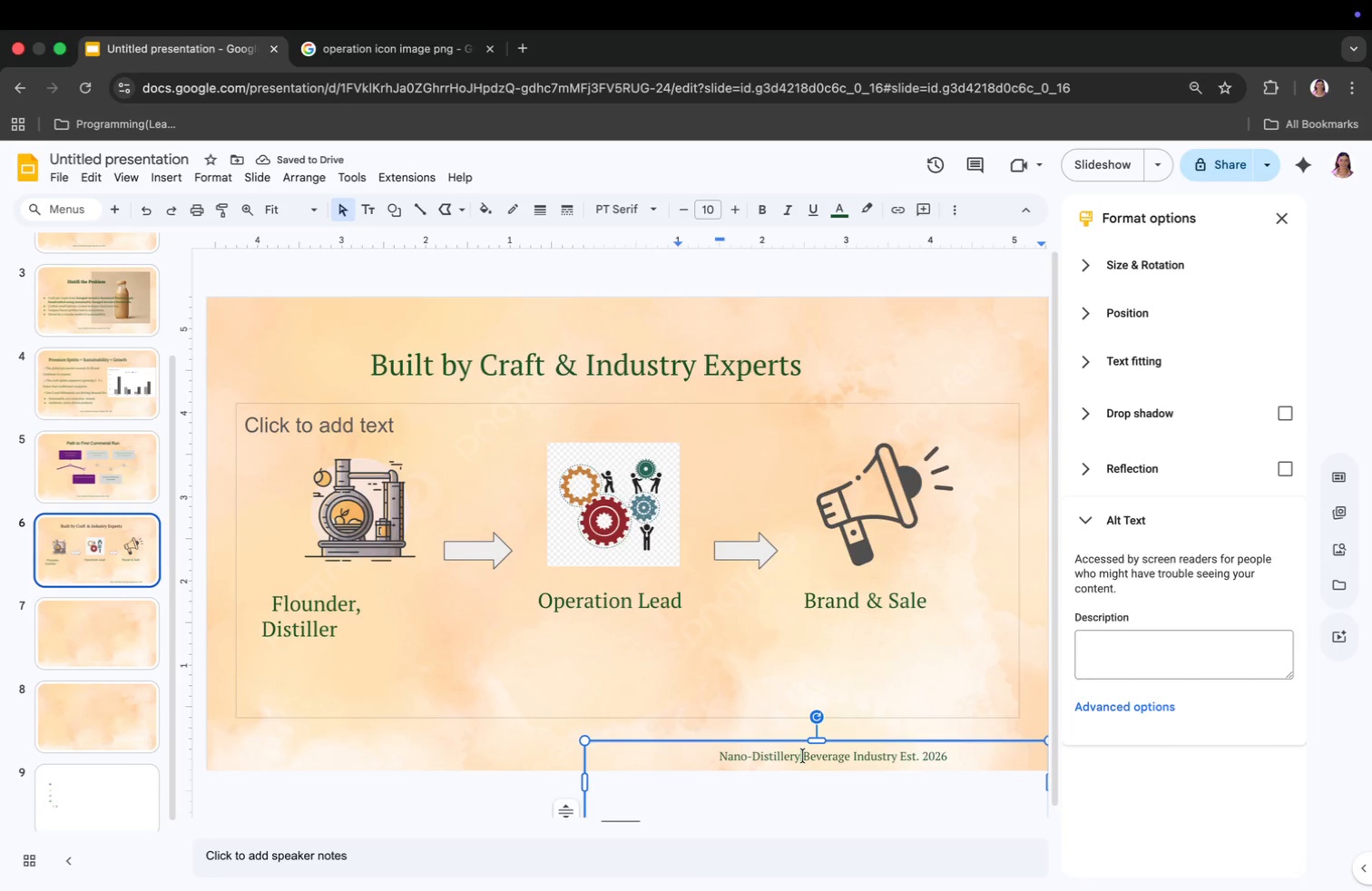 
left_click_drag(start_coordinate=[799, 745], to_coordinate=[642, 710])
 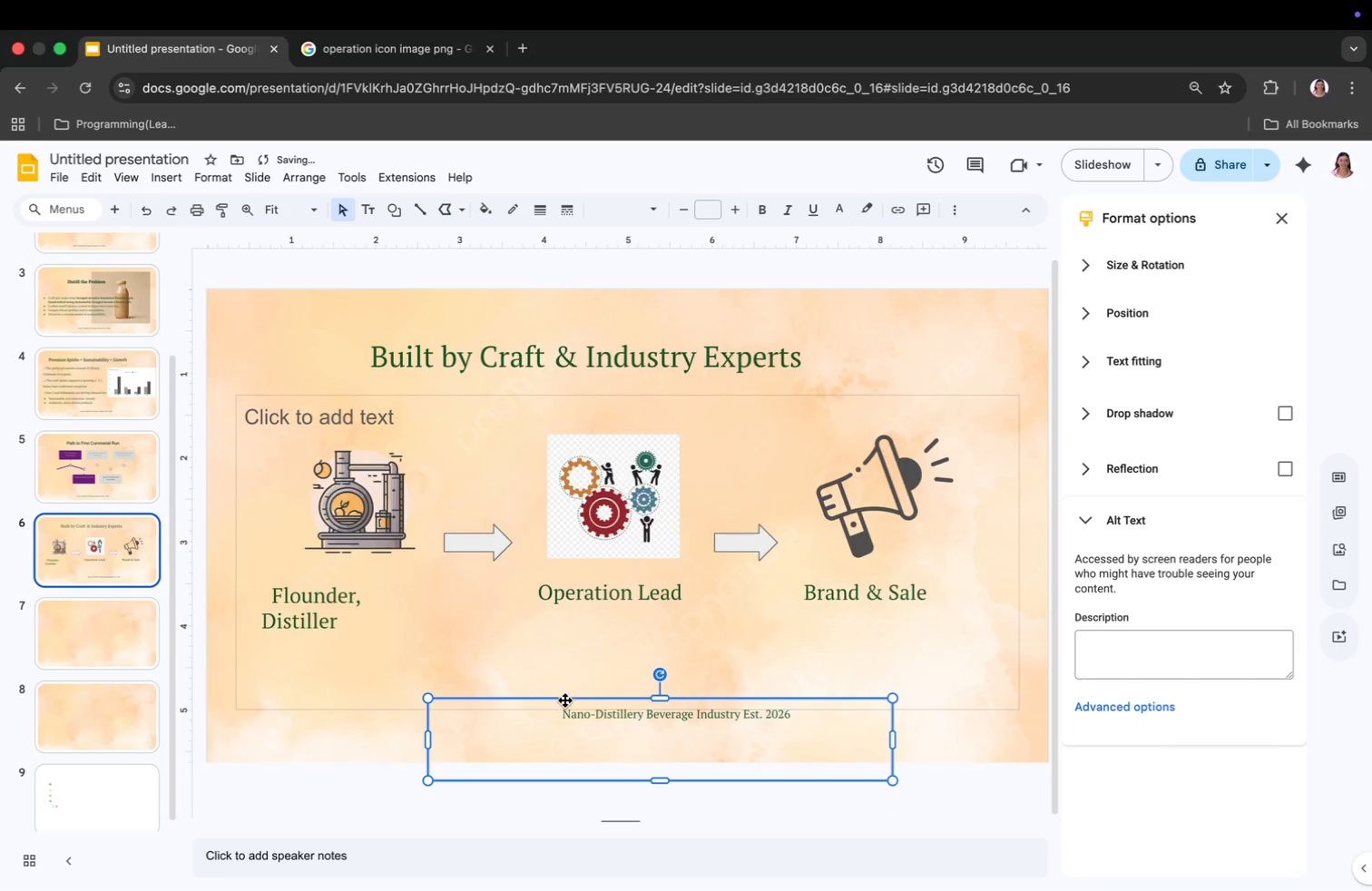 
left_click([560, 713])
 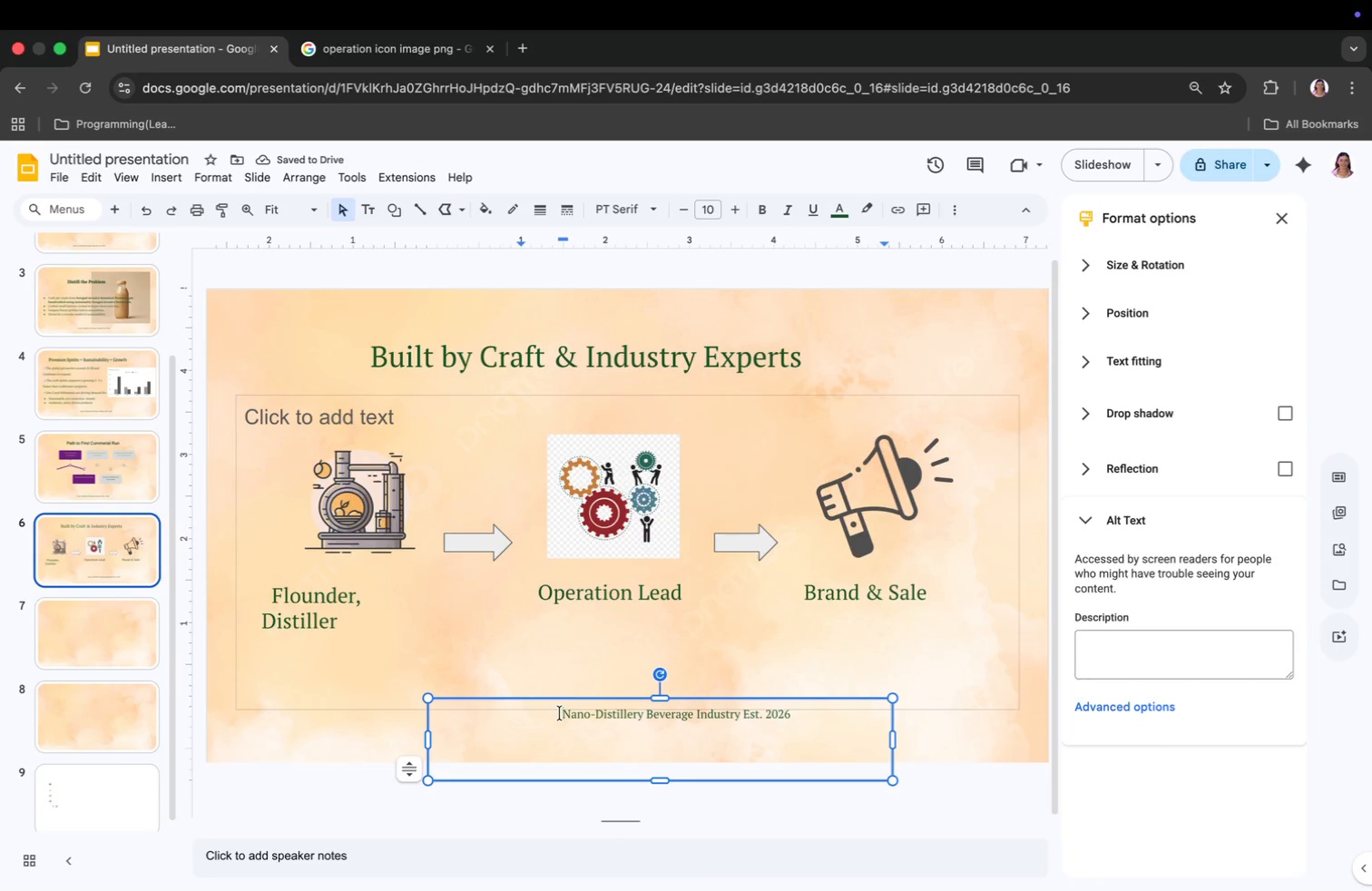 
key(Backspace)
 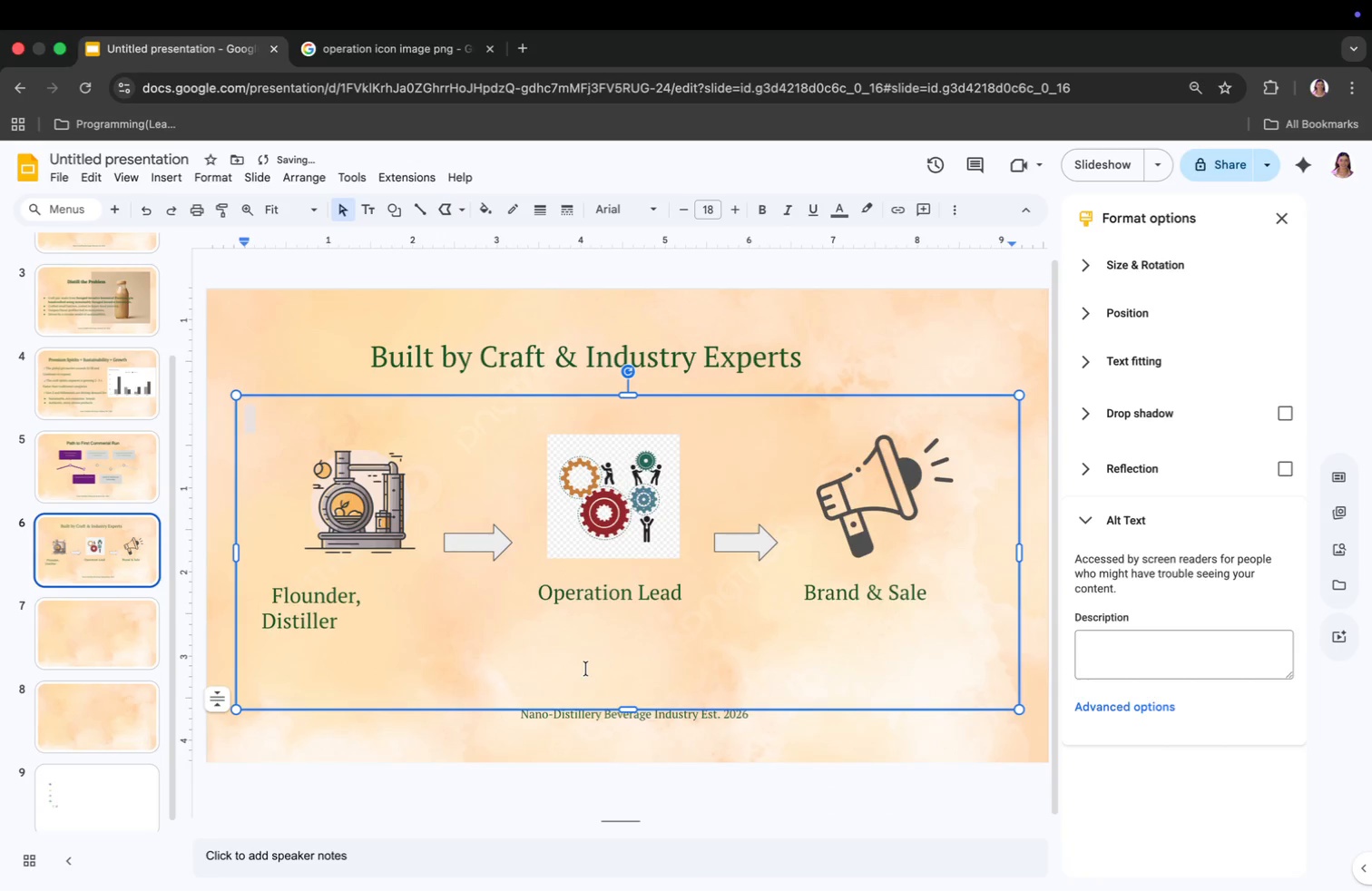 
left_click([501, 723])
 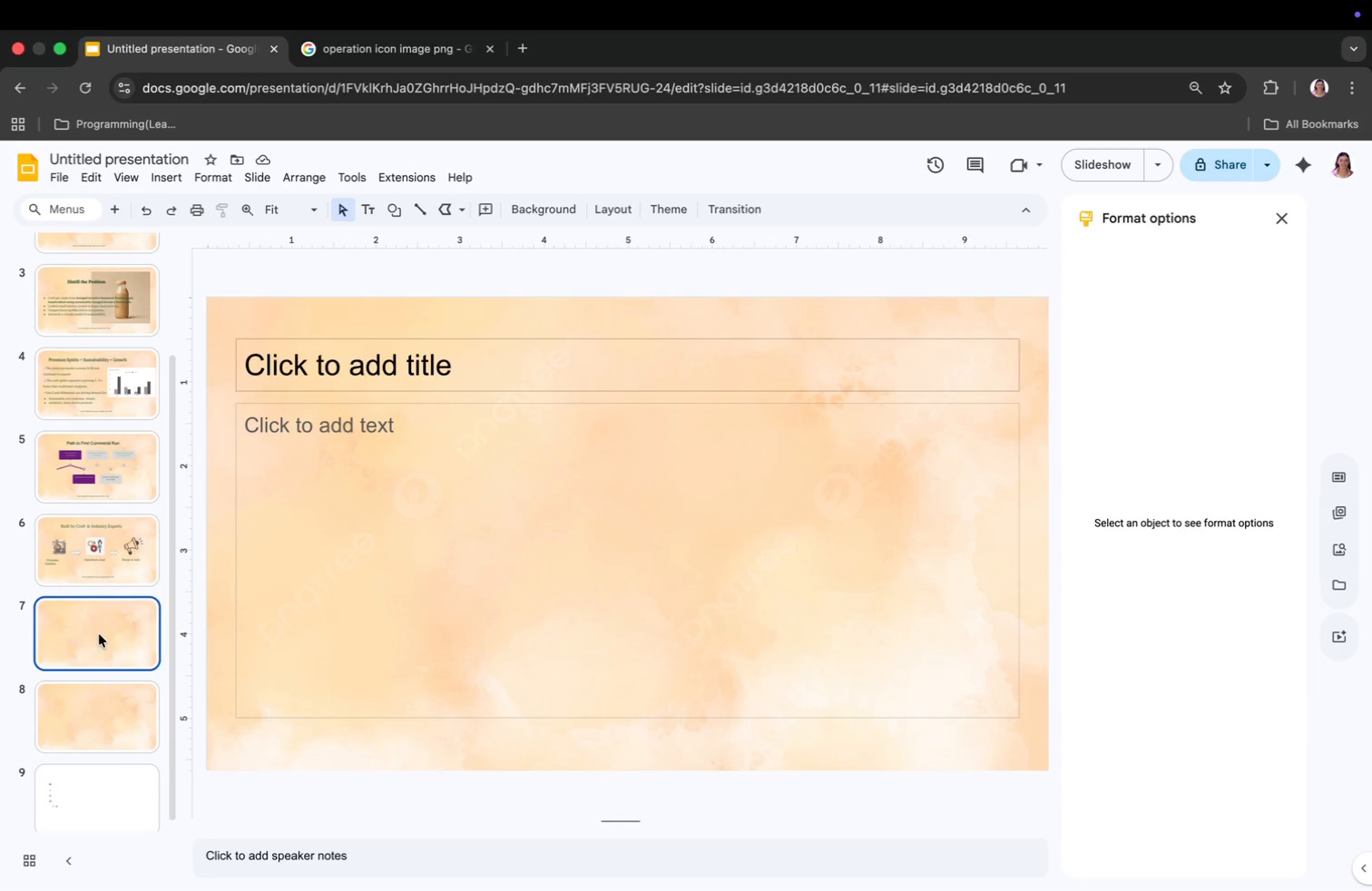 
key(Space)
 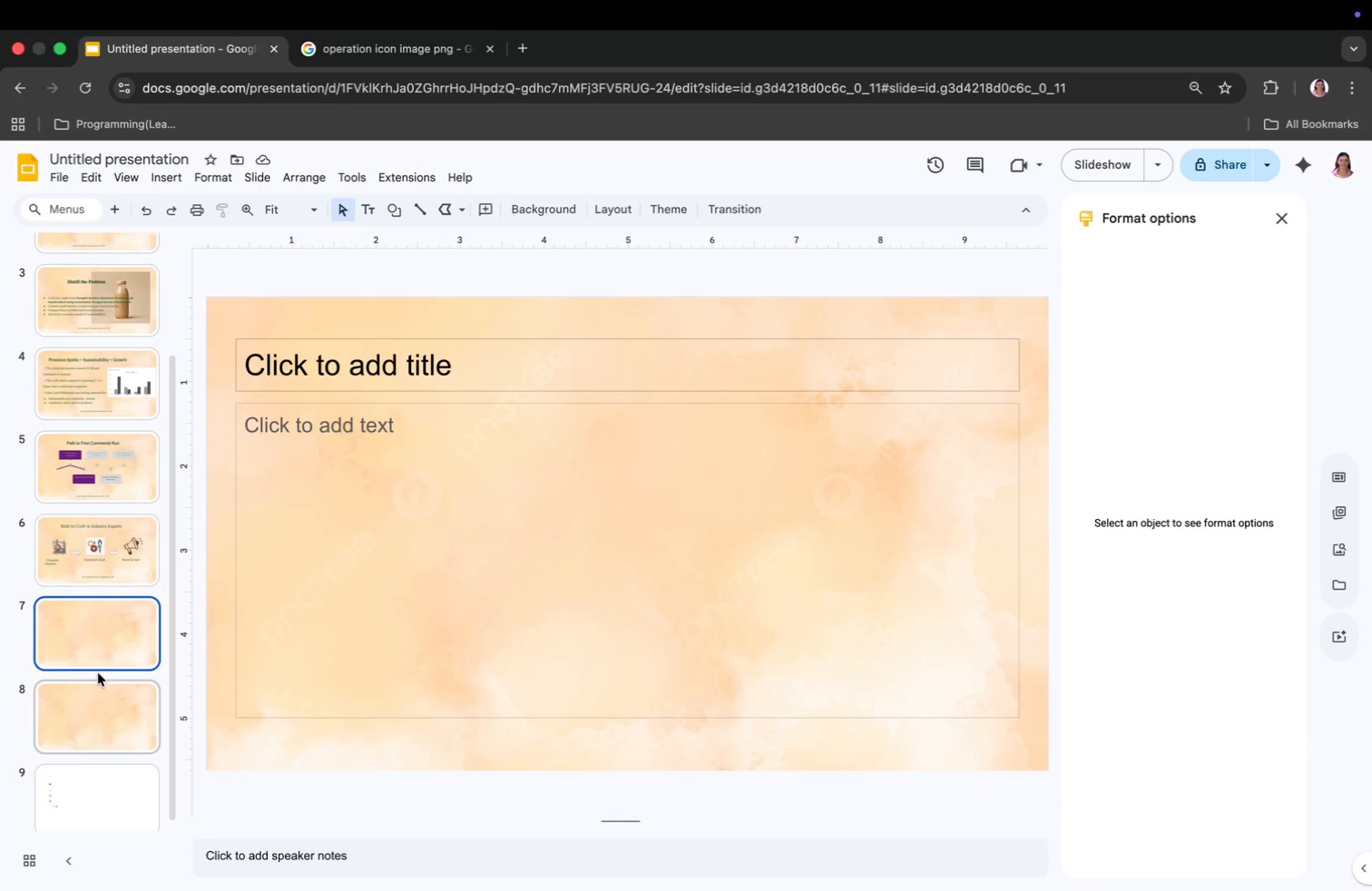 
wait(5.74)
 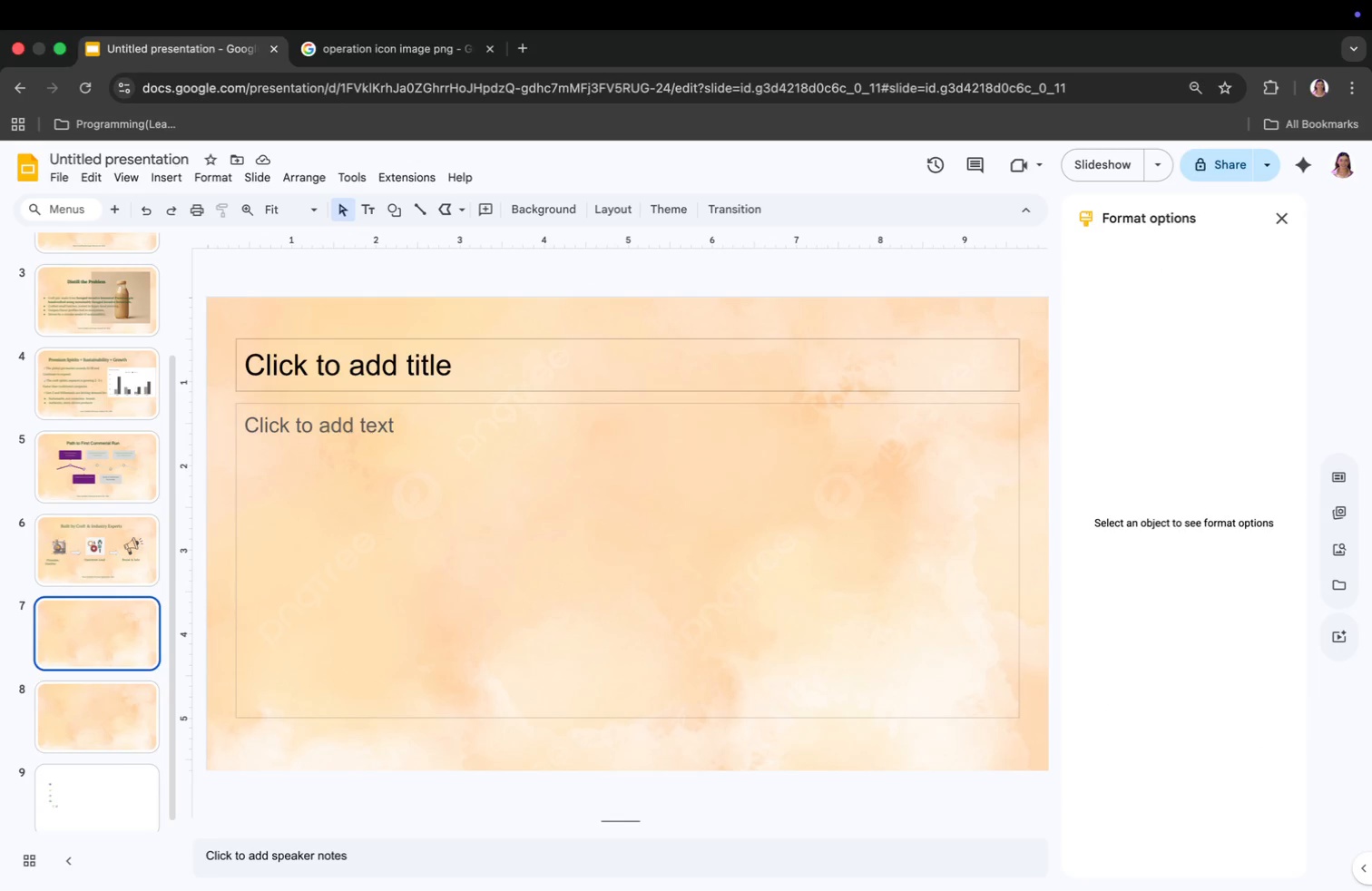 
left_click([485, 376])
 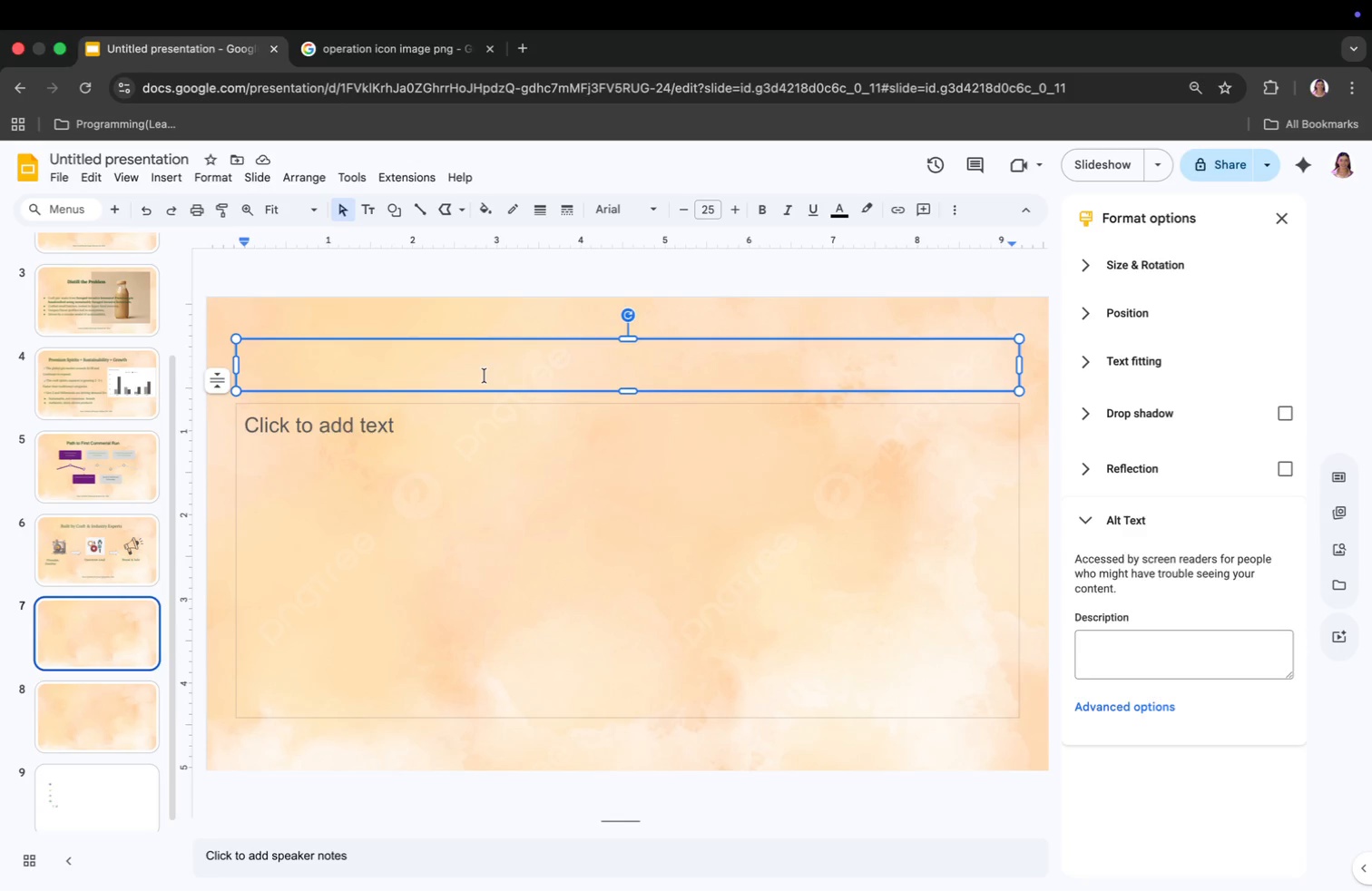 
type(Scalable Craft Economics)
 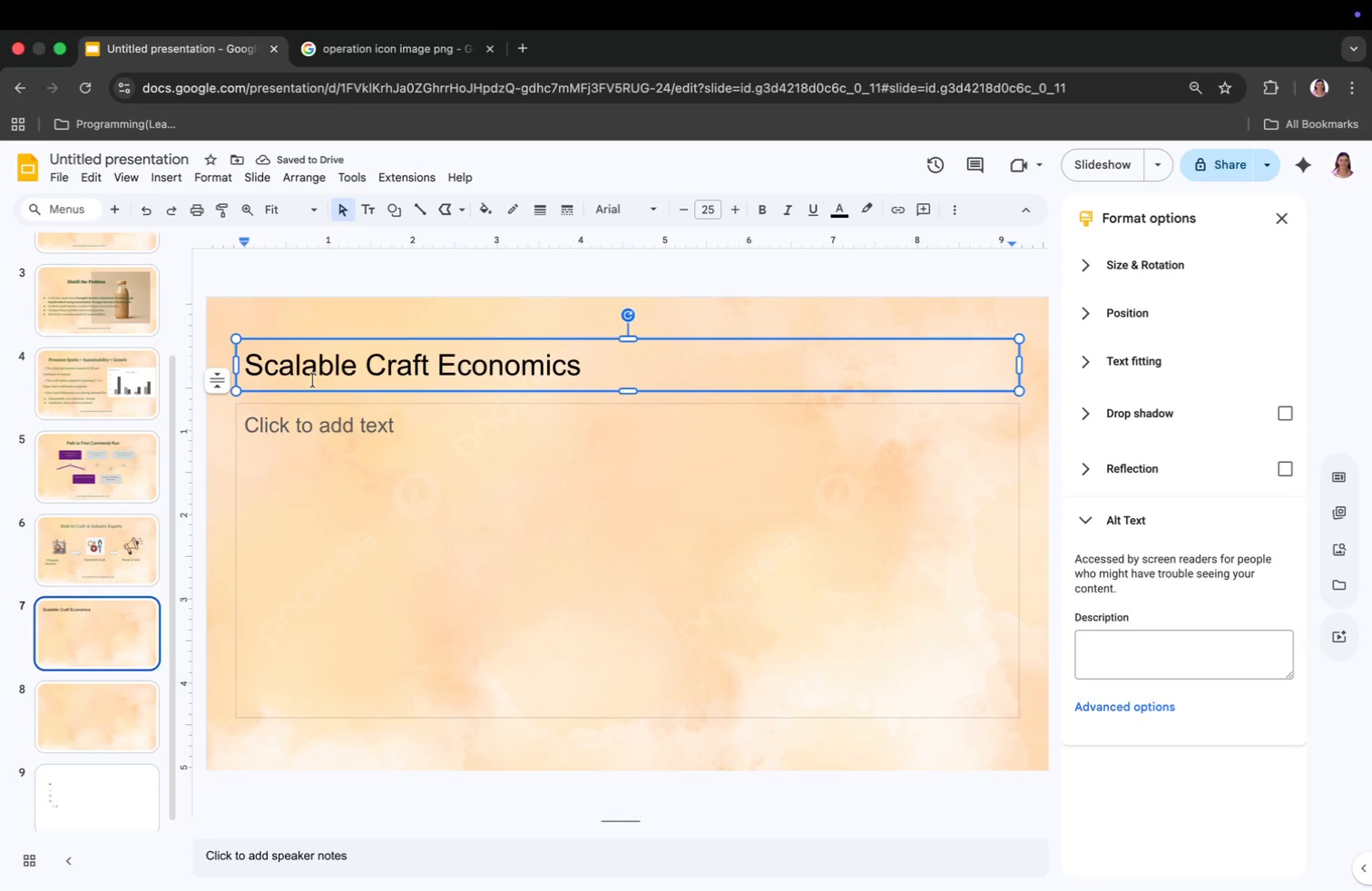 
left_click([247, 366])
 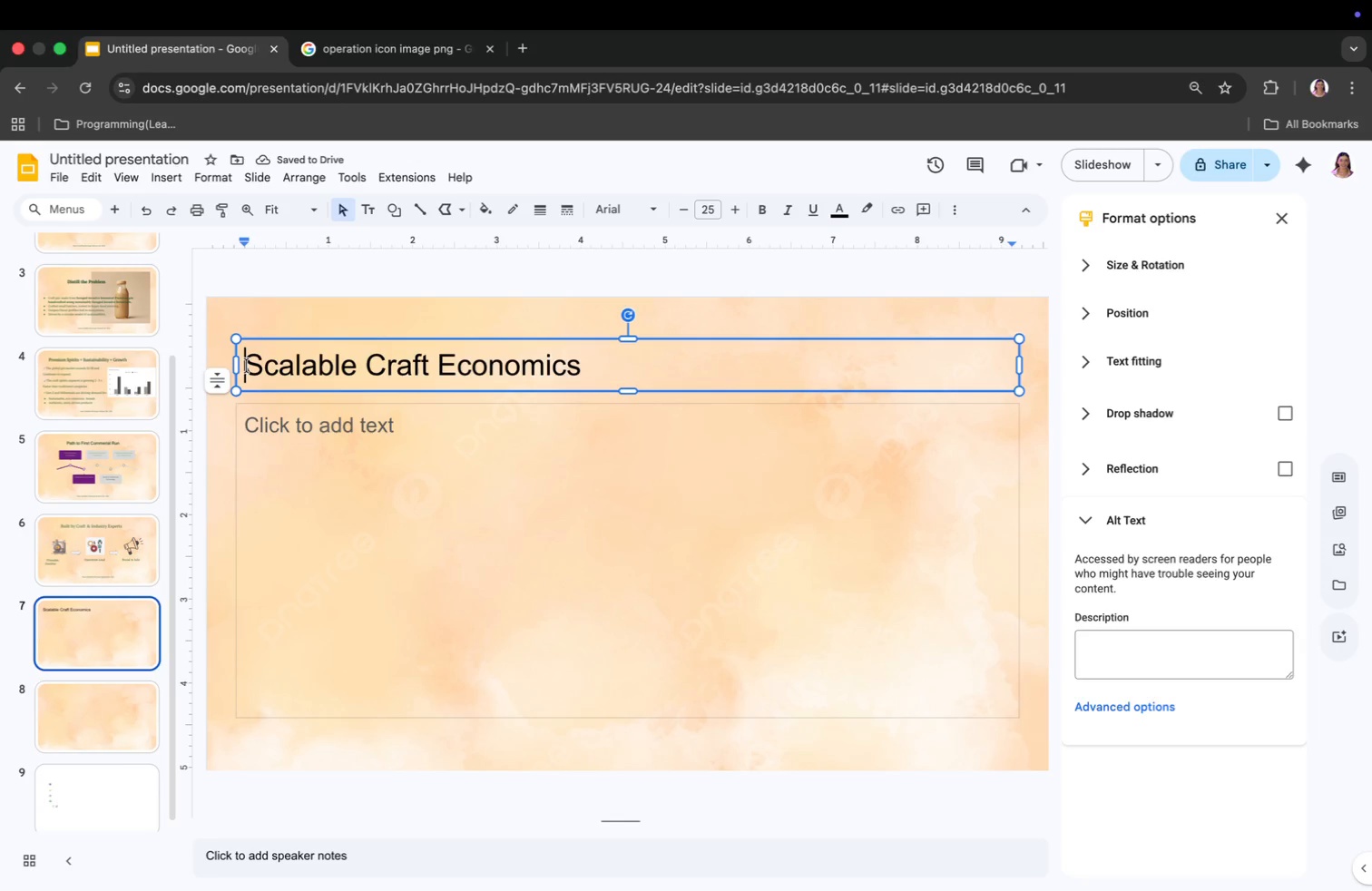 
key(Tab)
 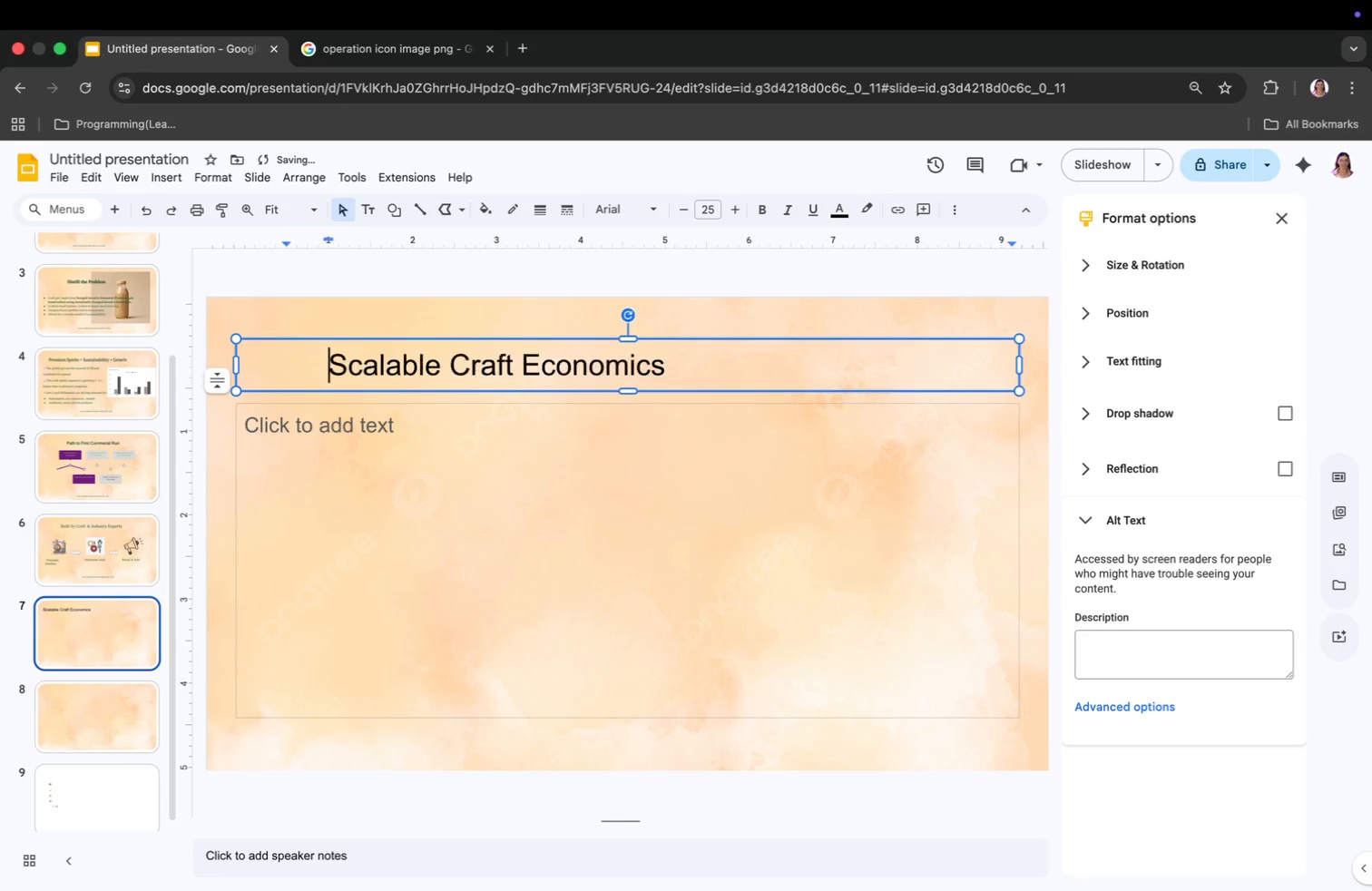 
key(Tab)
 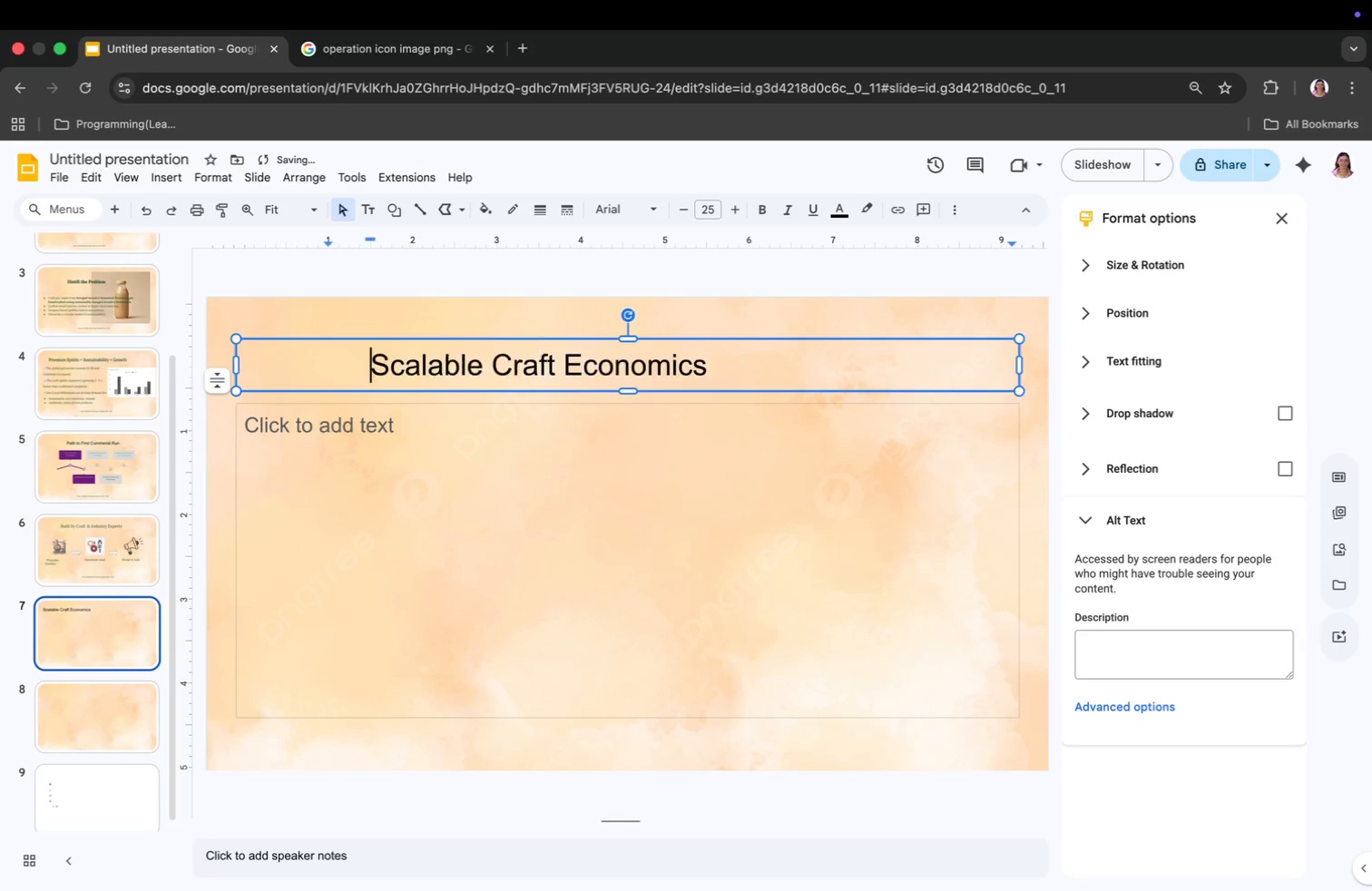 
key(Tab)
 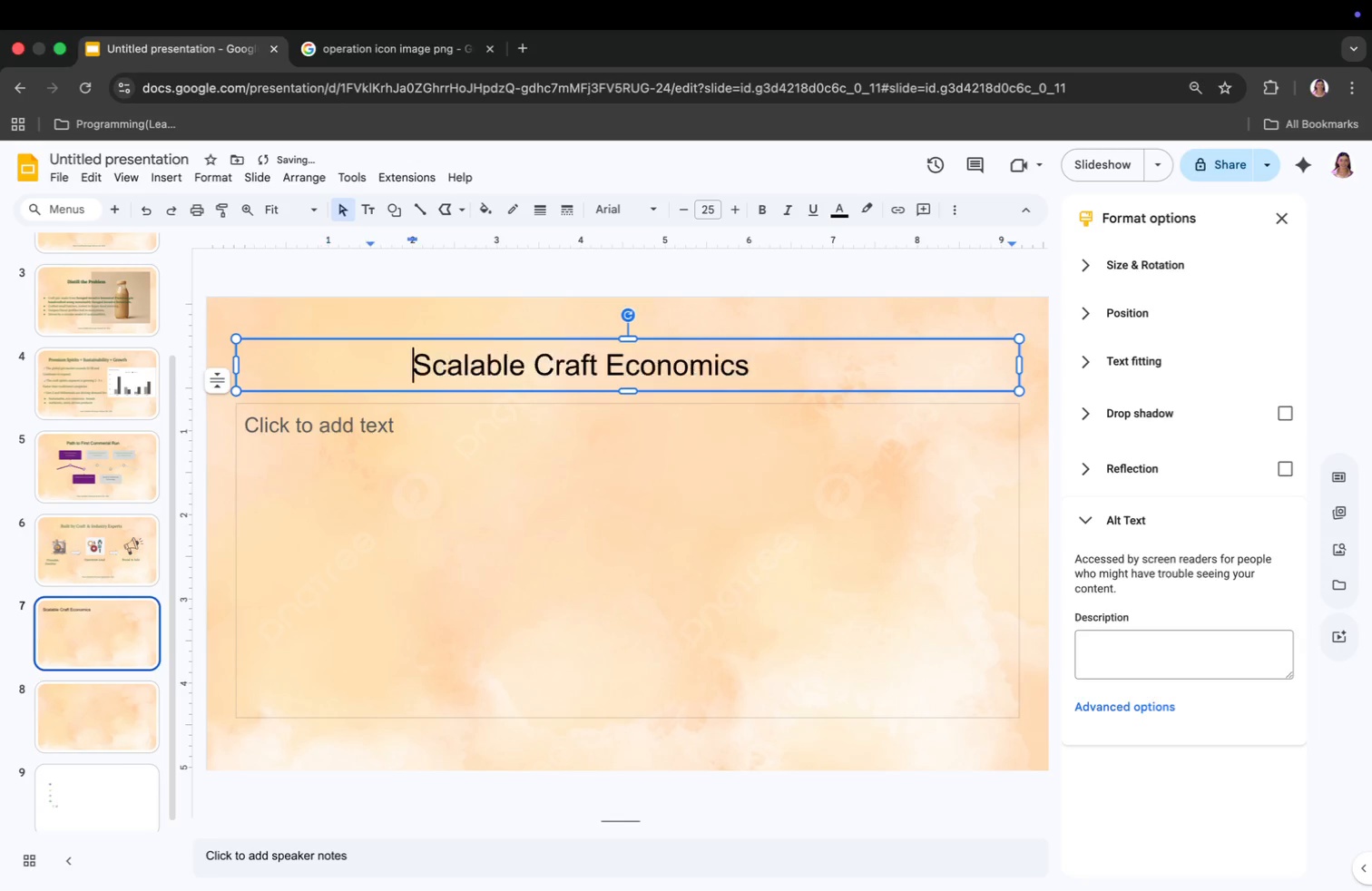 
key(Tab)
 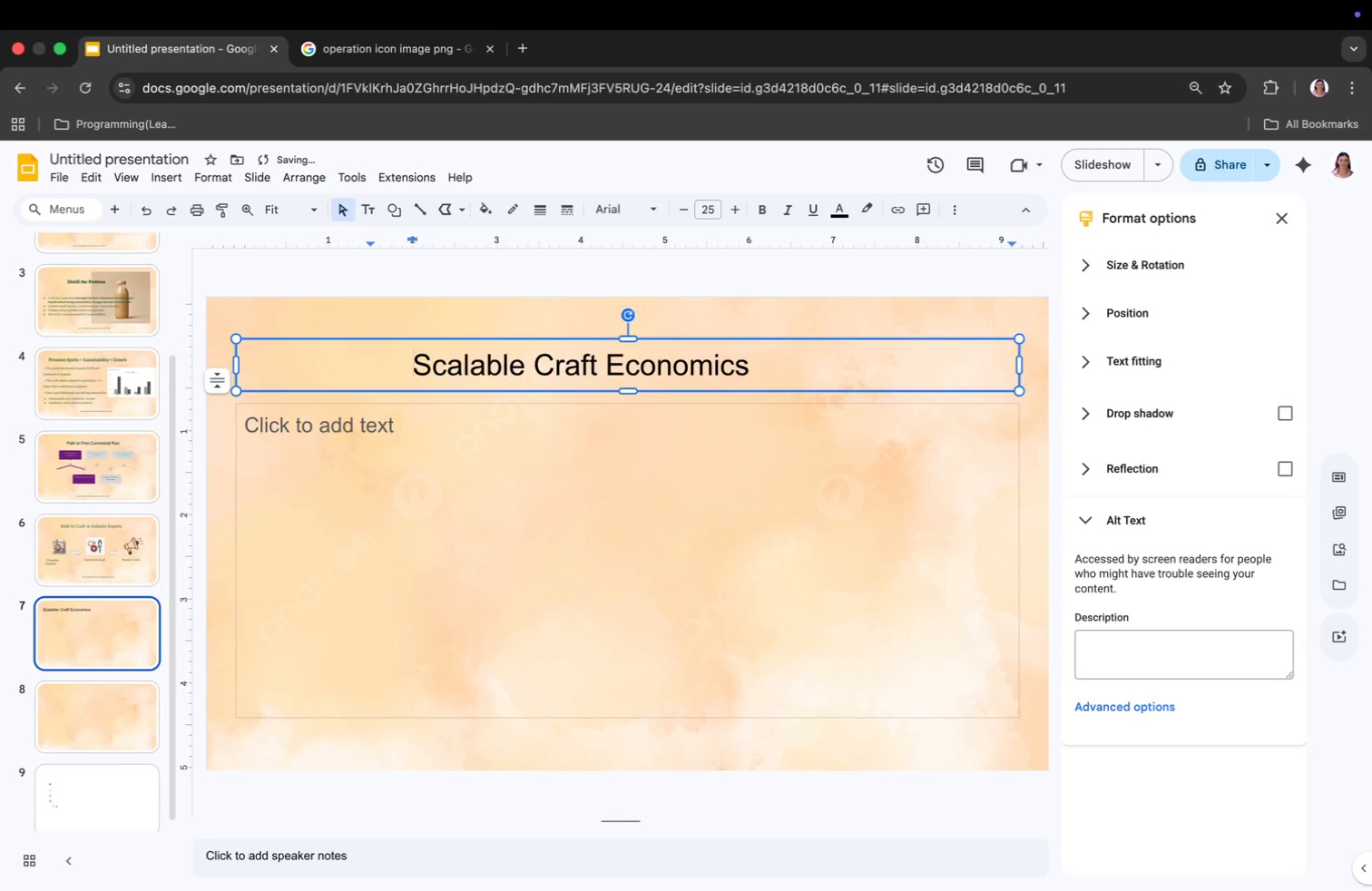 
key(Tab)
 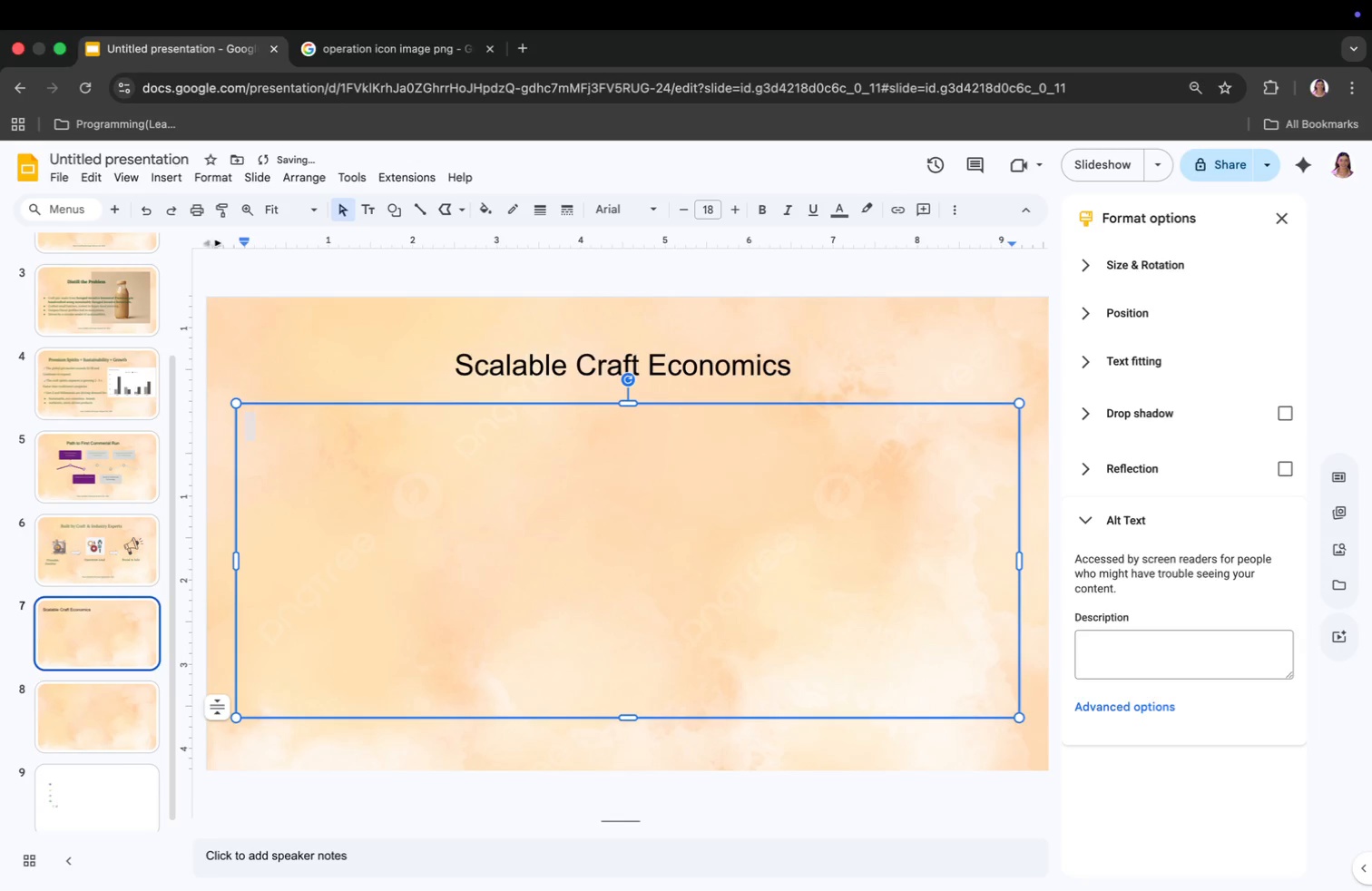 
mouse_move([190, 198])
 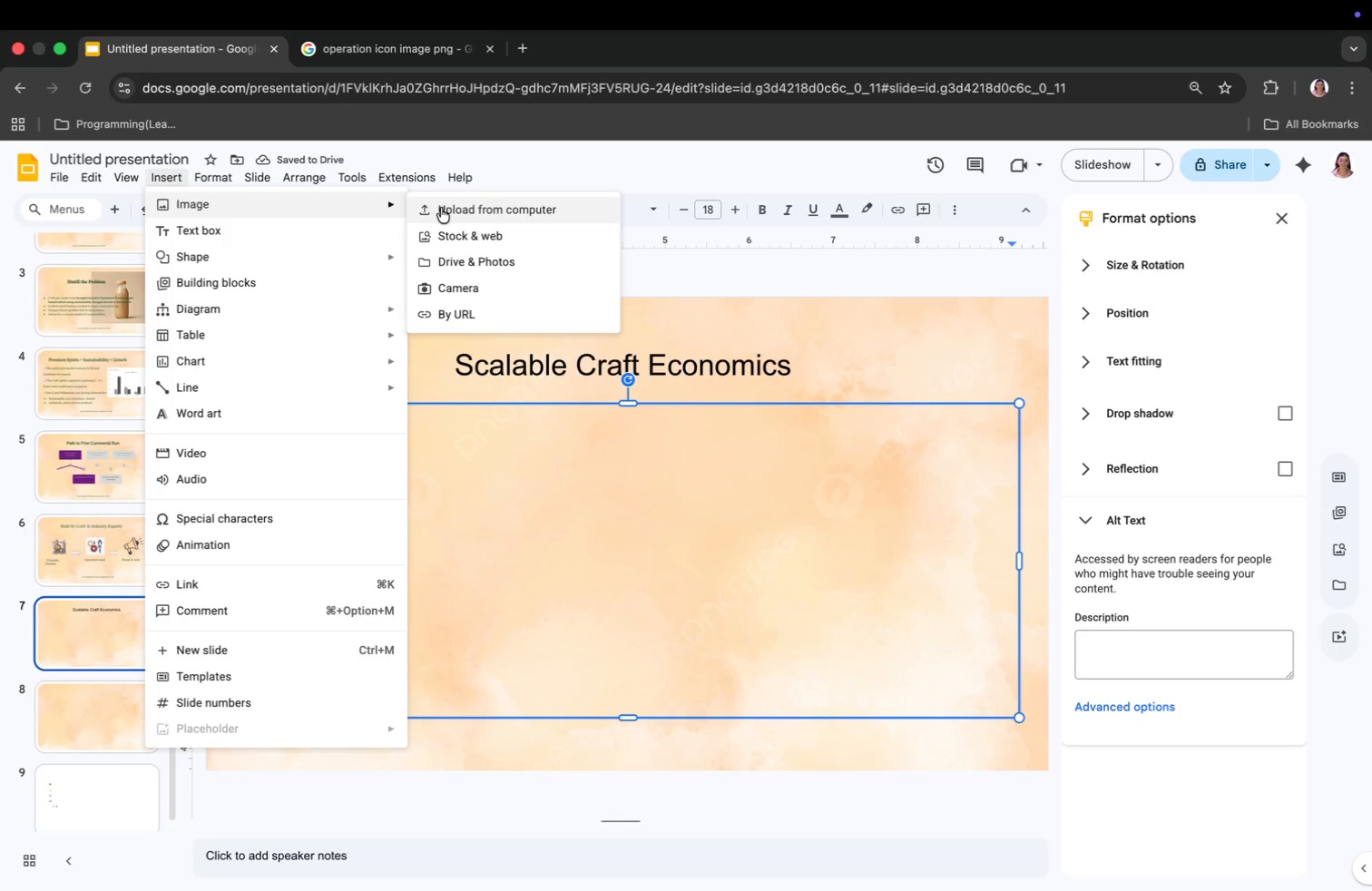 
left_click([444, 208])
 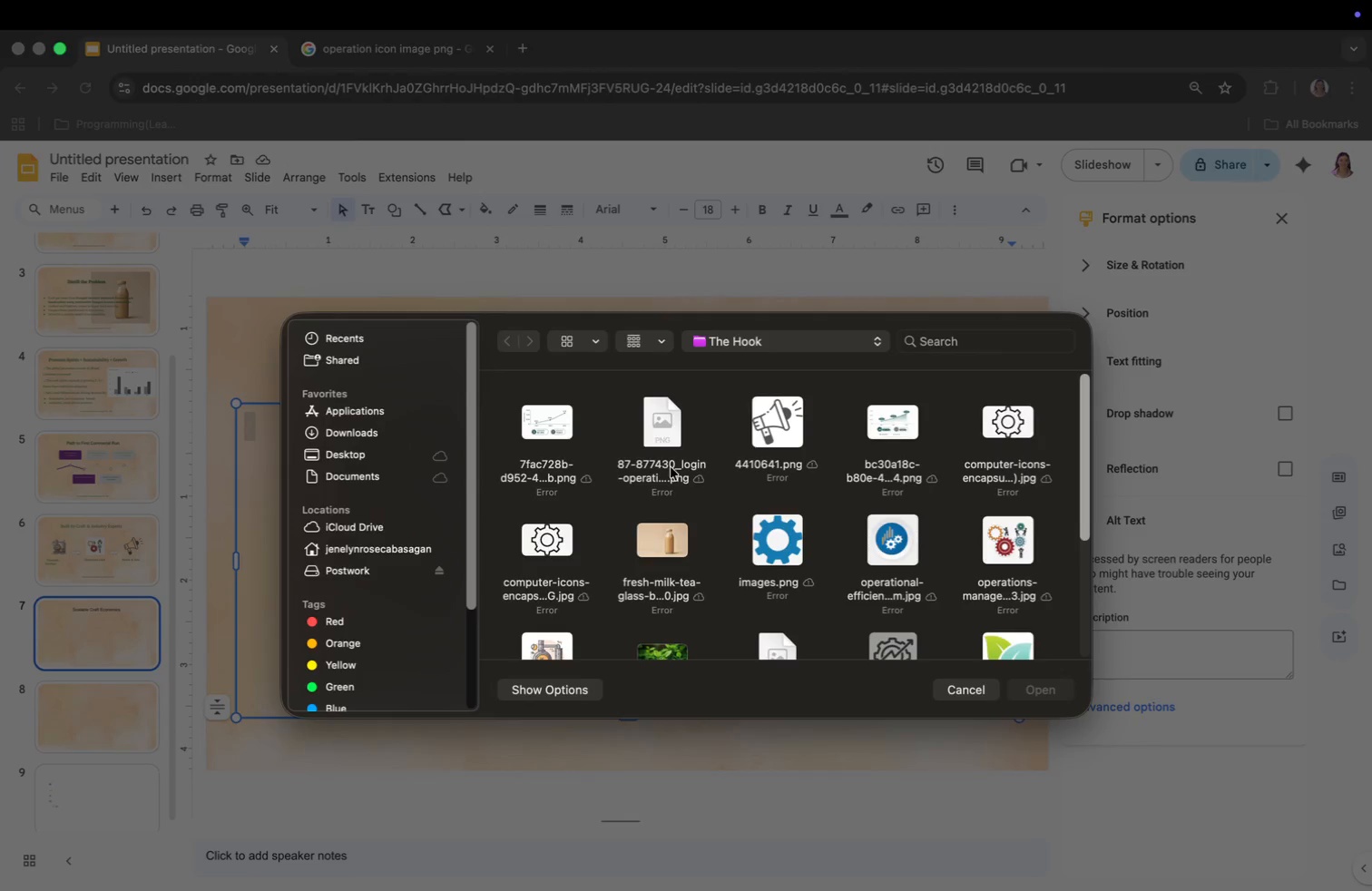 
left_click([534, 426])
 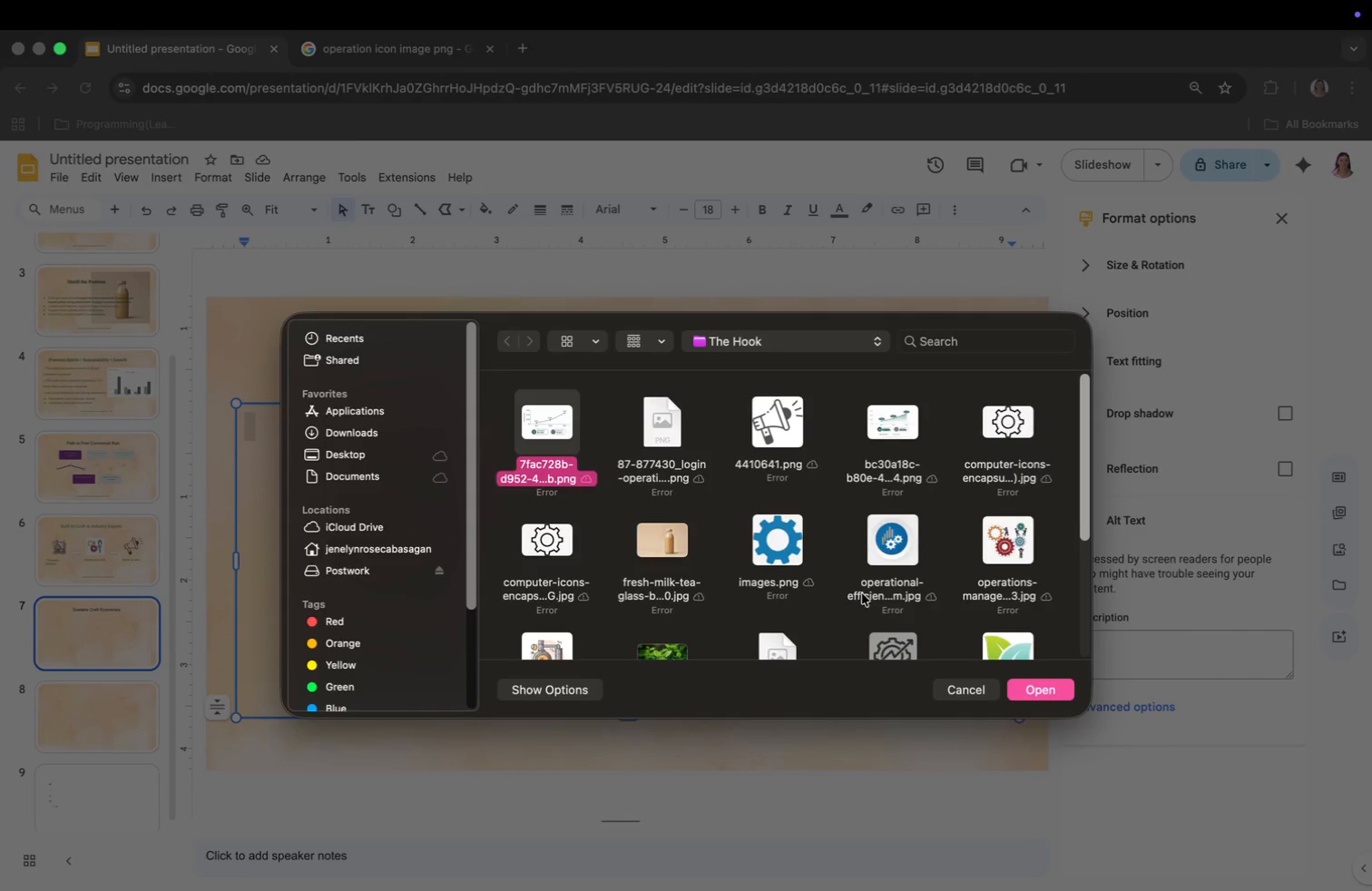 
left_click([1051, 691])
 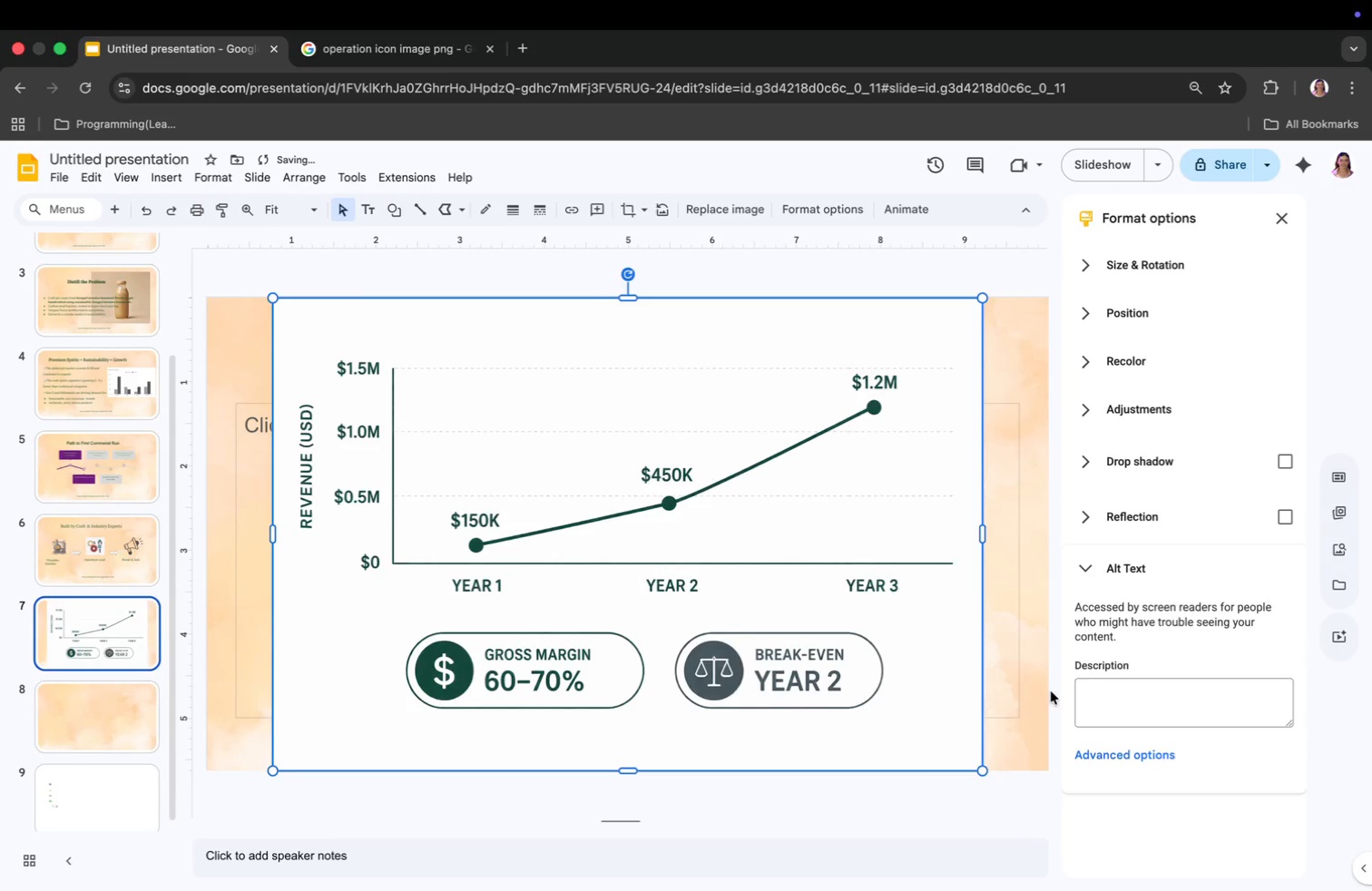 
key(Meta+CommandLeft)
 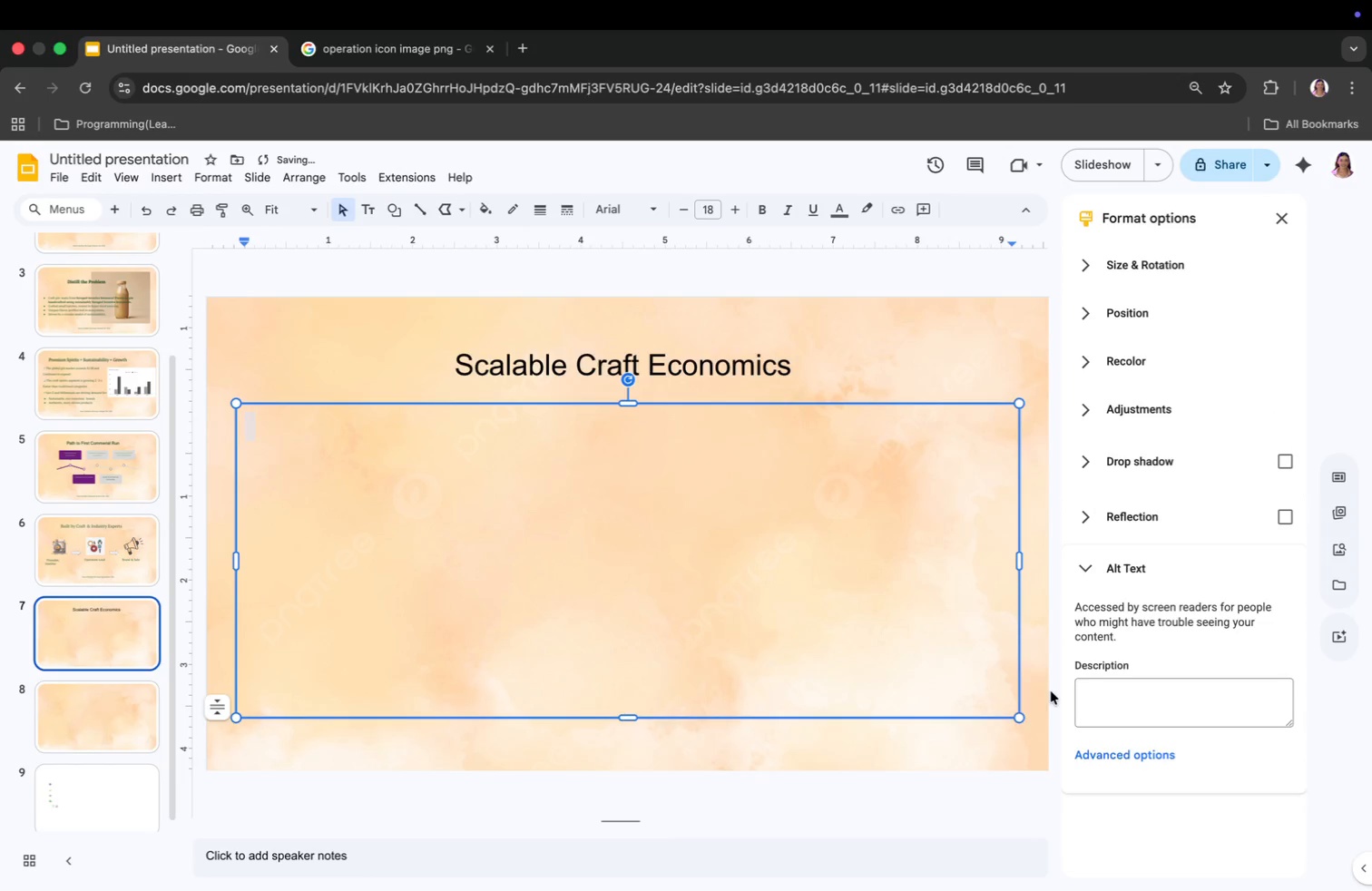 
key(Meta+Z)
 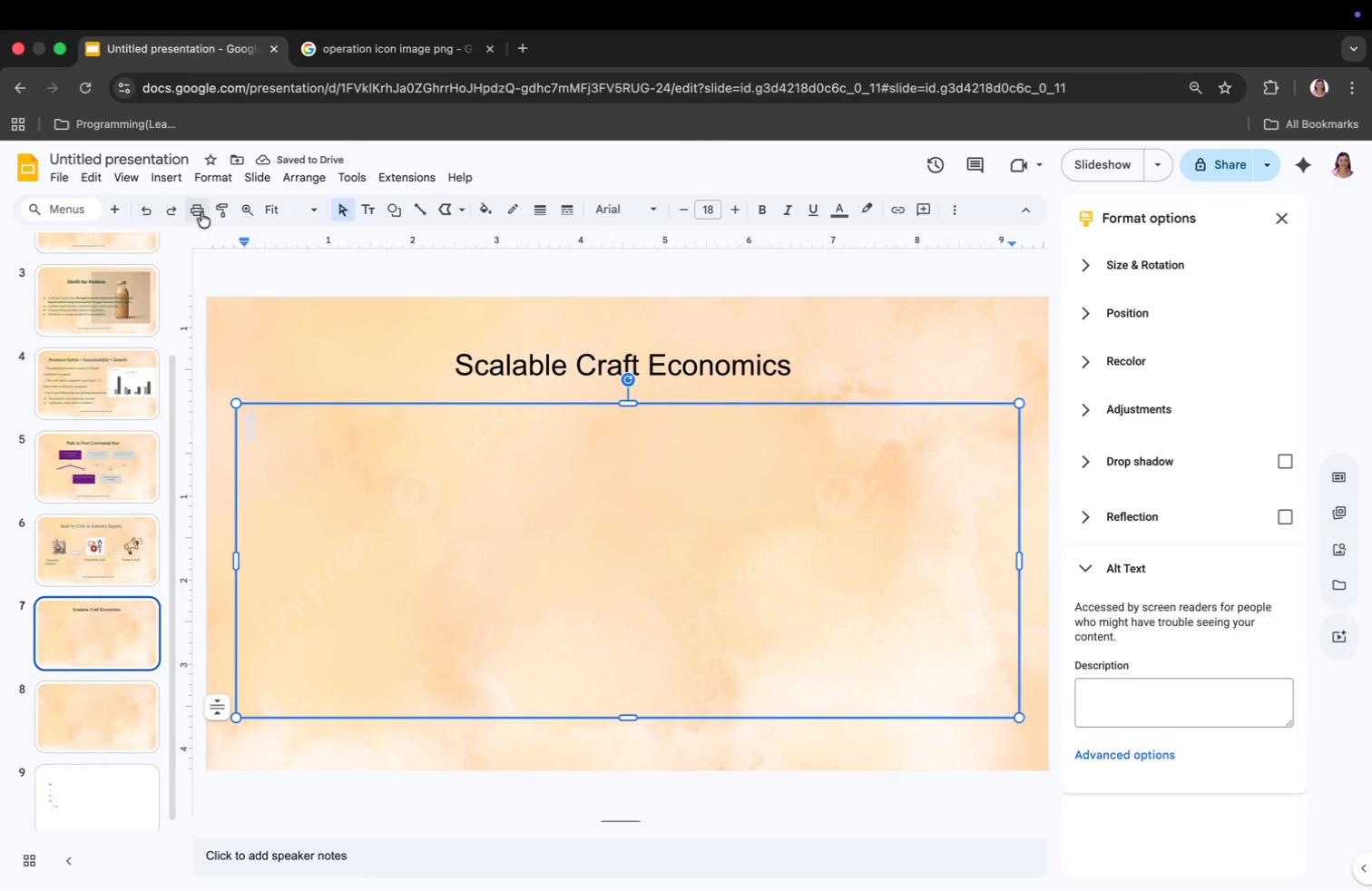 
mouse_move([200, 204])
 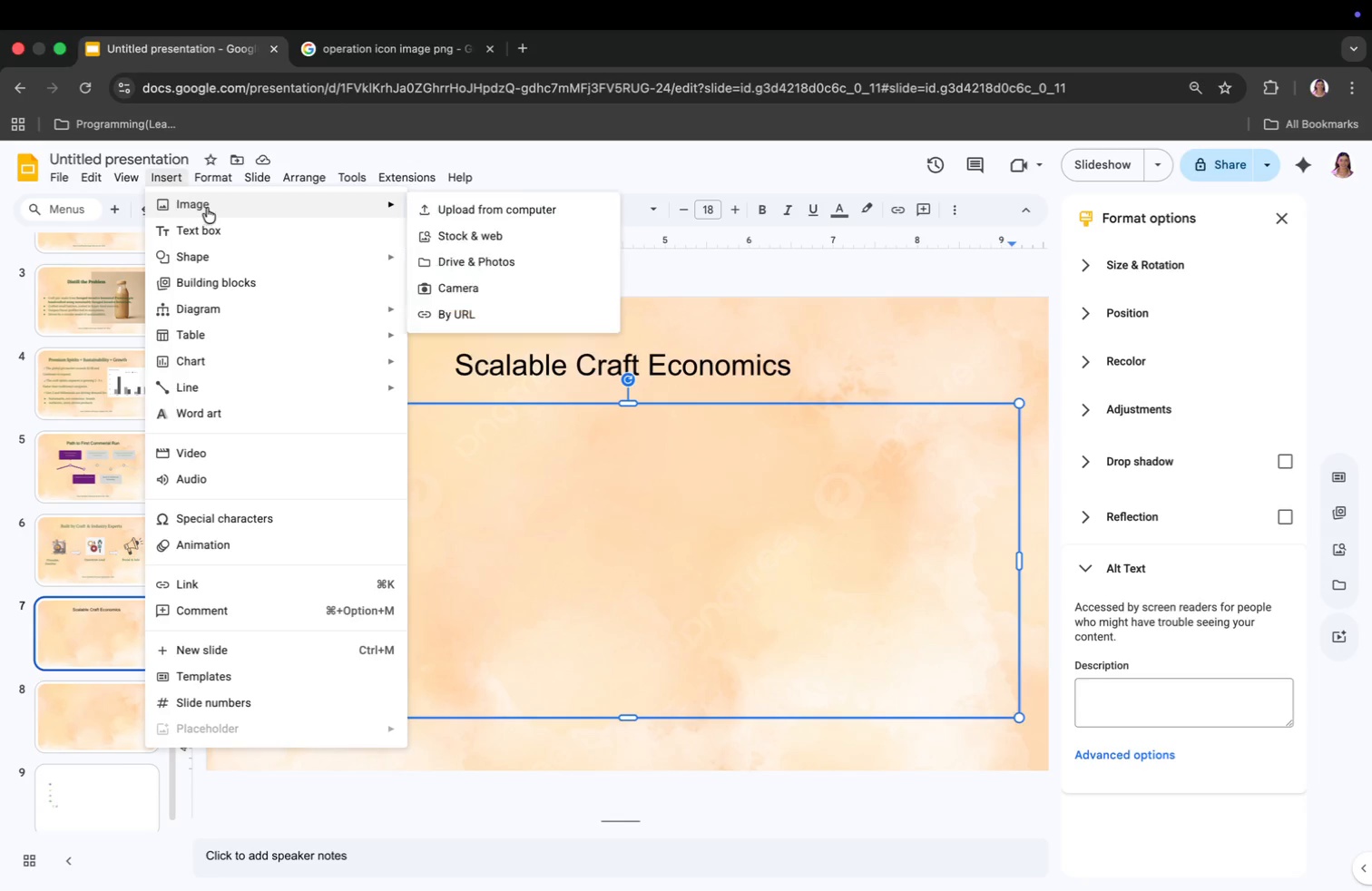 
left_click([214, 198])
 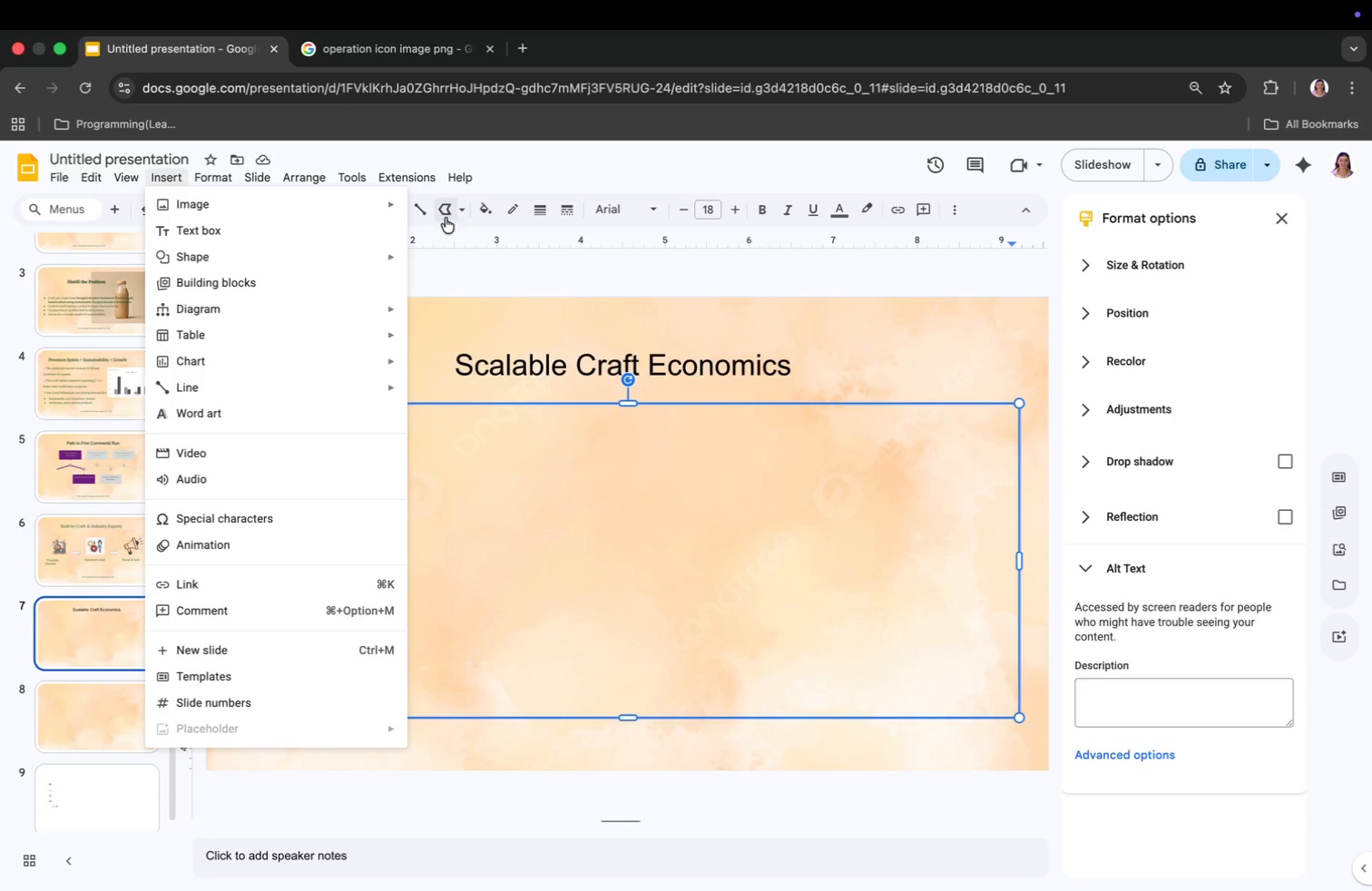 
left_click([367, 202])
 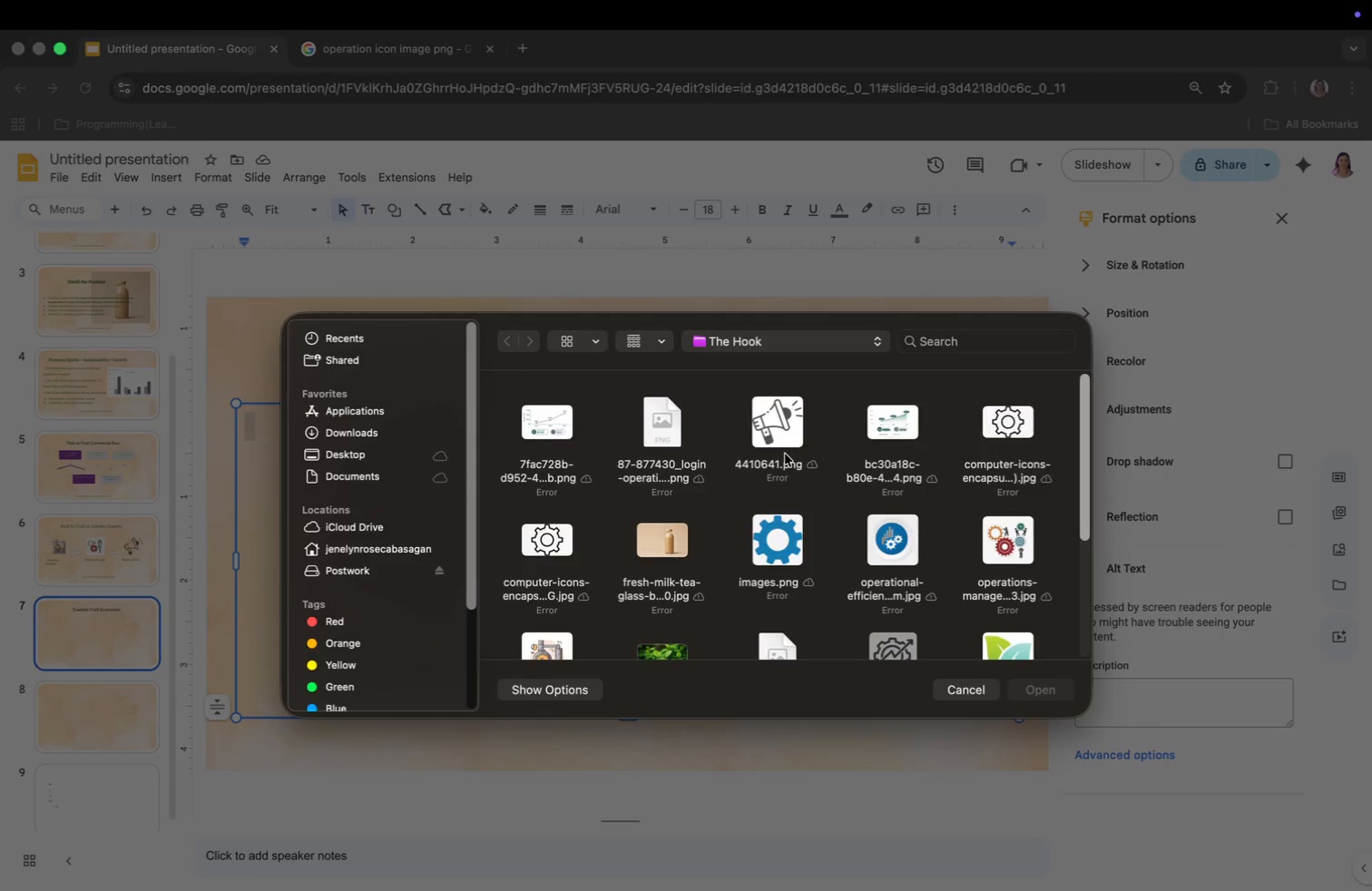 
left_click([900, 431])
 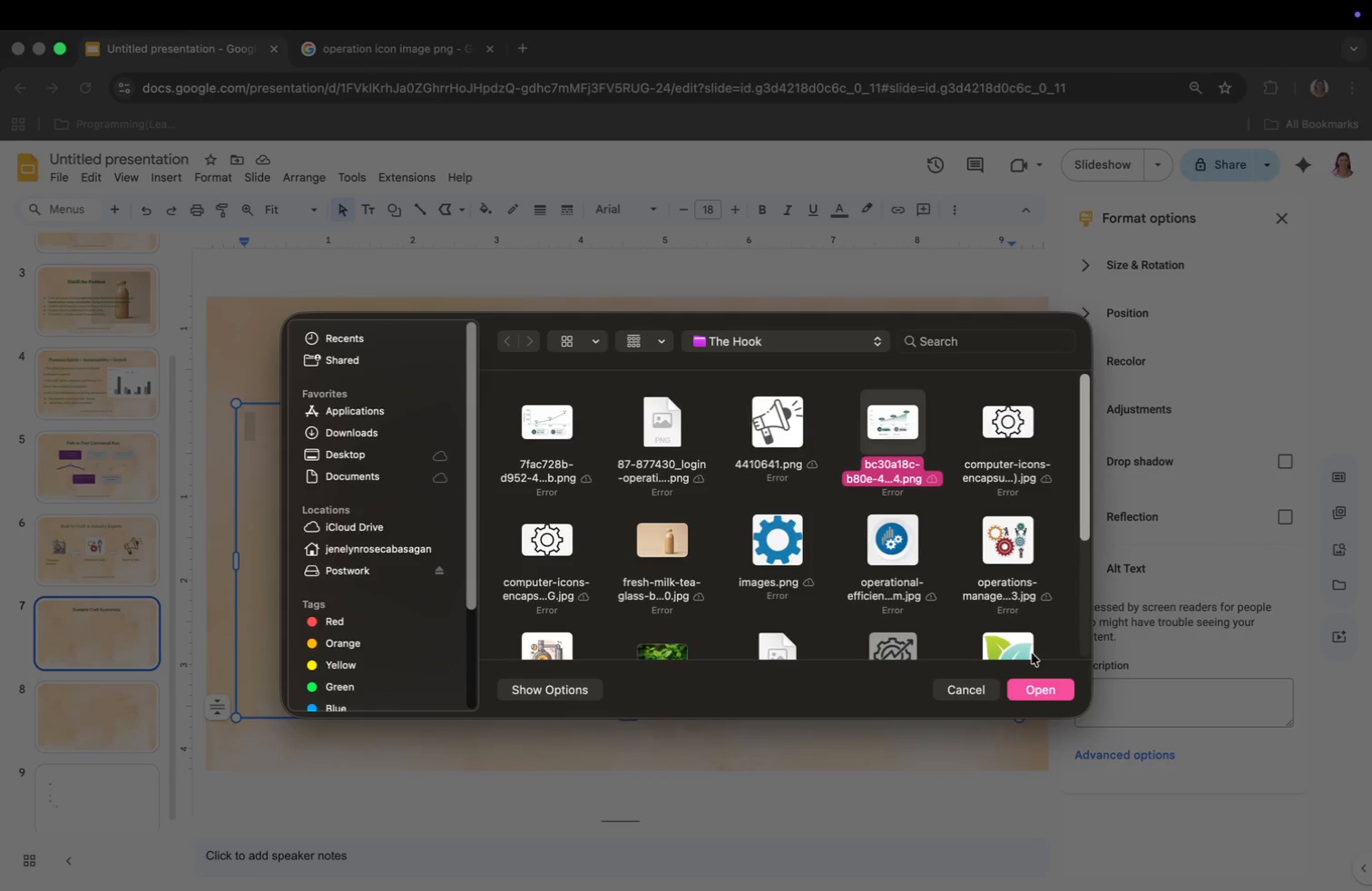 
left_click([1031, 686])
 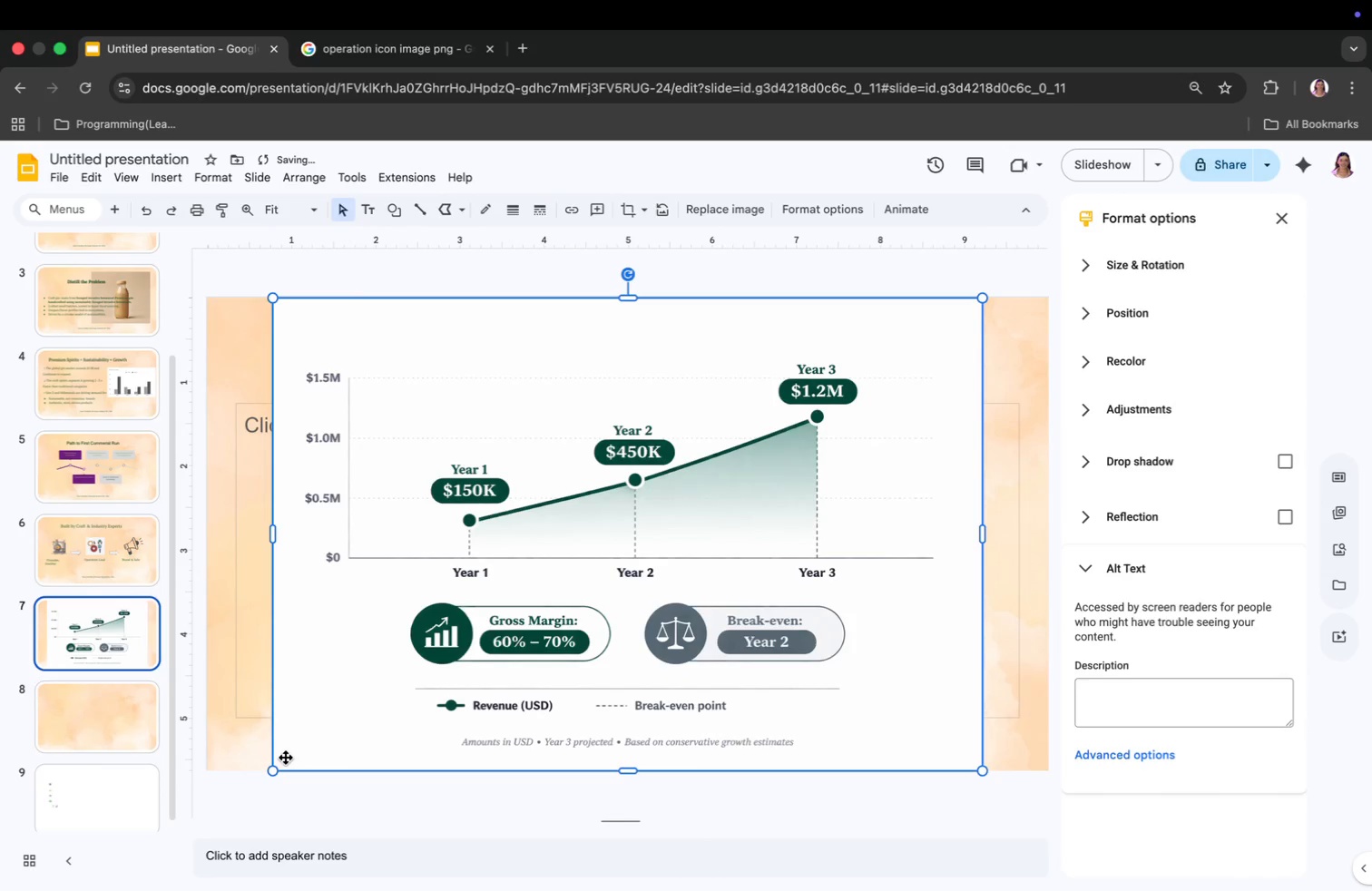 
left_click_drag(start_coordinate=[277, 769], to_coordinate=[377, 666])
 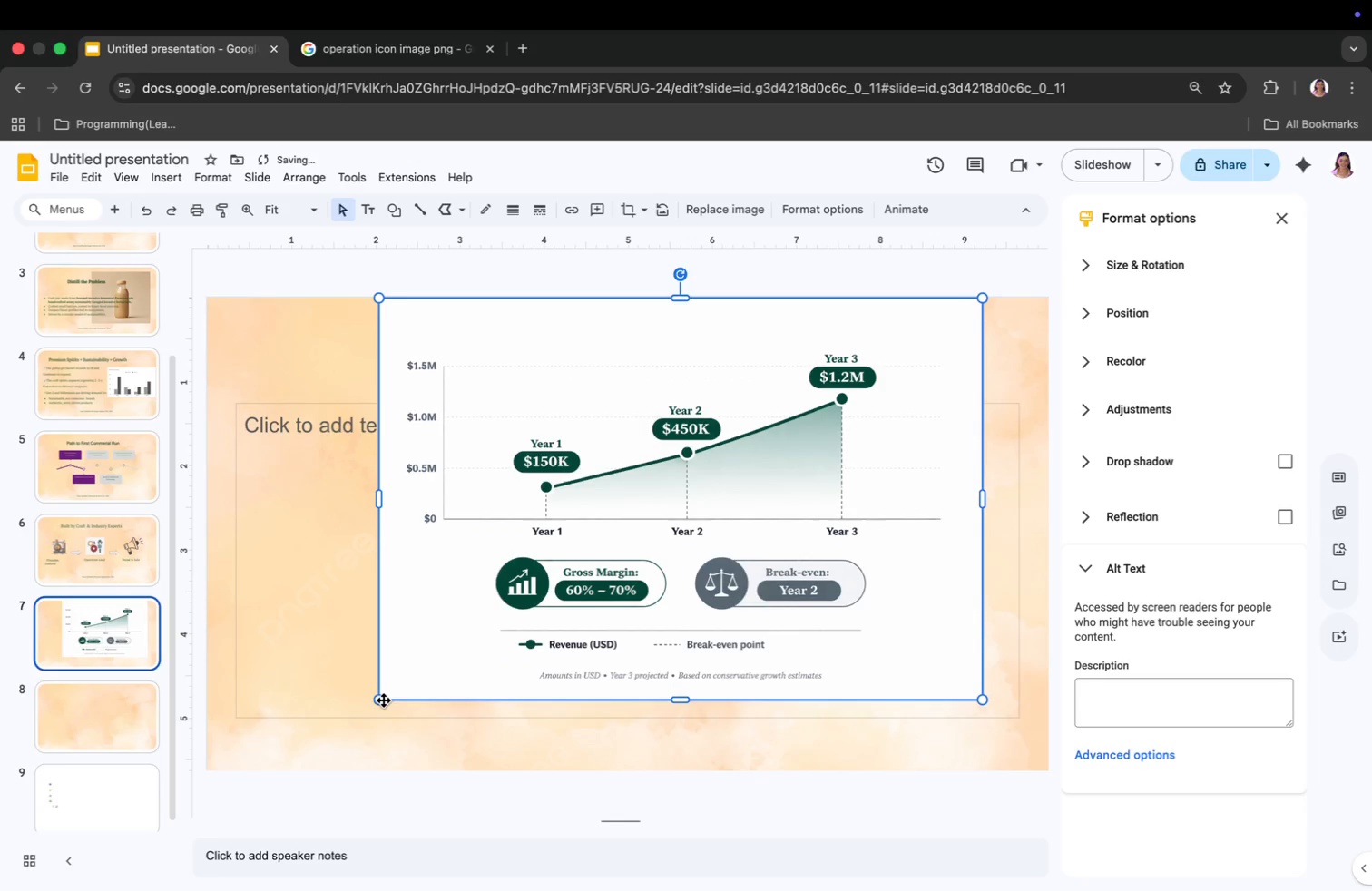 
left_click_drag(start_coordinate=[378, 700], to_coordinate=[496, 617])
 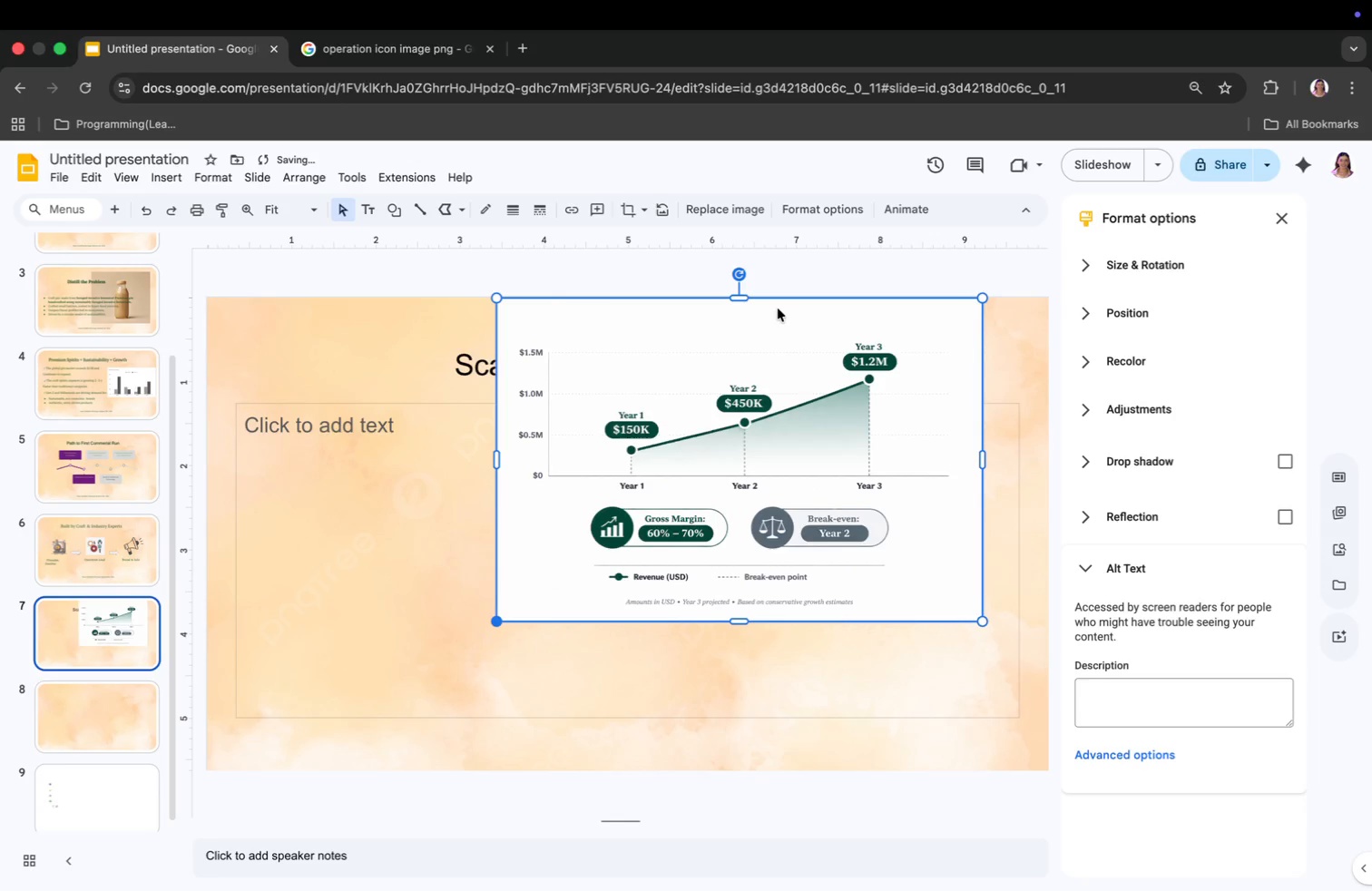 
left_click([728, 308])
 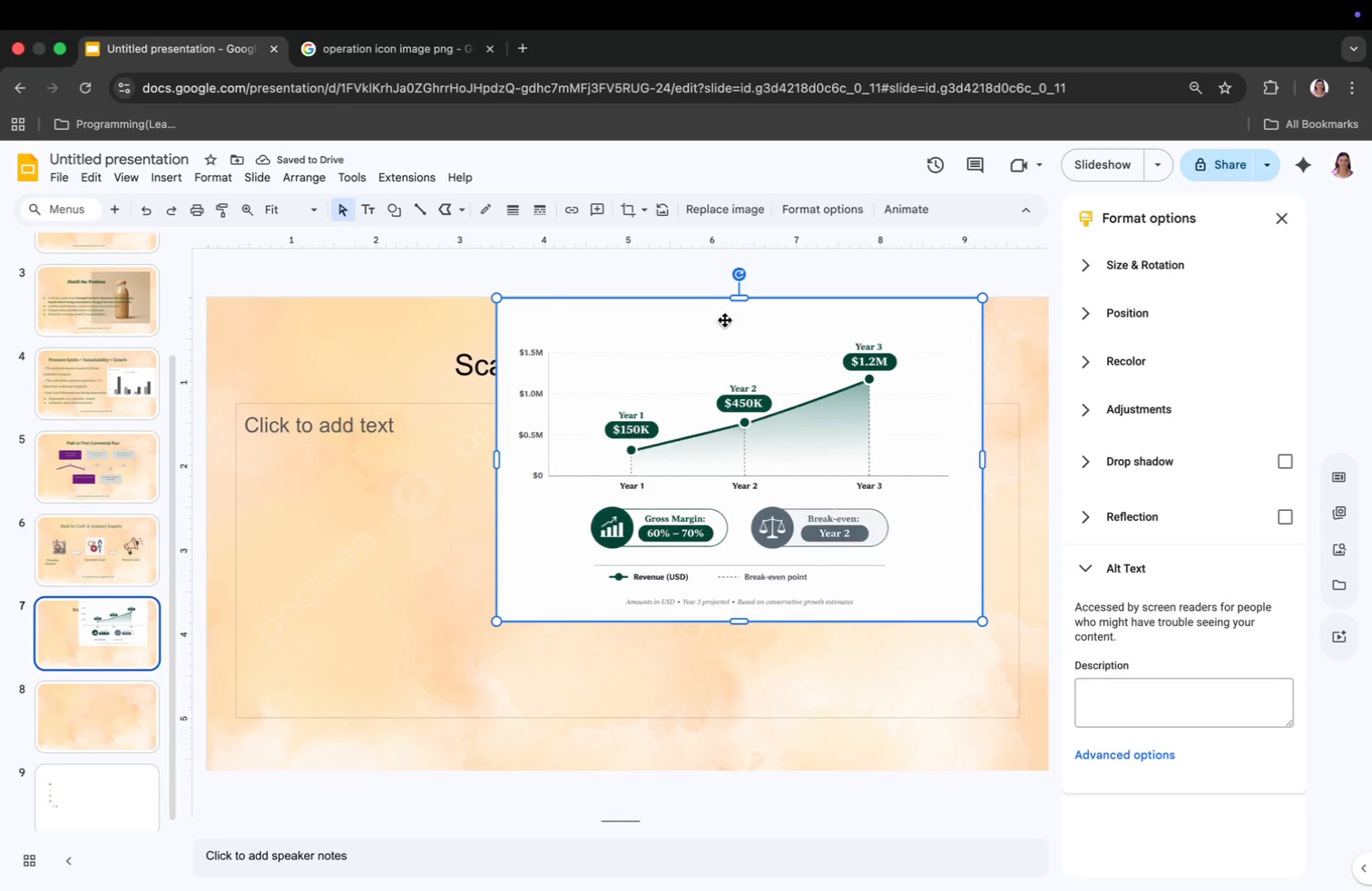 
left_click_drag(start_coordinate=[726, 320], to_coordinate=[607, 423])
 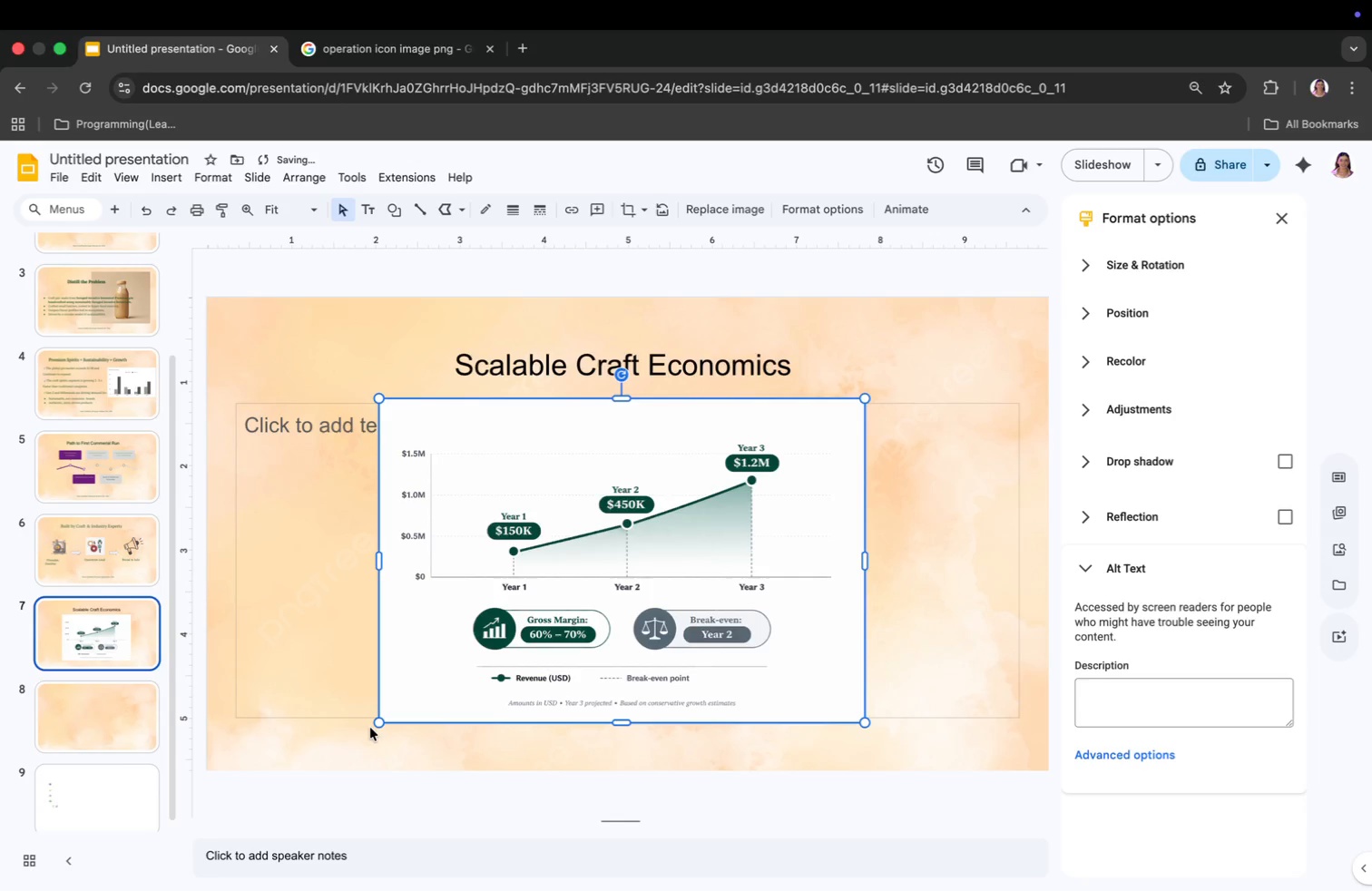 
left_click_drag(start_coordinate=[375, 720], to_coordinate=[413, 683])
 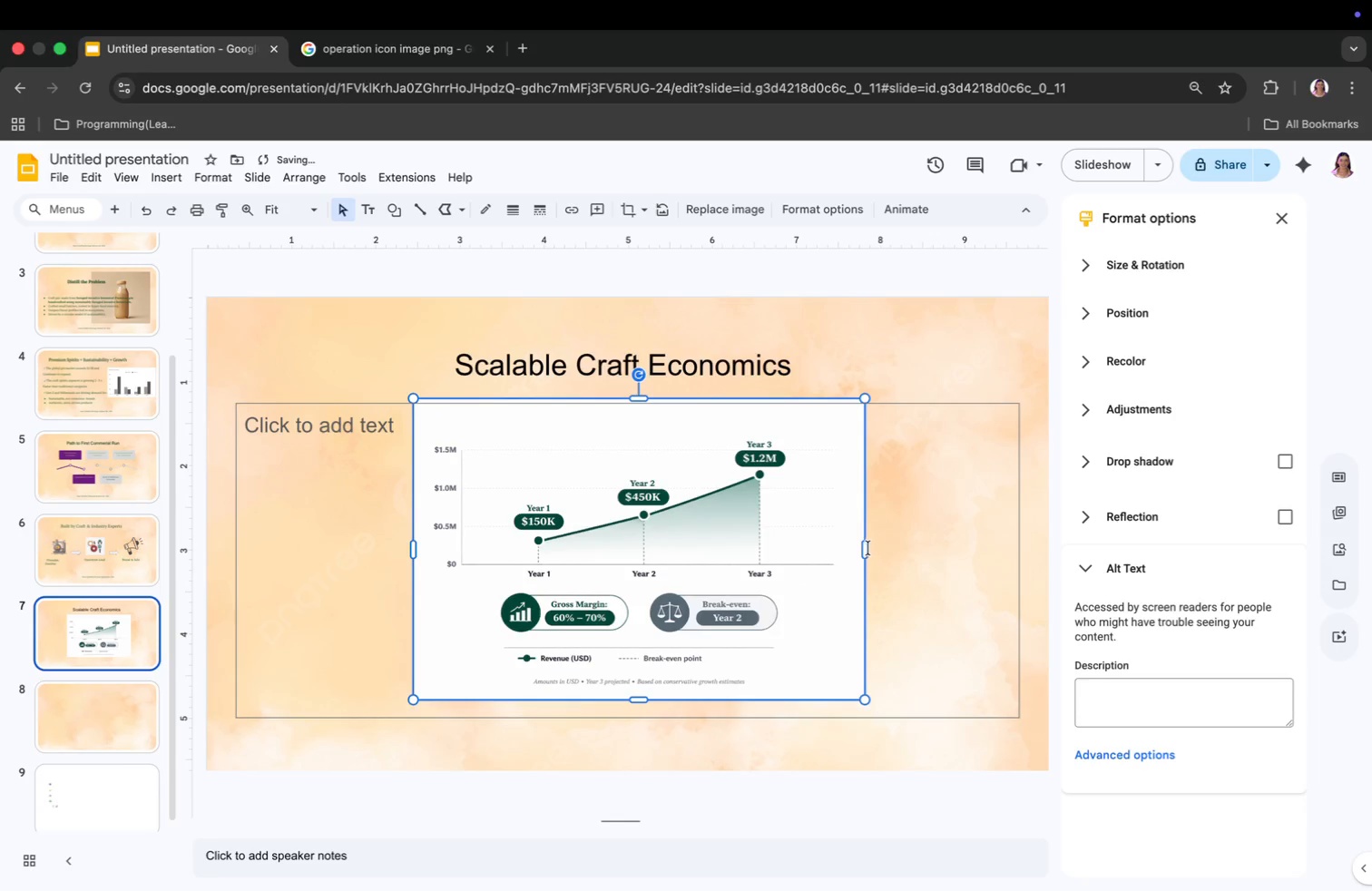 
left_click_drag(start_coordinate=[867, 549], to_coordinate=[933, 554])
 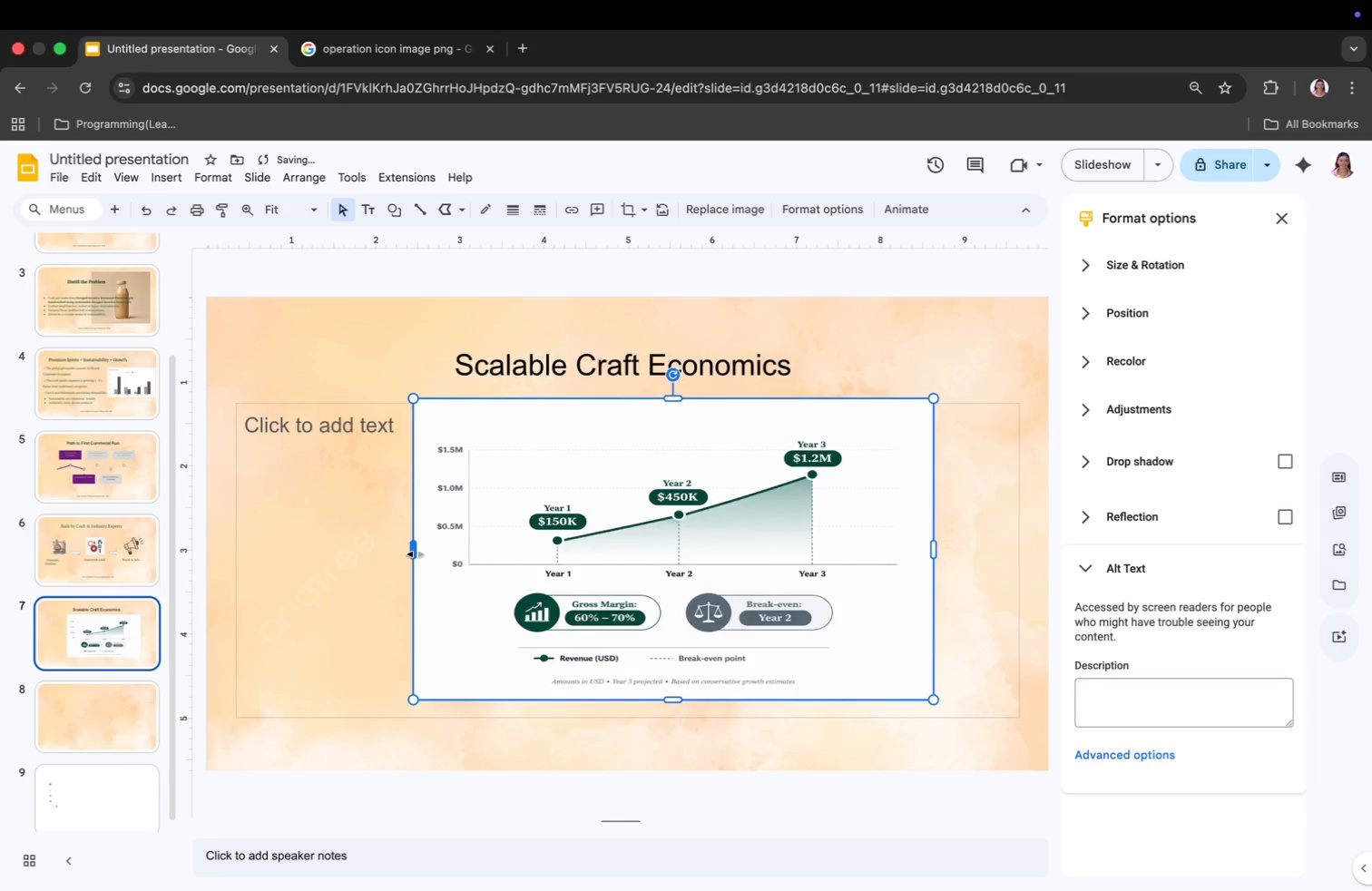 
left_click_drag(start_coordinate=[415, 551], to_coordinate=[346, 559])
 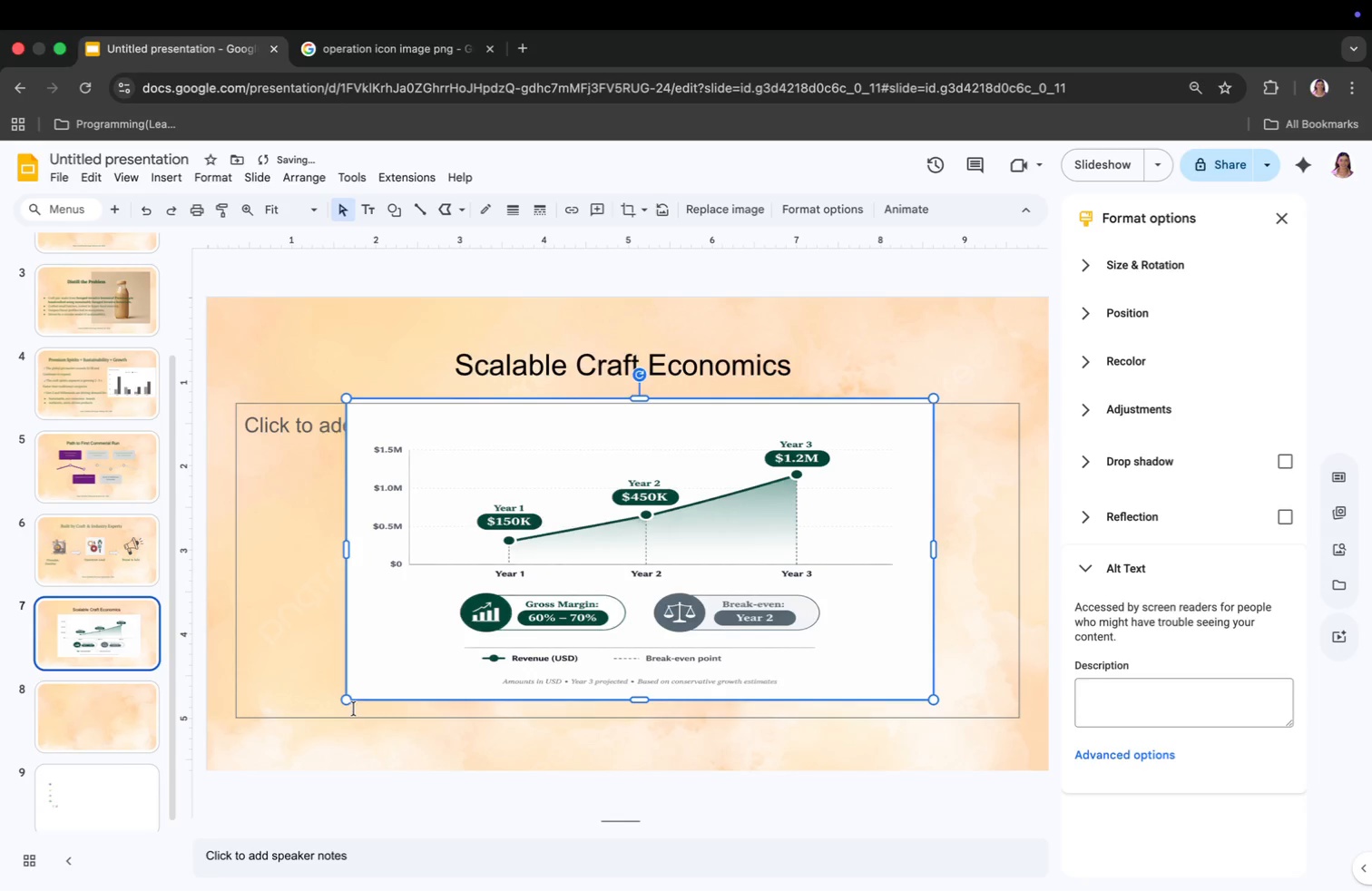 
left_click_drag(start_coordinate=[347, 699], to_coordinate=[436, 671])
 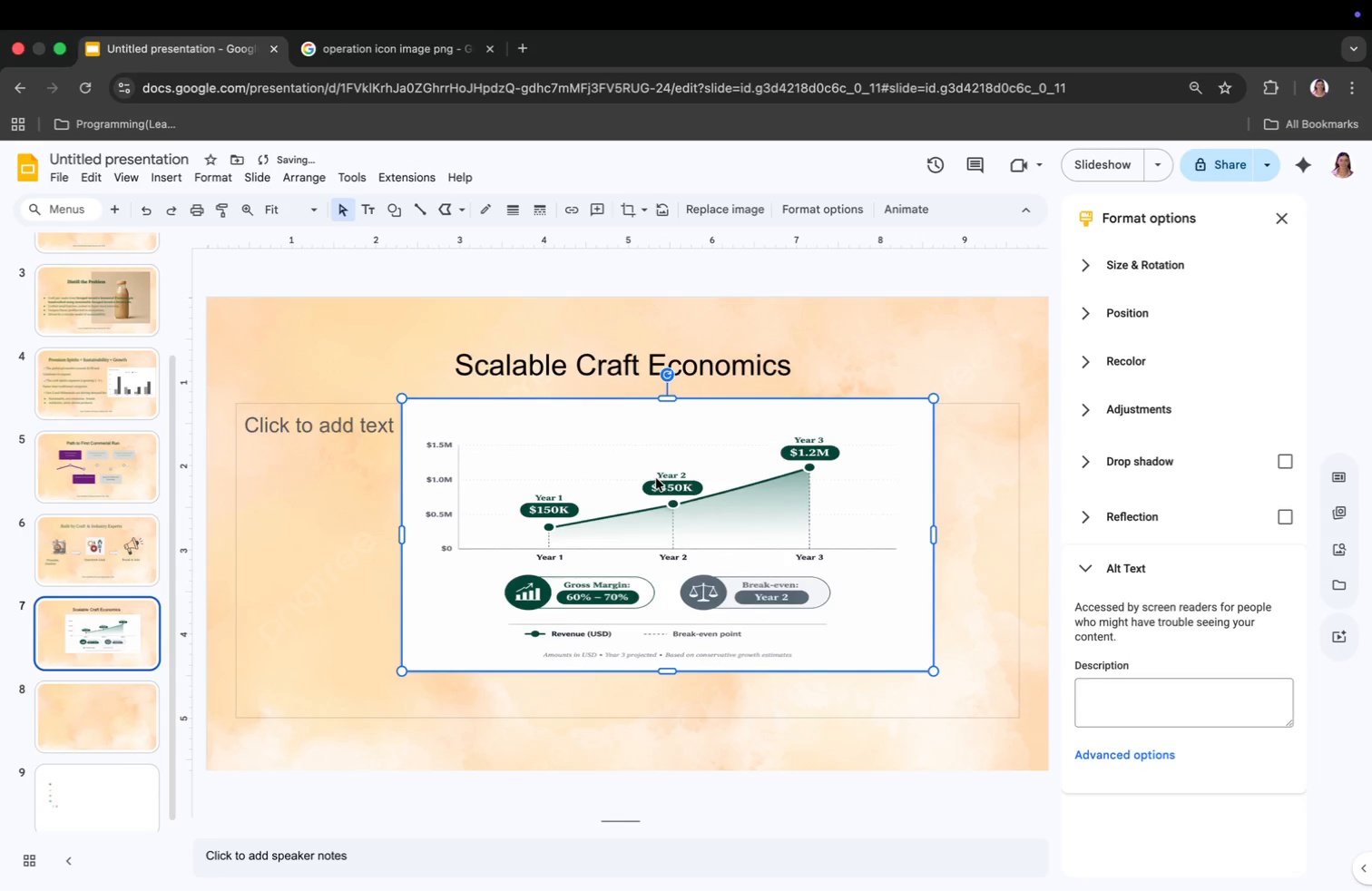 
left_click_drag(start_coordinate=[621, 446], to_coordinate=[565, 483])
 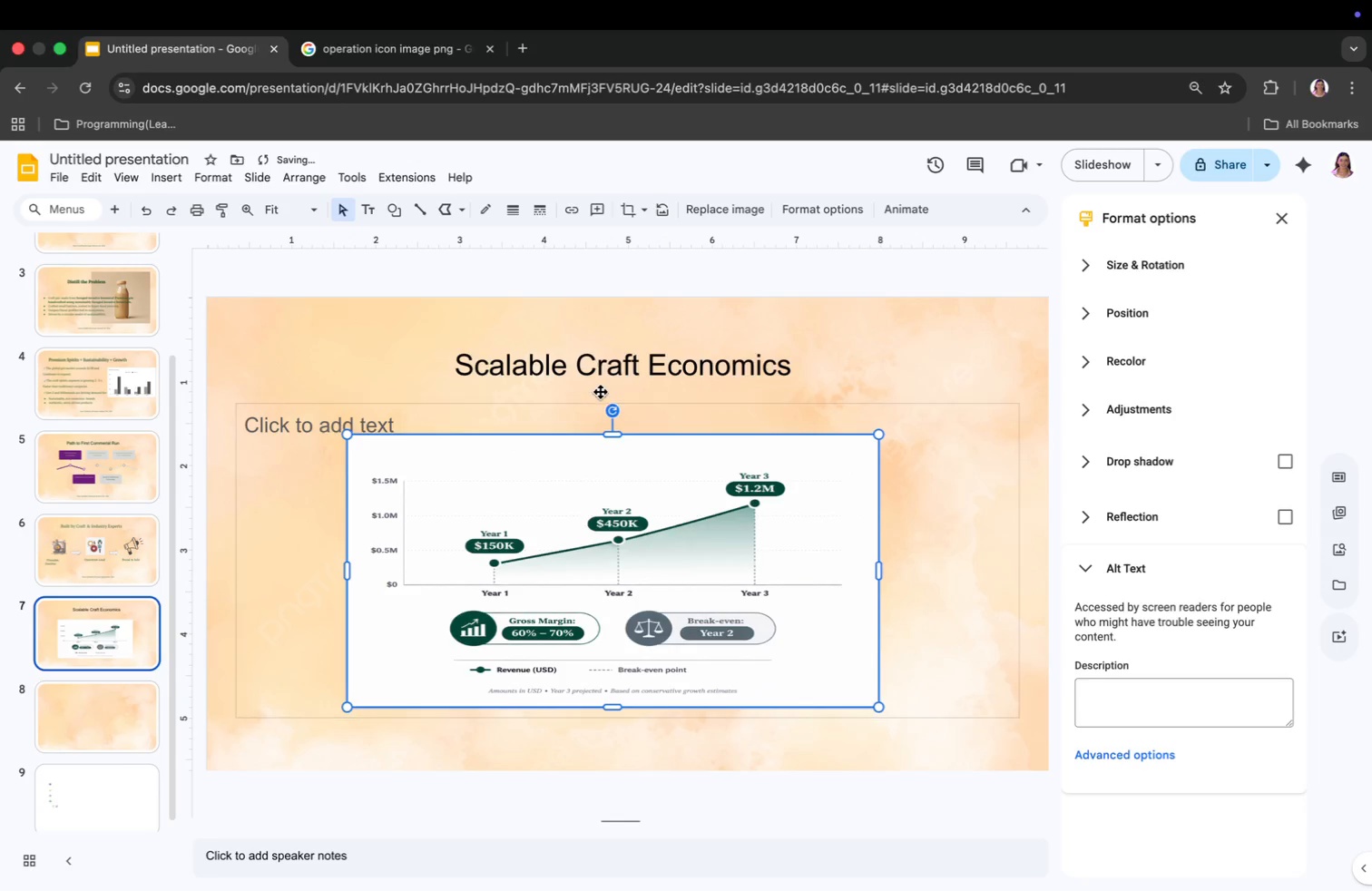 
left_click([612, 360])
 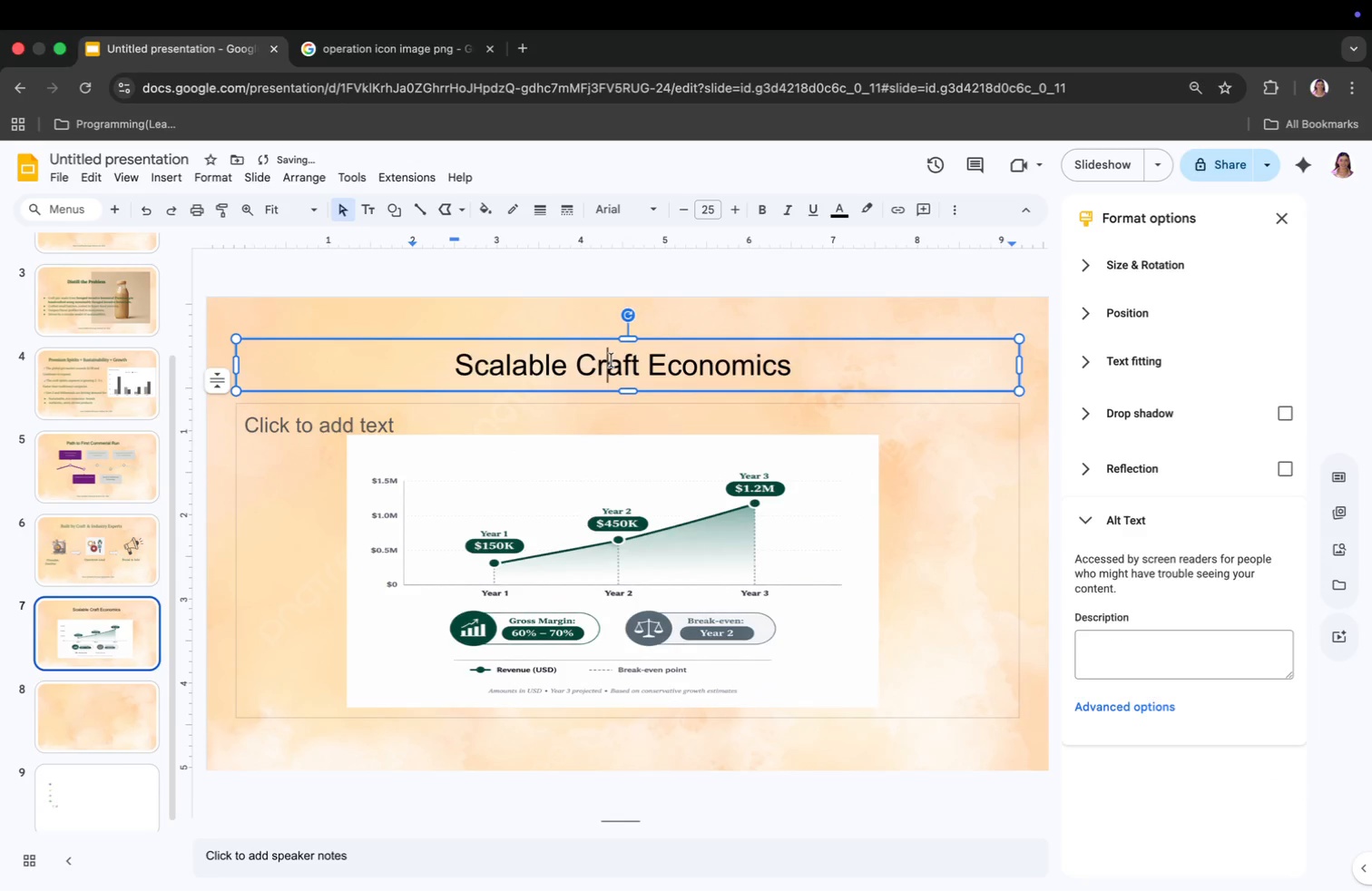 
key(Meta+CommandLeft)
 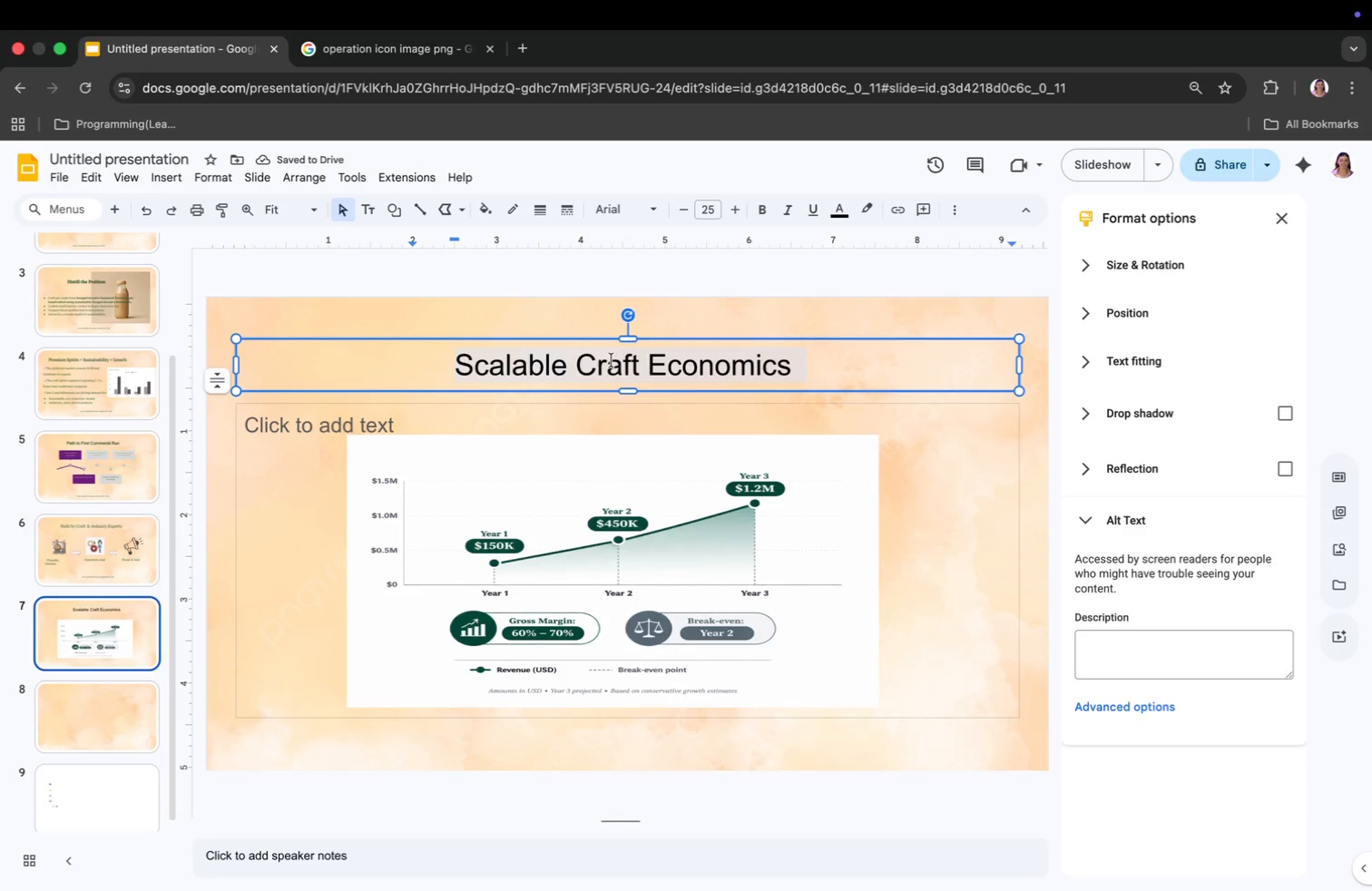 
key(Meta+A)
 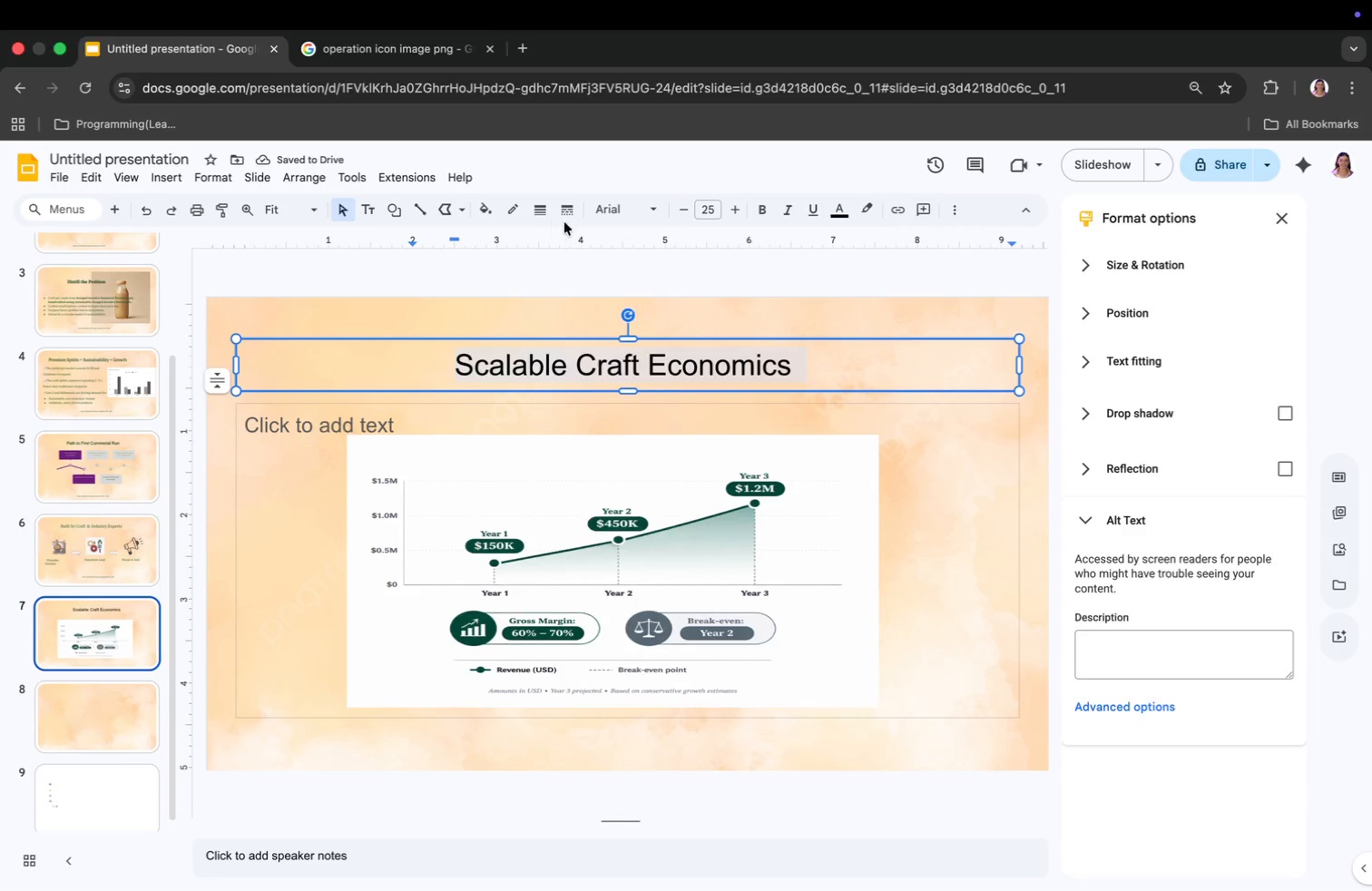 
left_click([622, 216])
 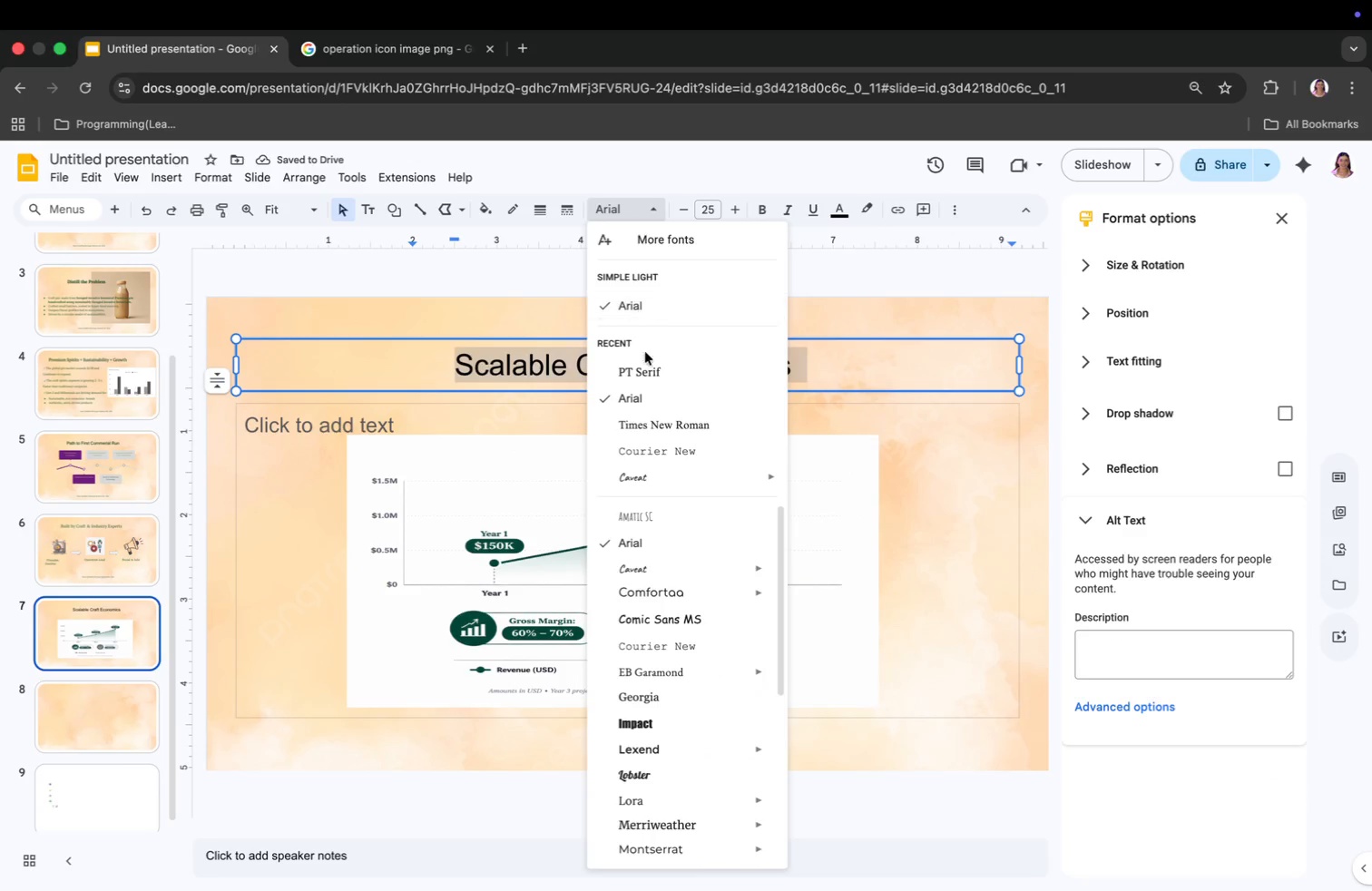 
left_click([647, 367])
 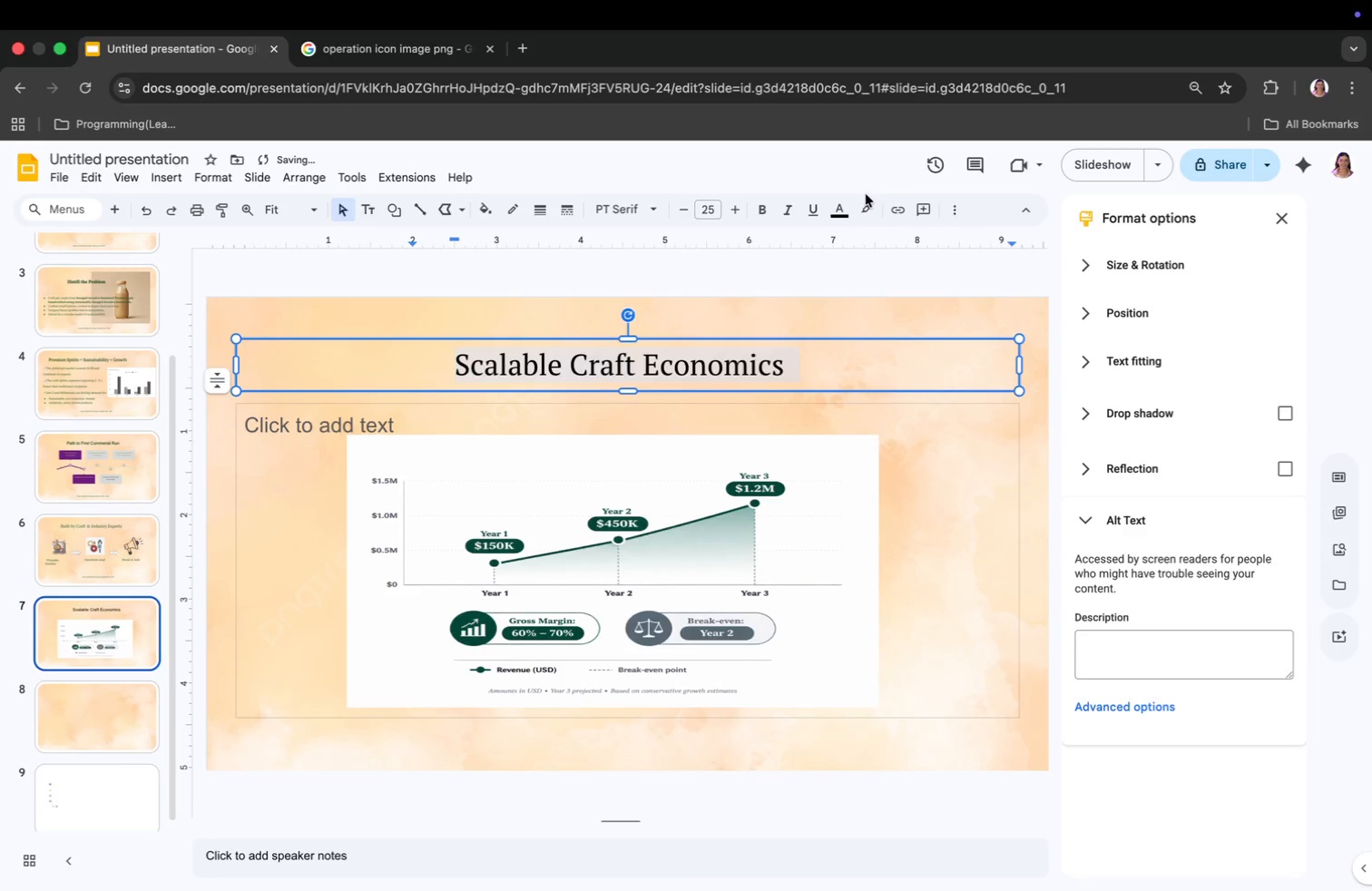 
left_click([838, 217])
 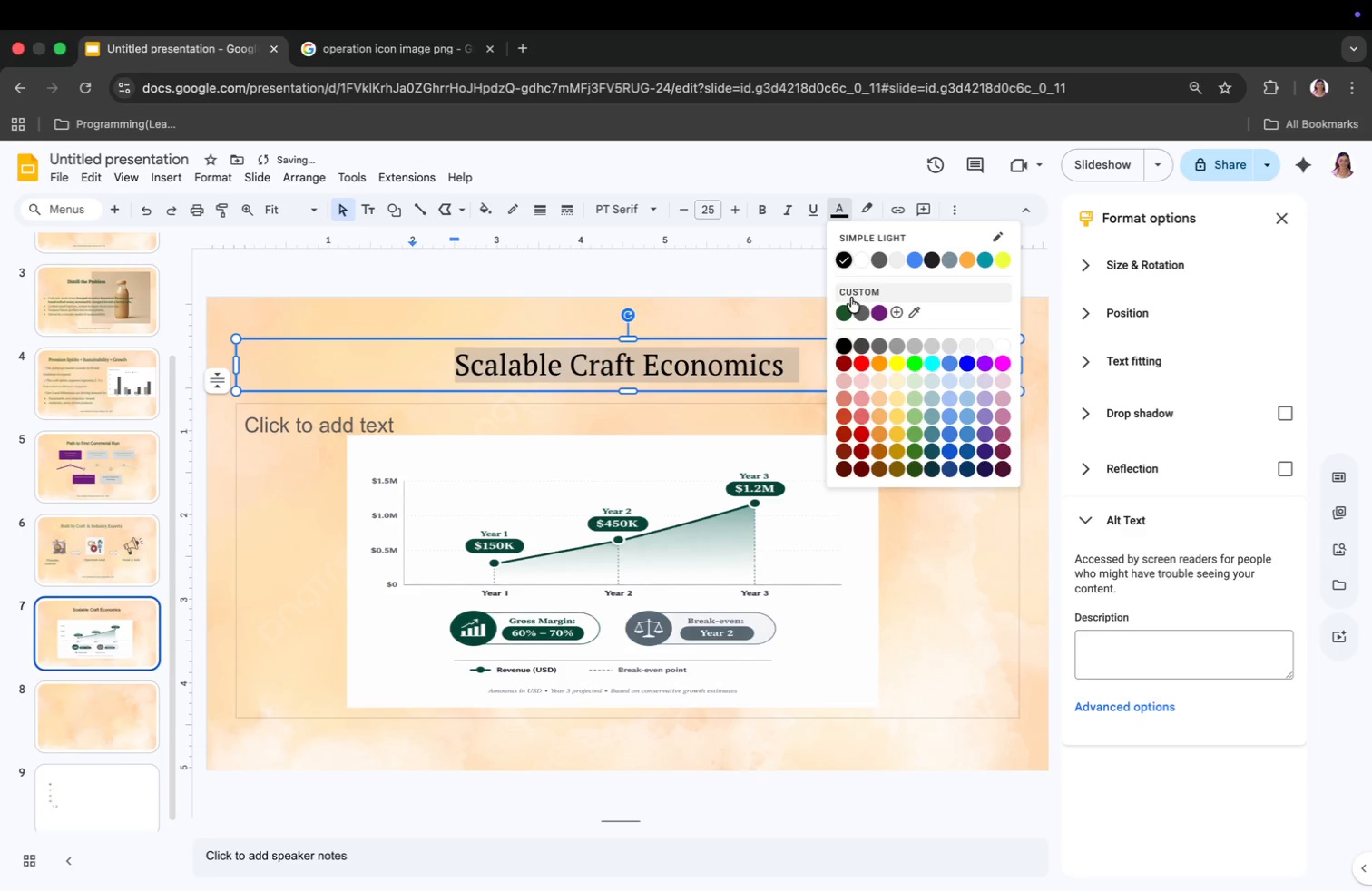 
left_click([845, 312])
 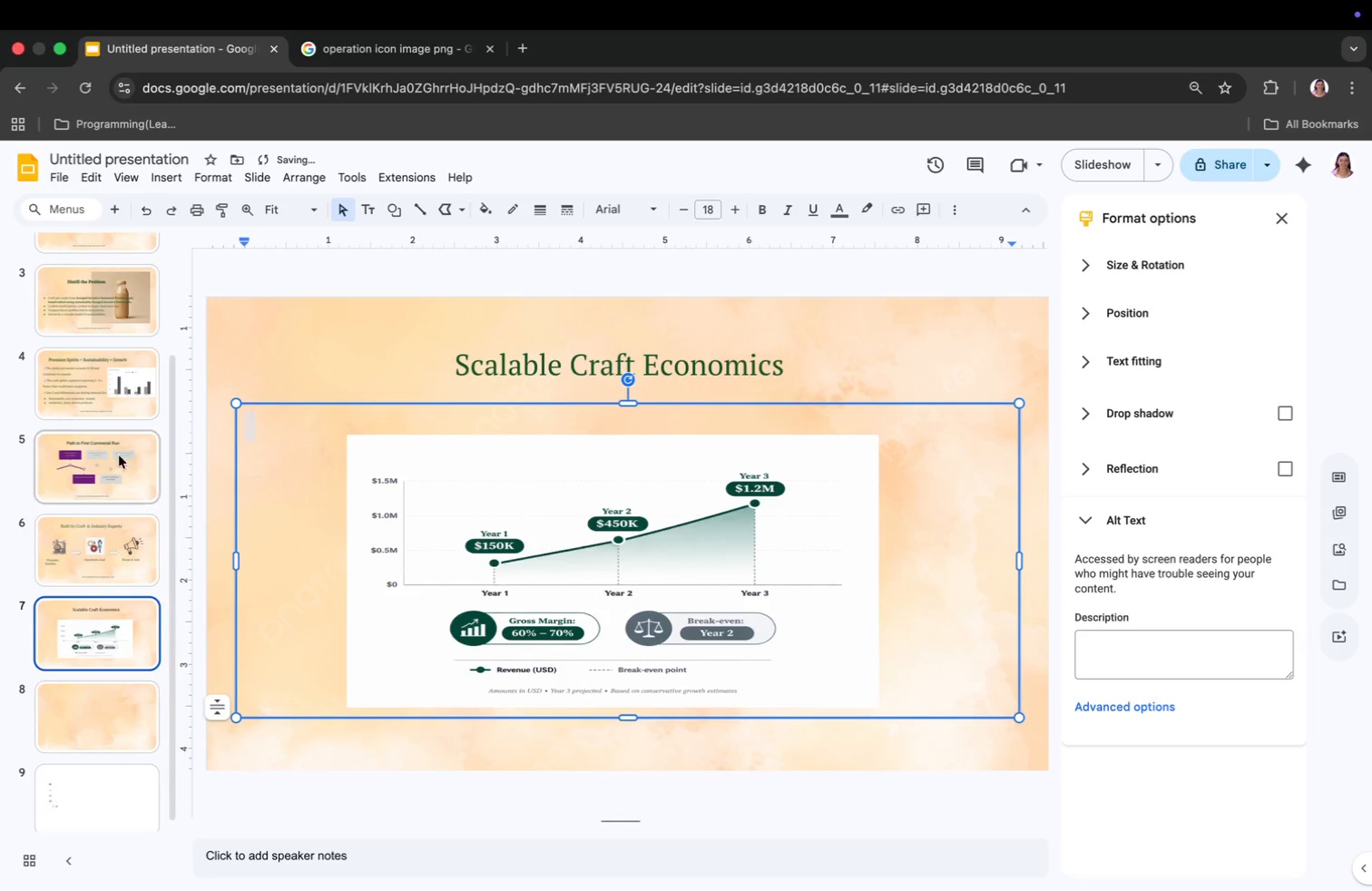 
left_click([93, 563])
 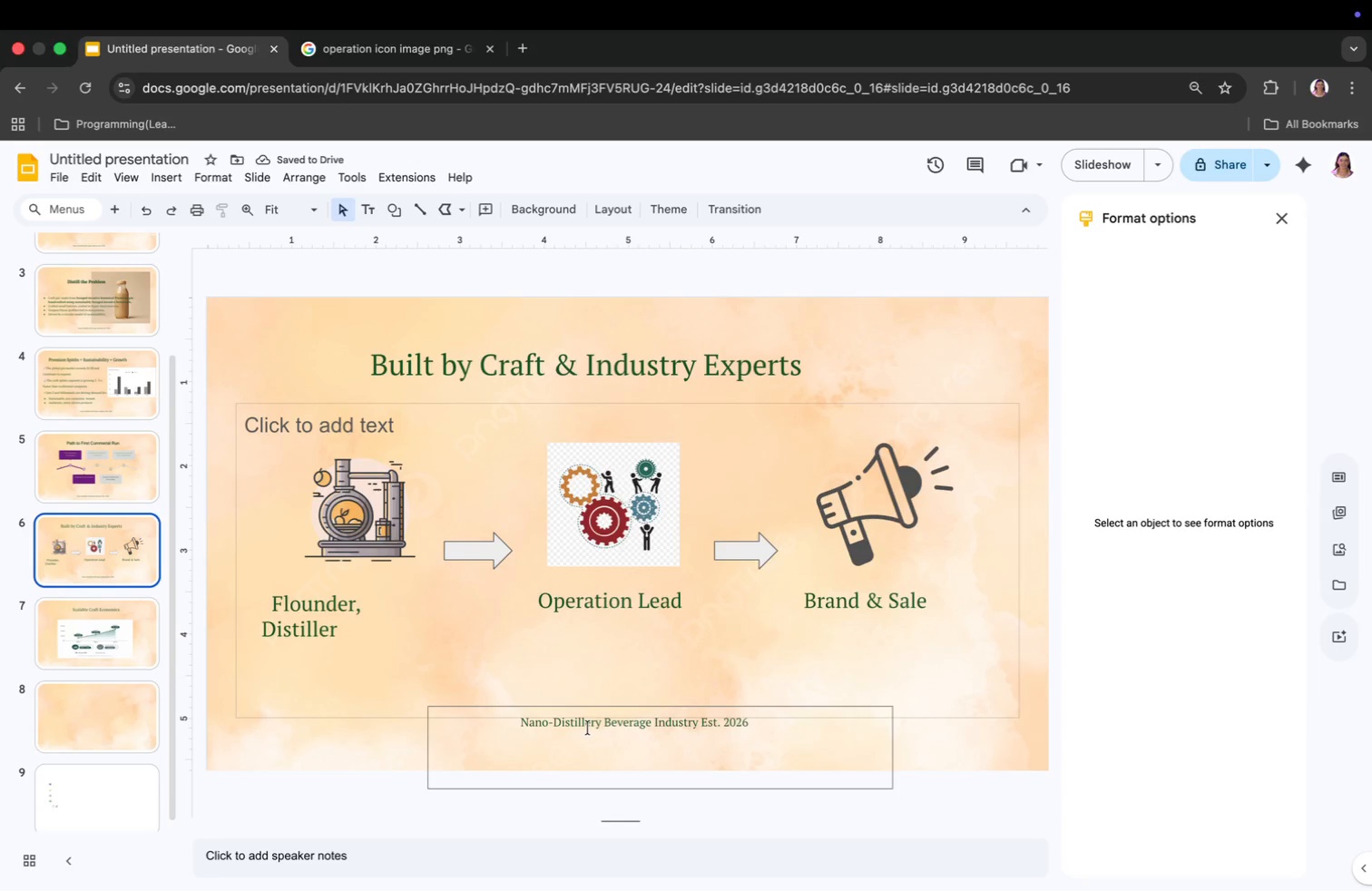 
left_click([591, 728])
 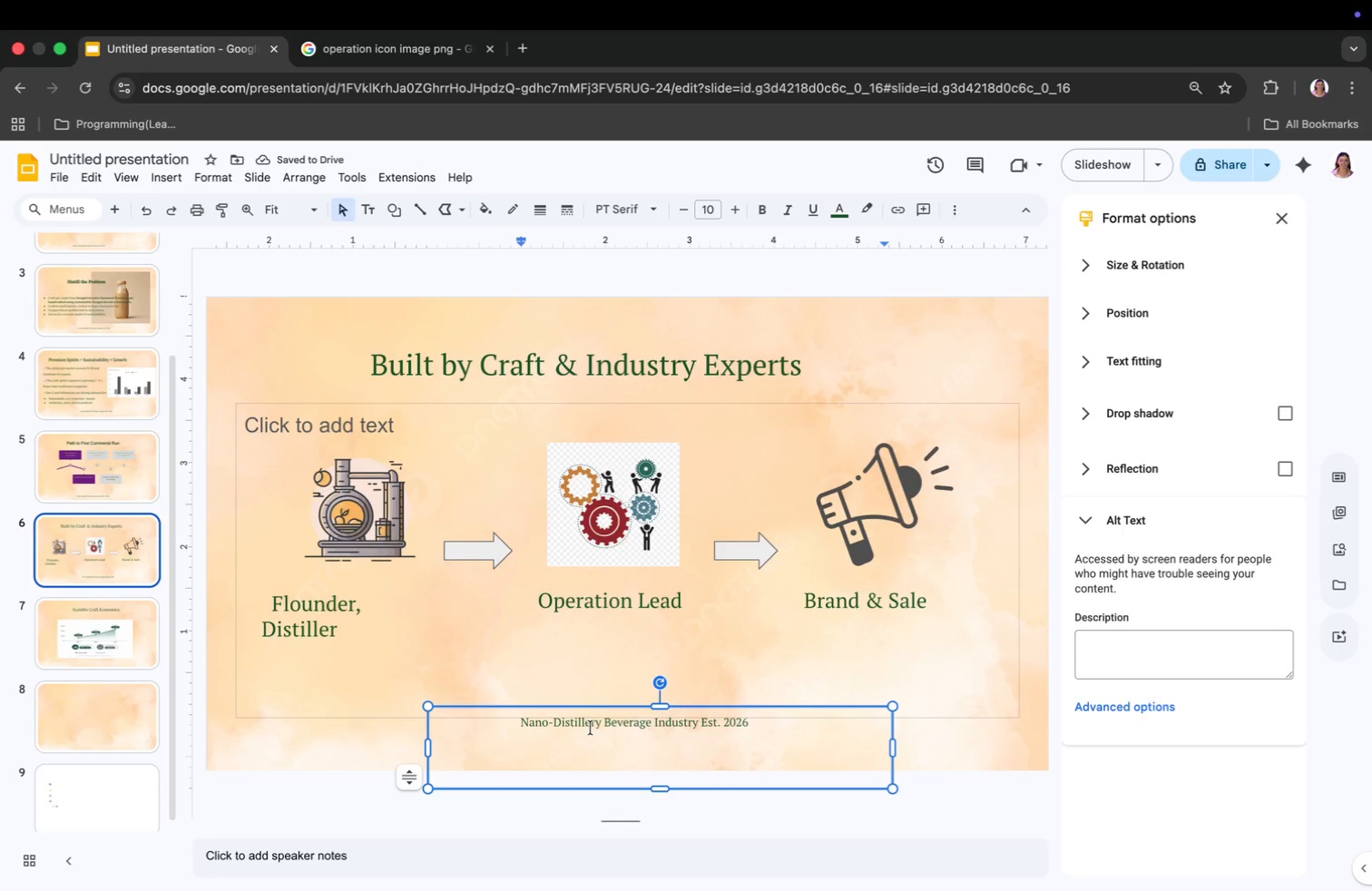 
key(Meta+CommandLeft)
 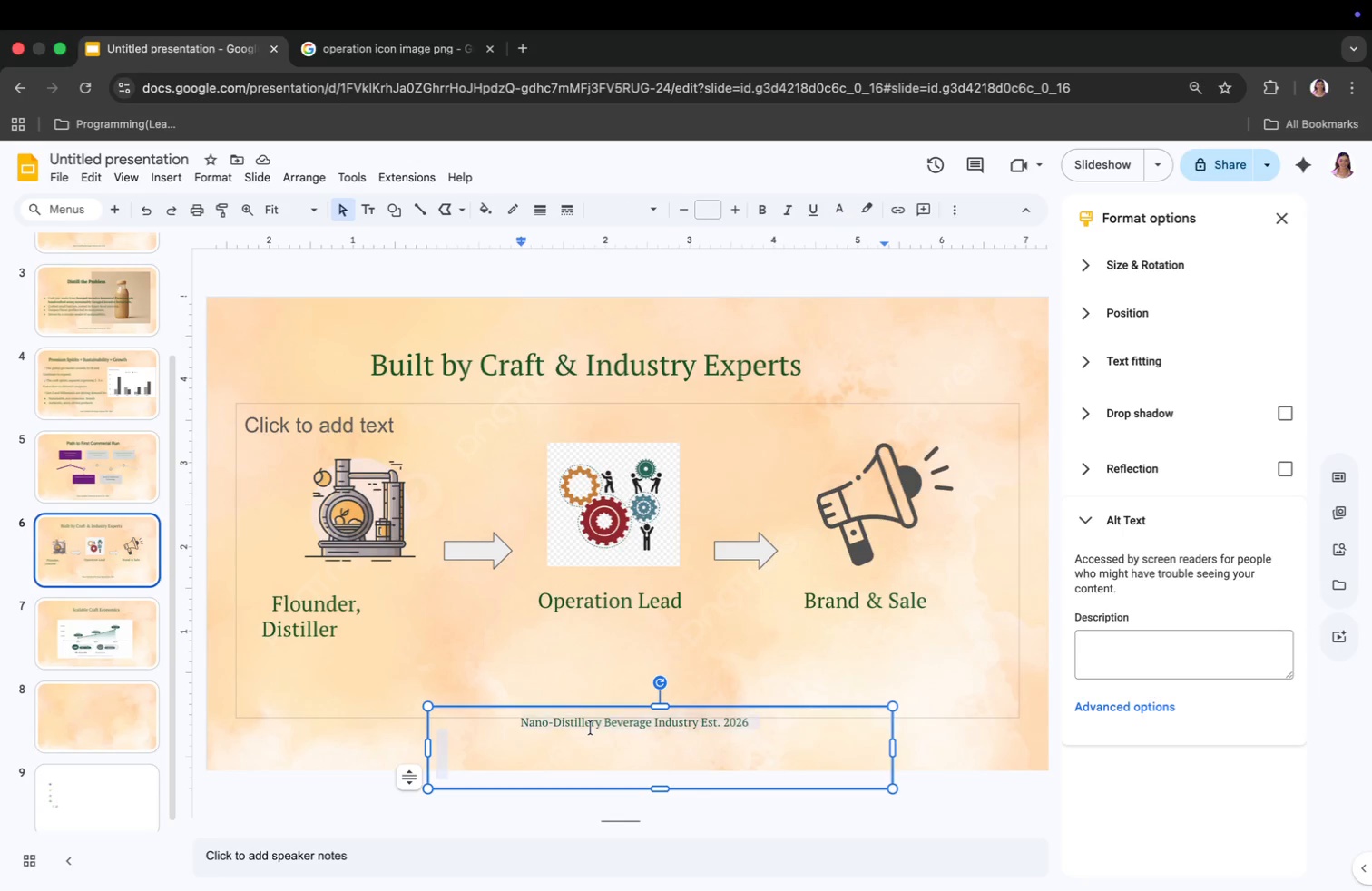 
key(Meta+A)
 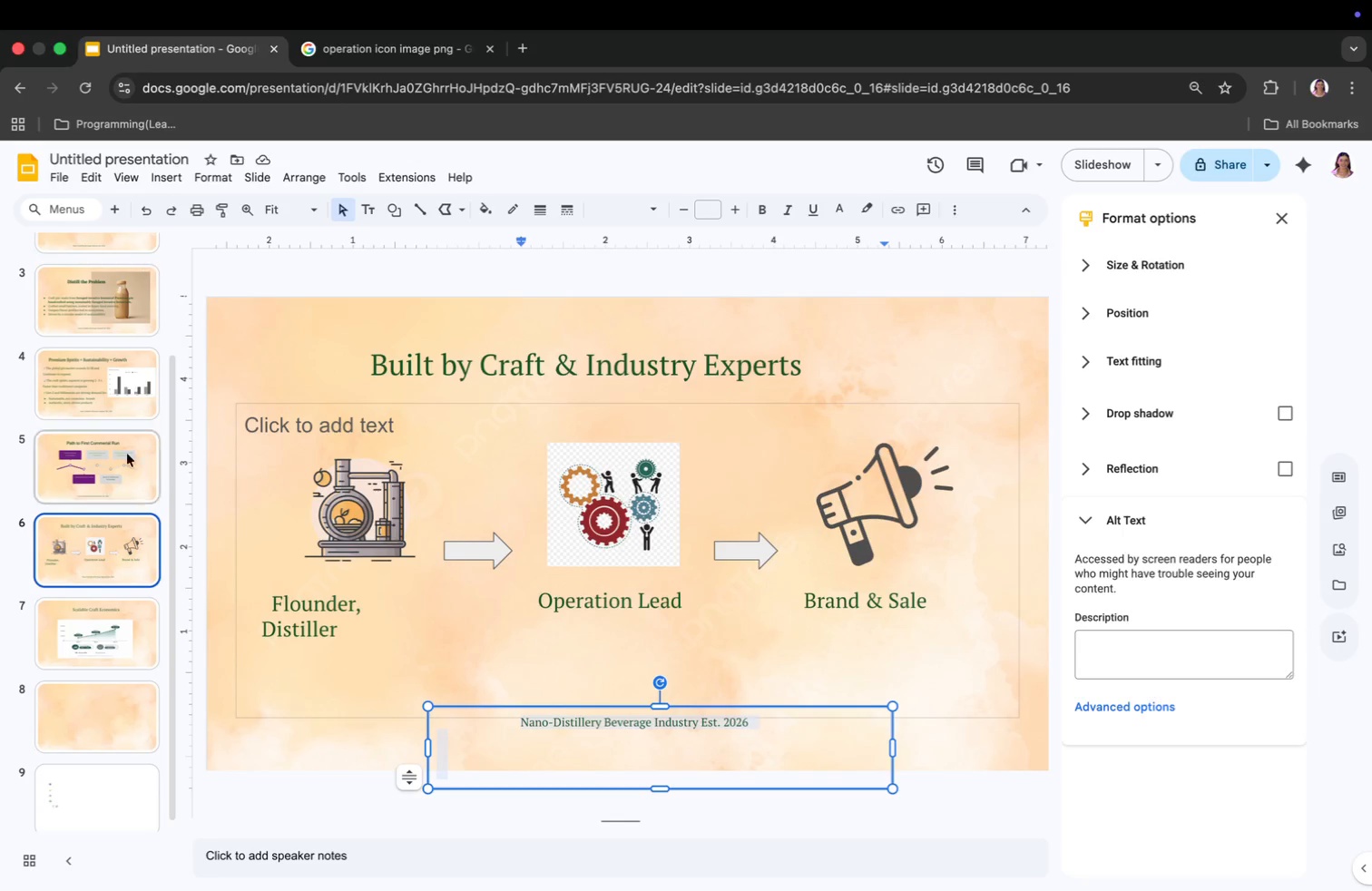 
left_click([113, 626])
 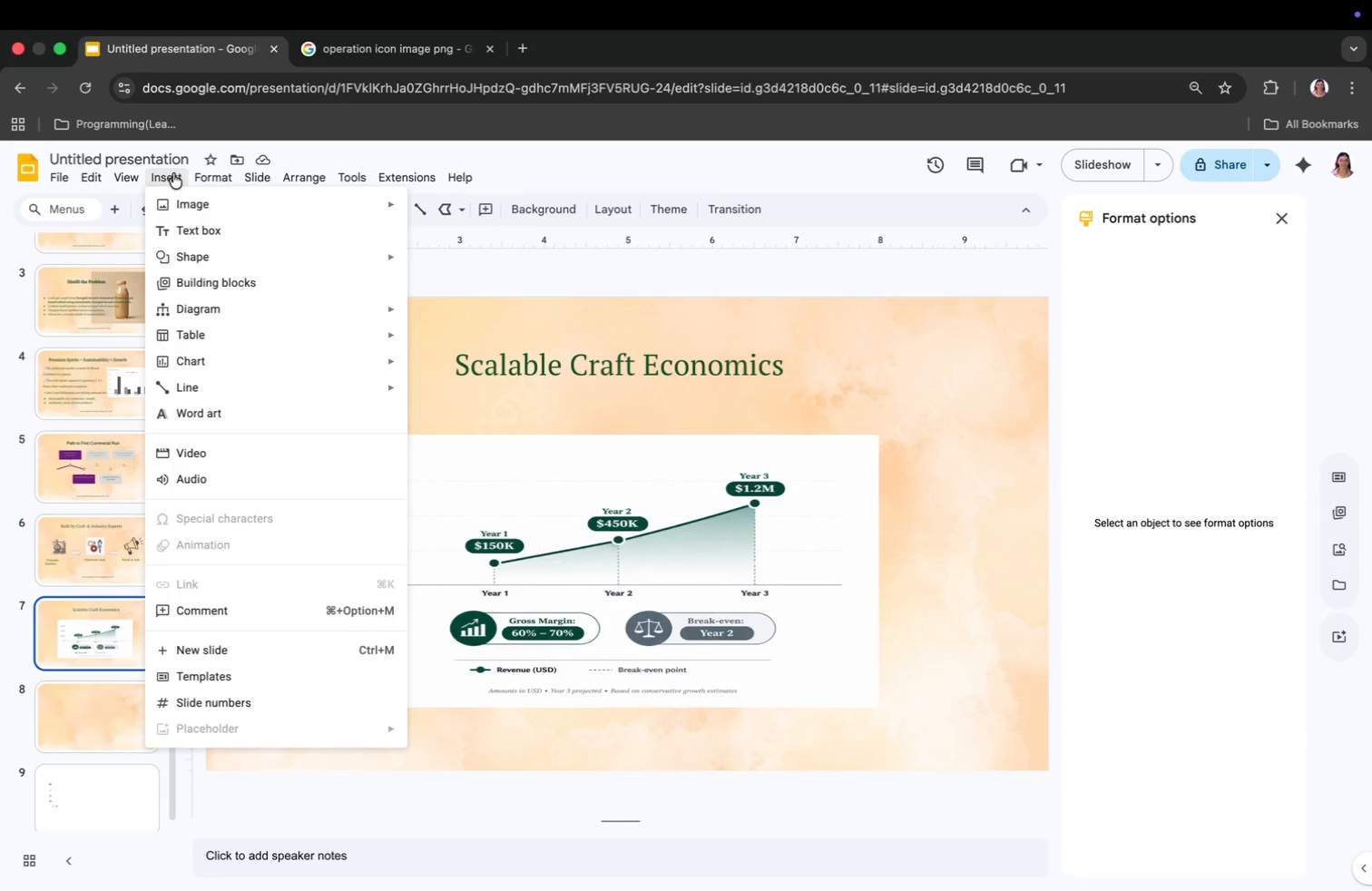 
left_click([199, 229])
 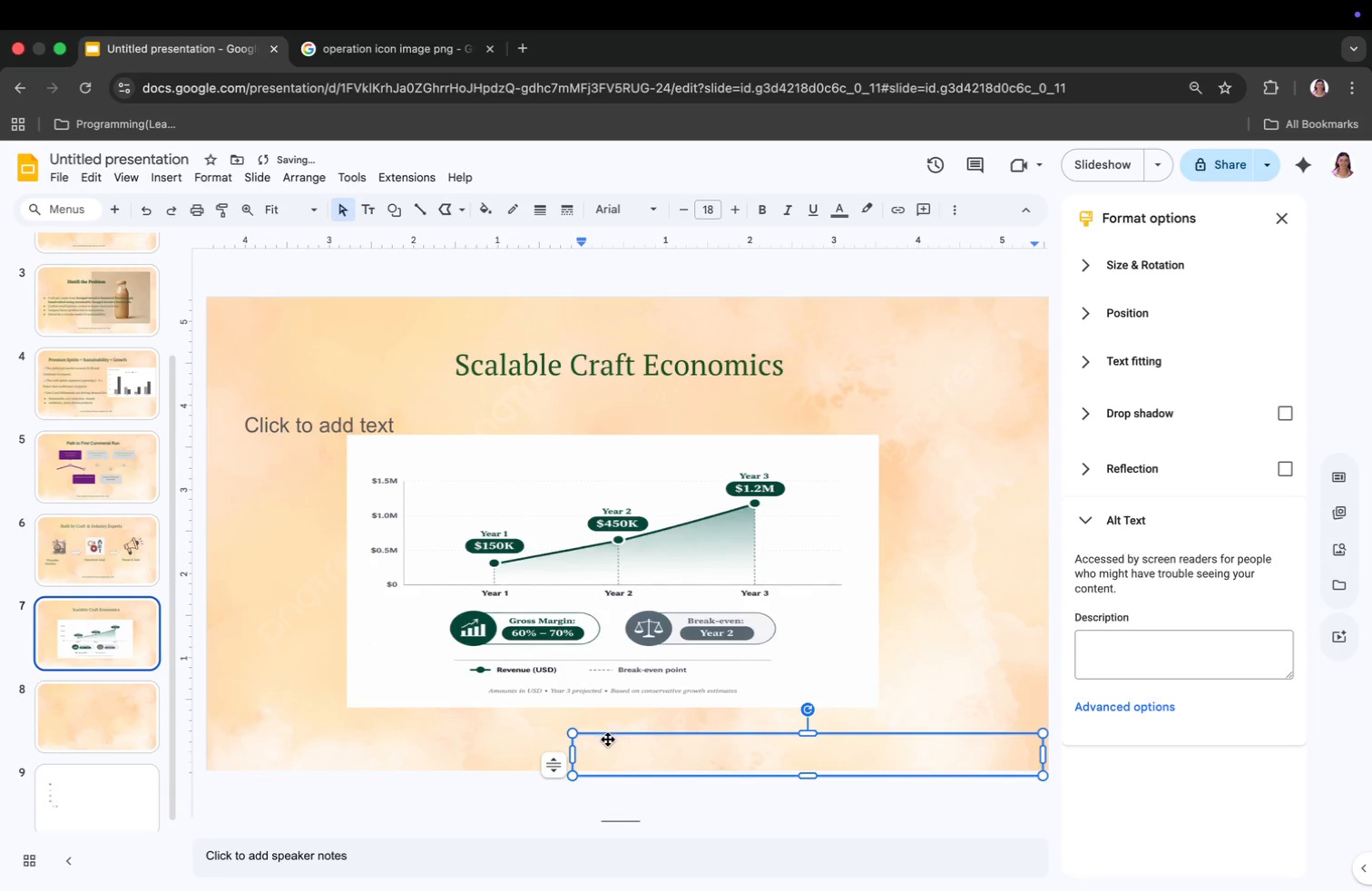 
key(Meta+CommandLeft)
 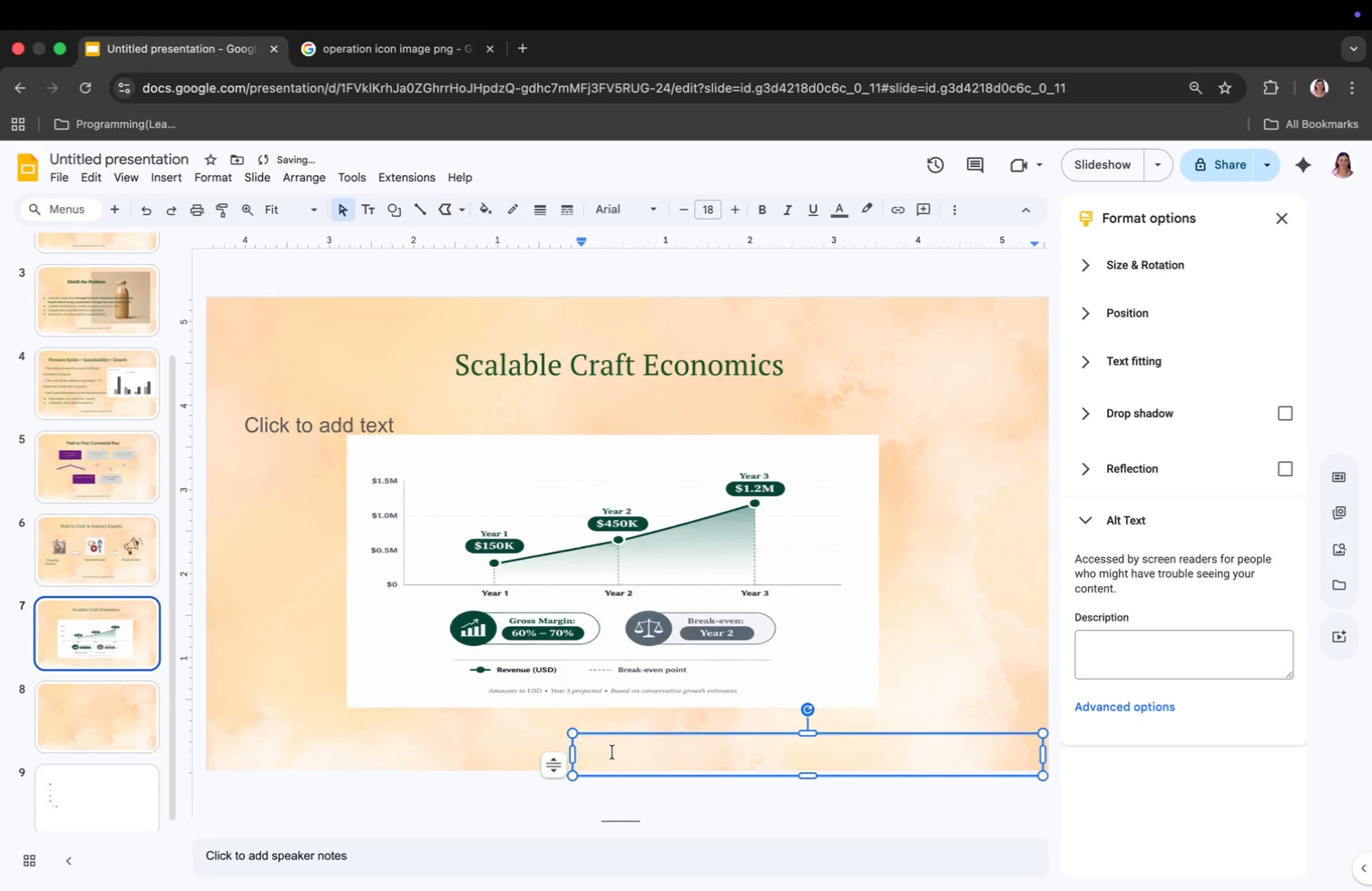 
key(Meta+V)
 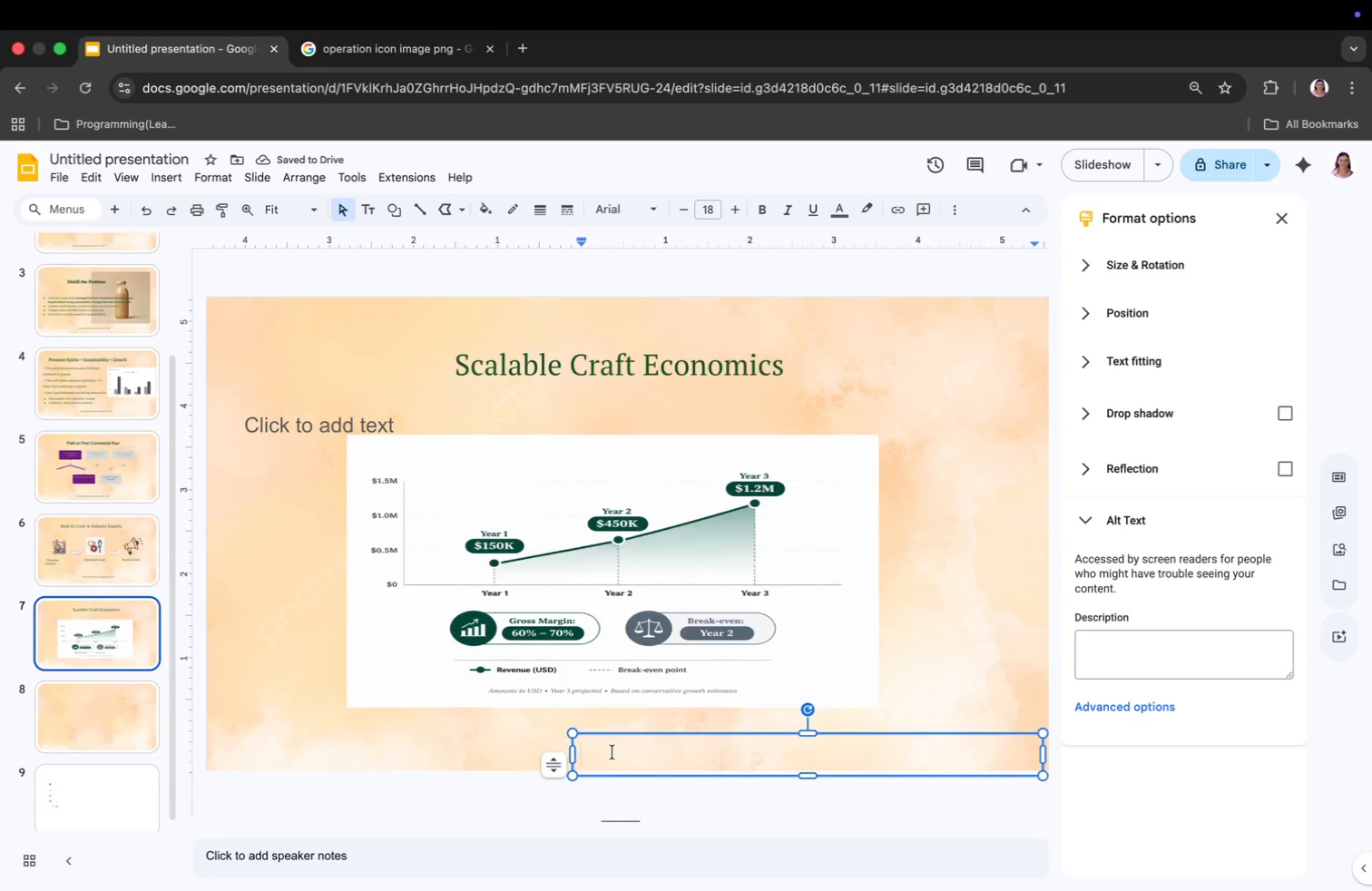 
key(Meta+CommandLeft)
 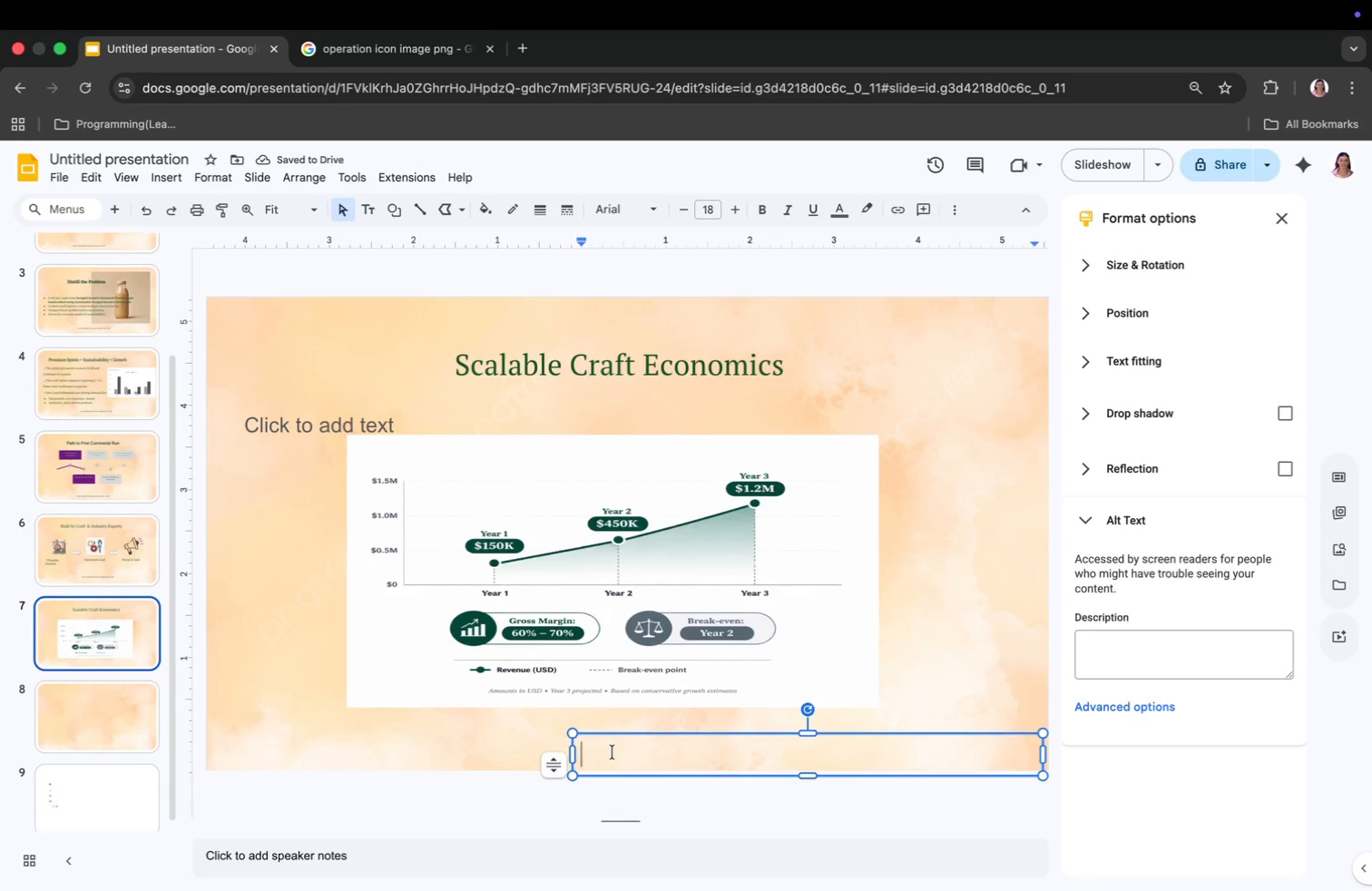 
key(Meta+V)
 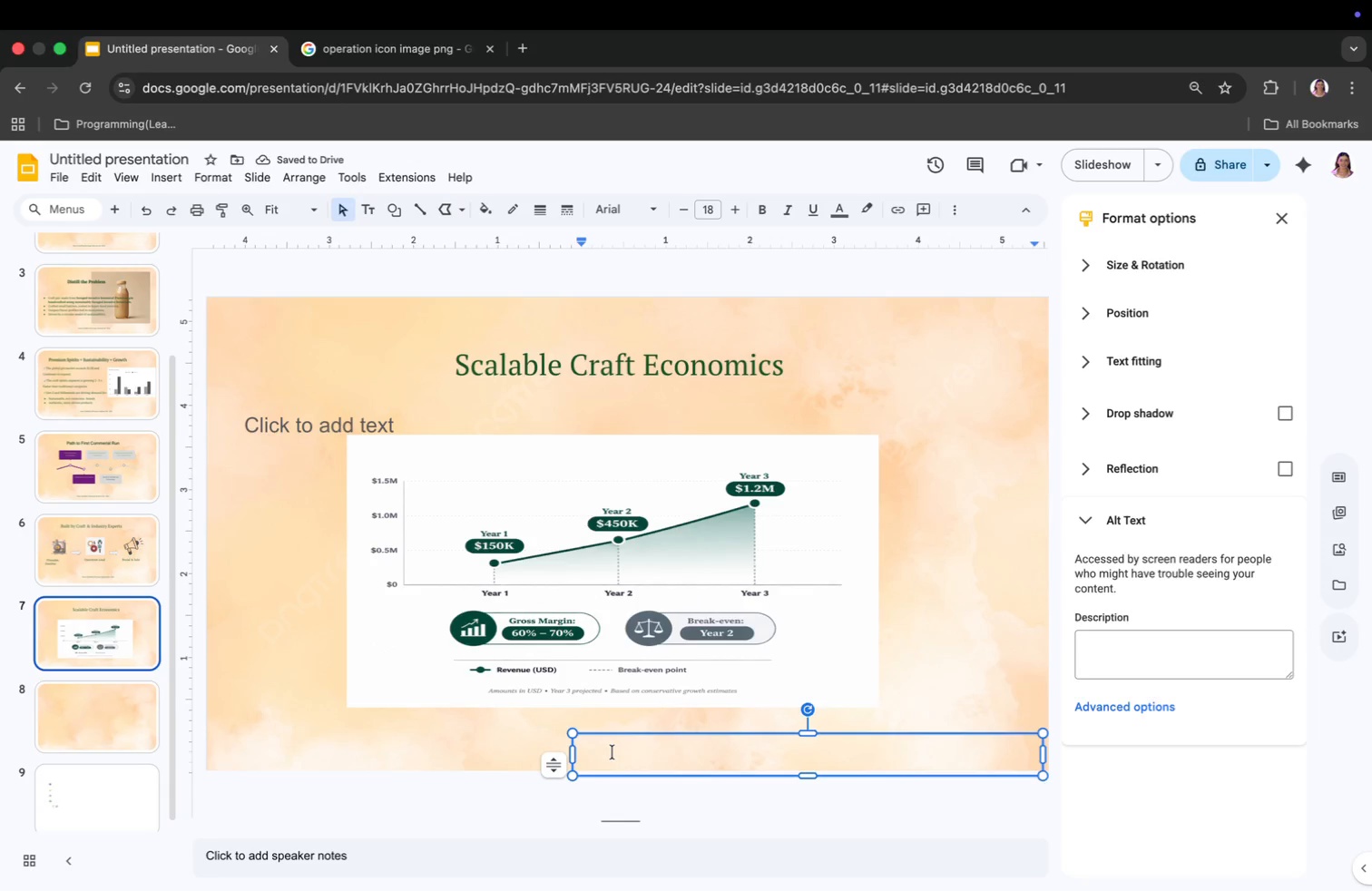 
left_click([609, 753])
 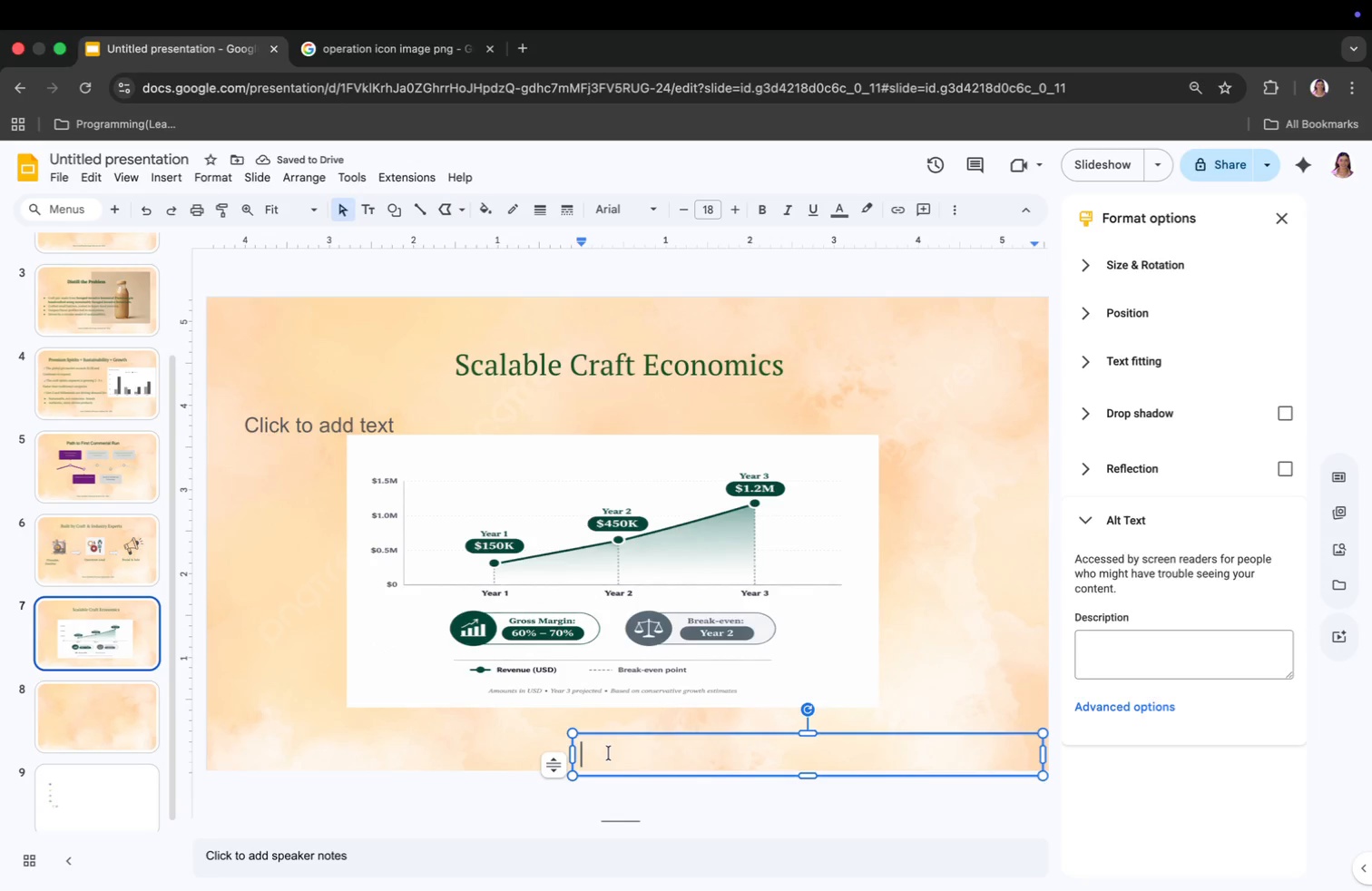 
key(Meta+CommandLeft)
 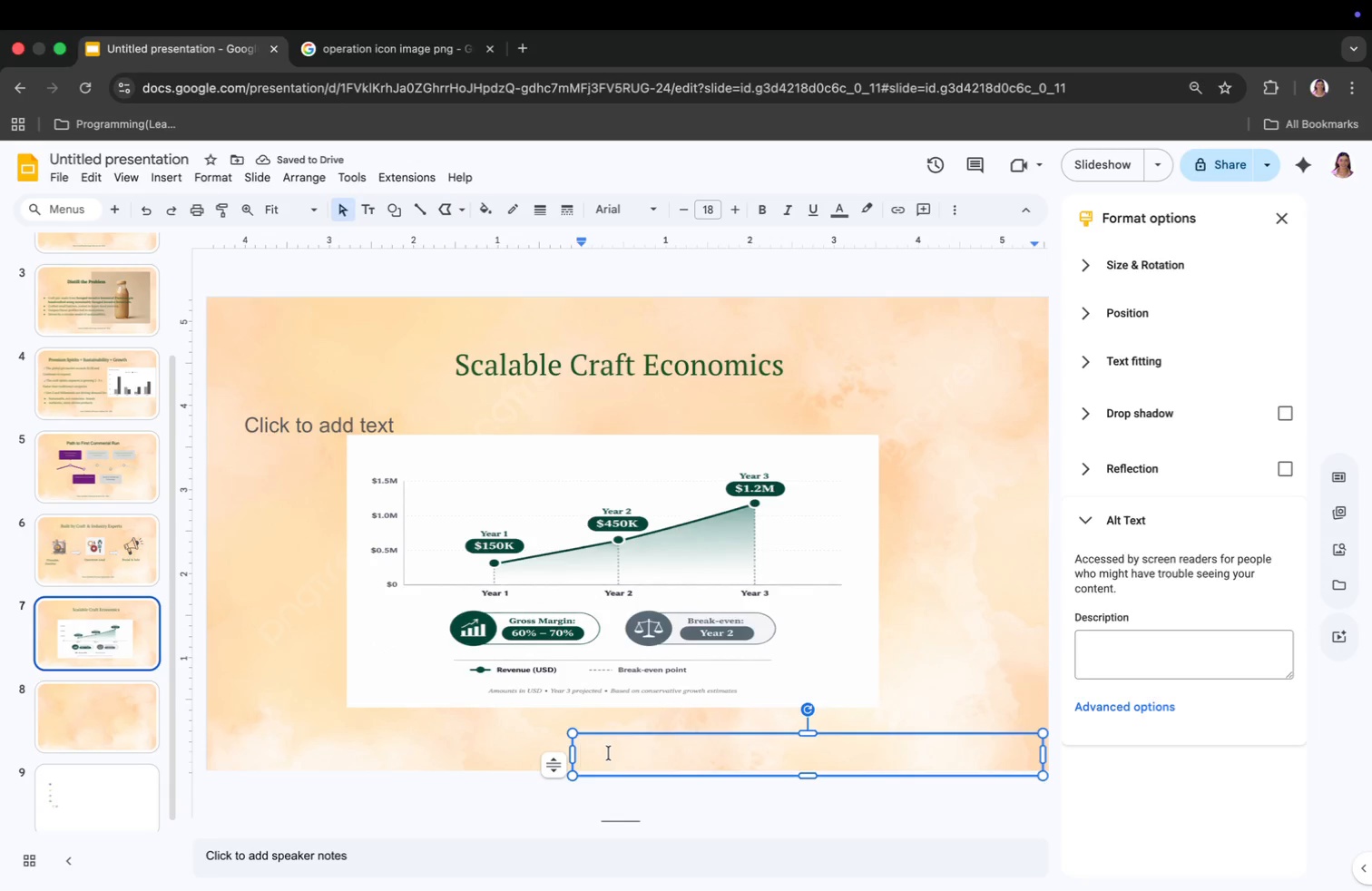 
key(Meta+V)
 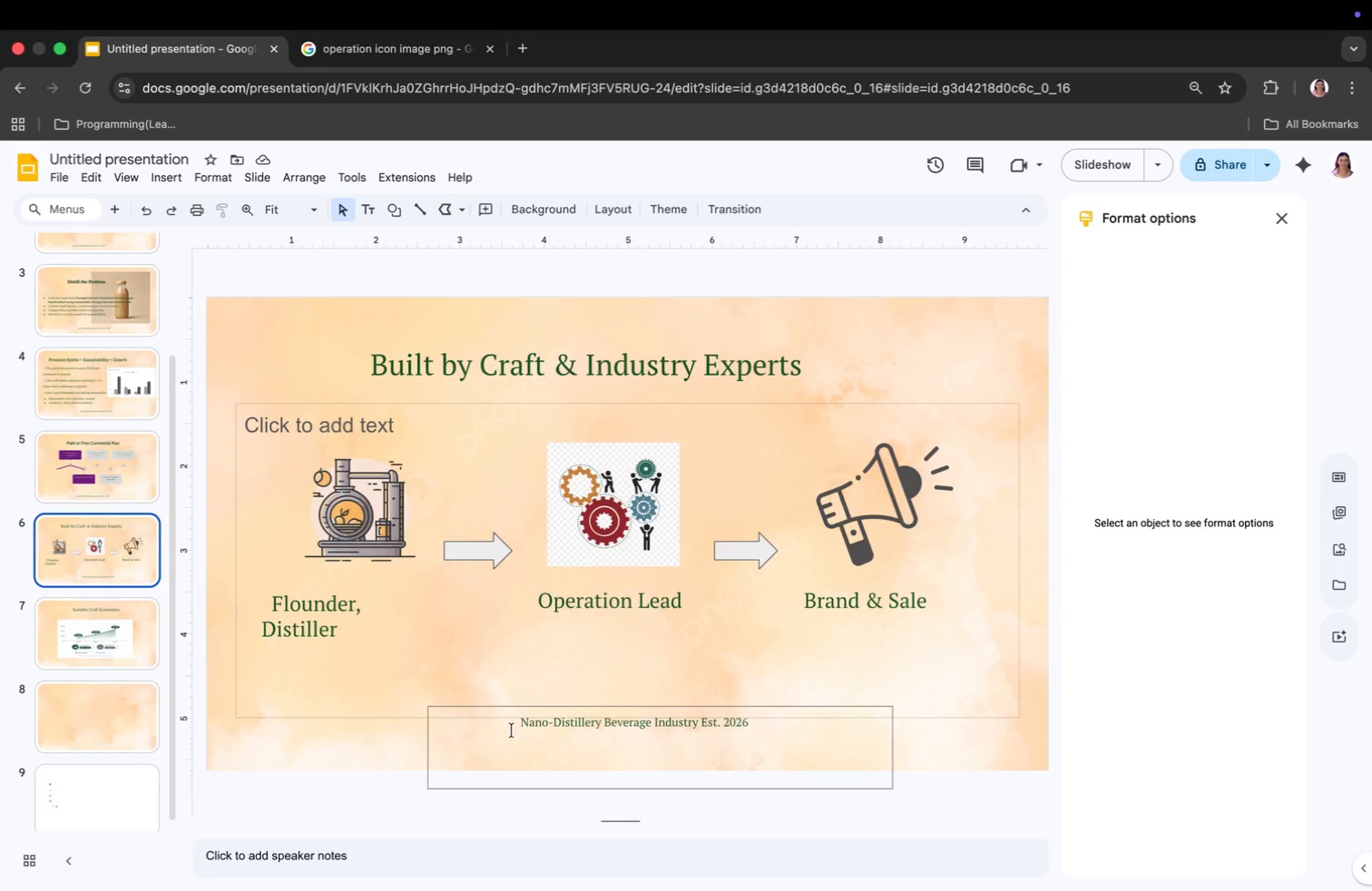 
left_click([580, 724])
 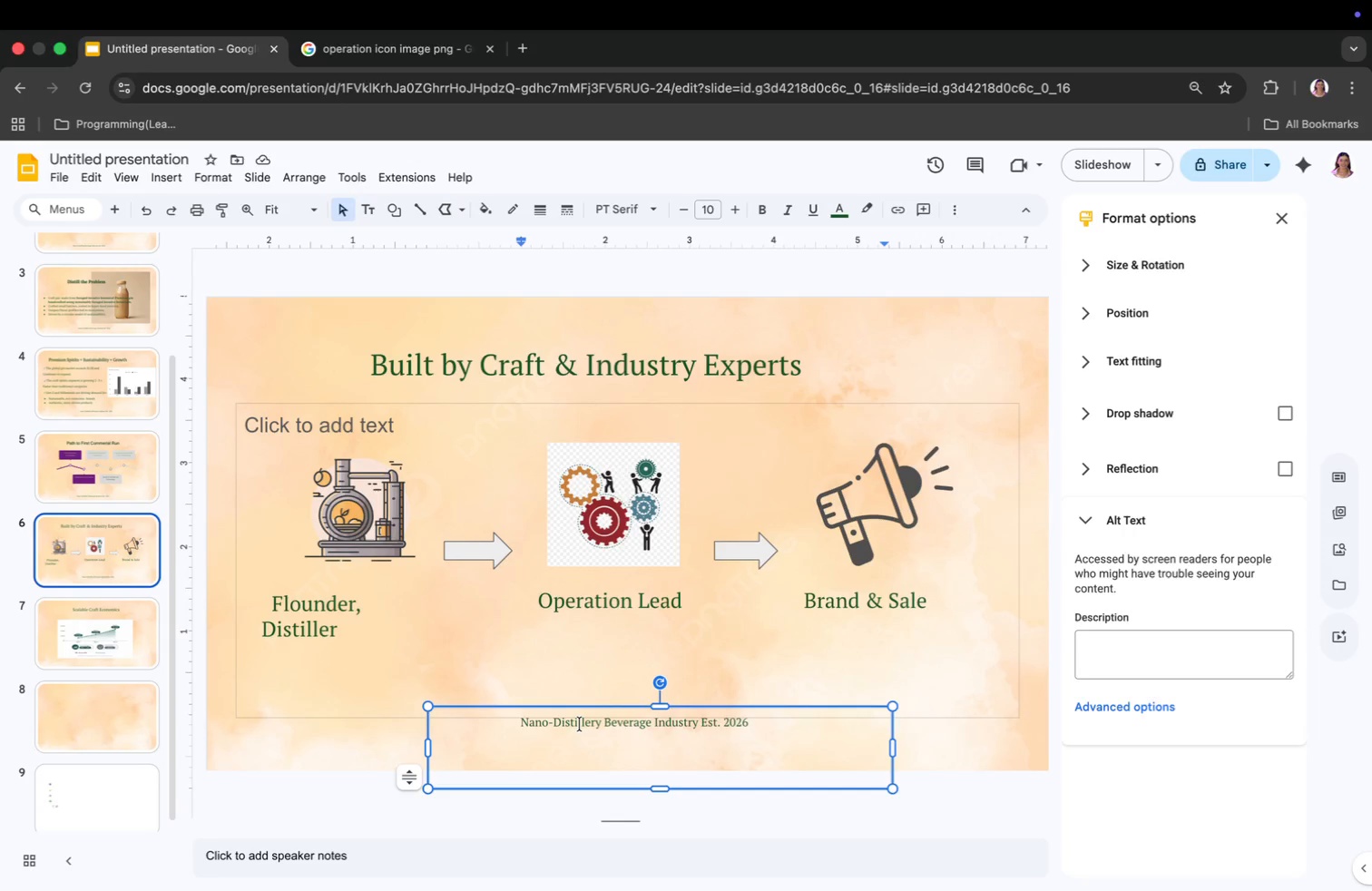 
key(Meta+CommandLeft)
 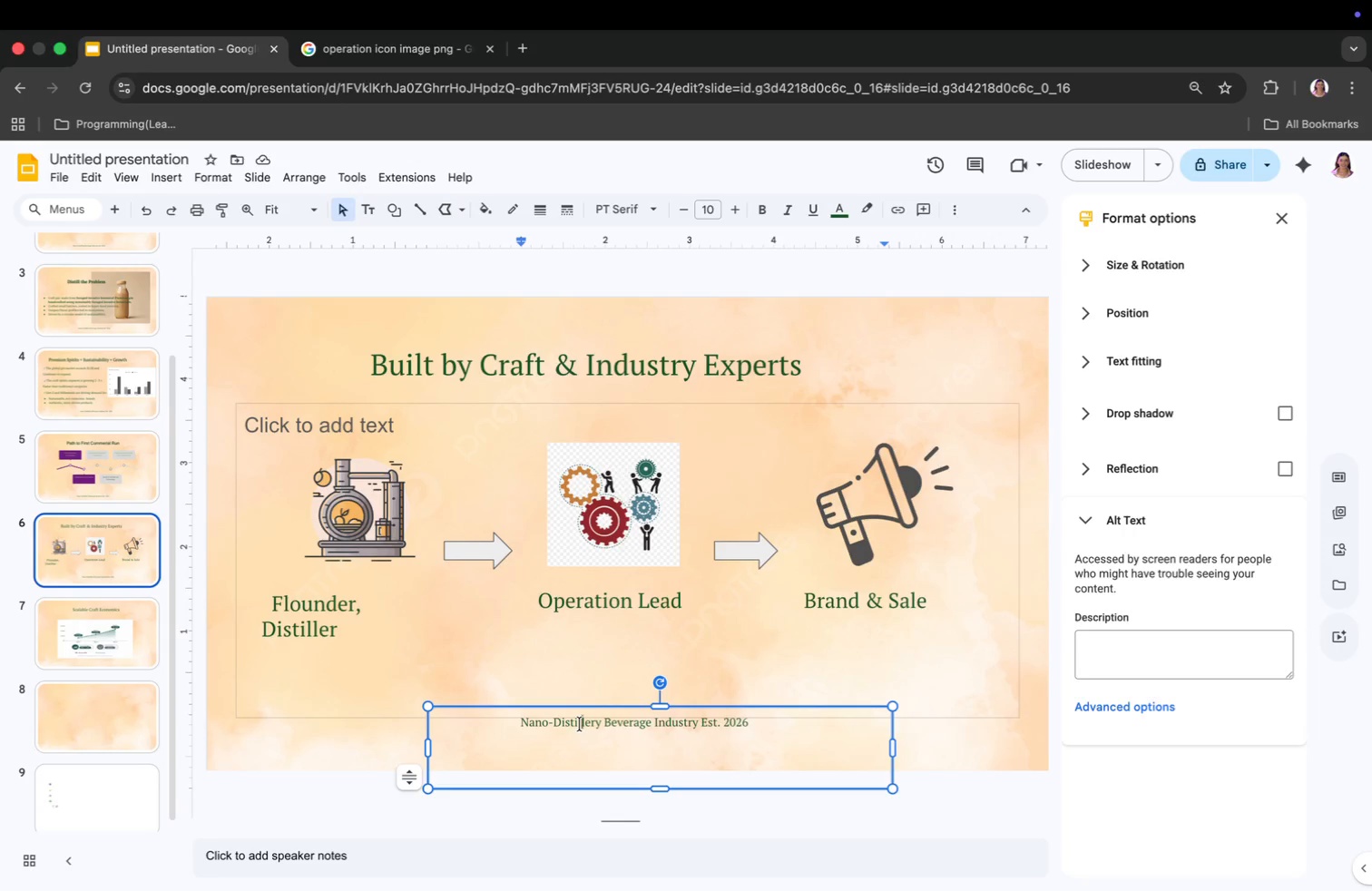 
key(Meta+A)
 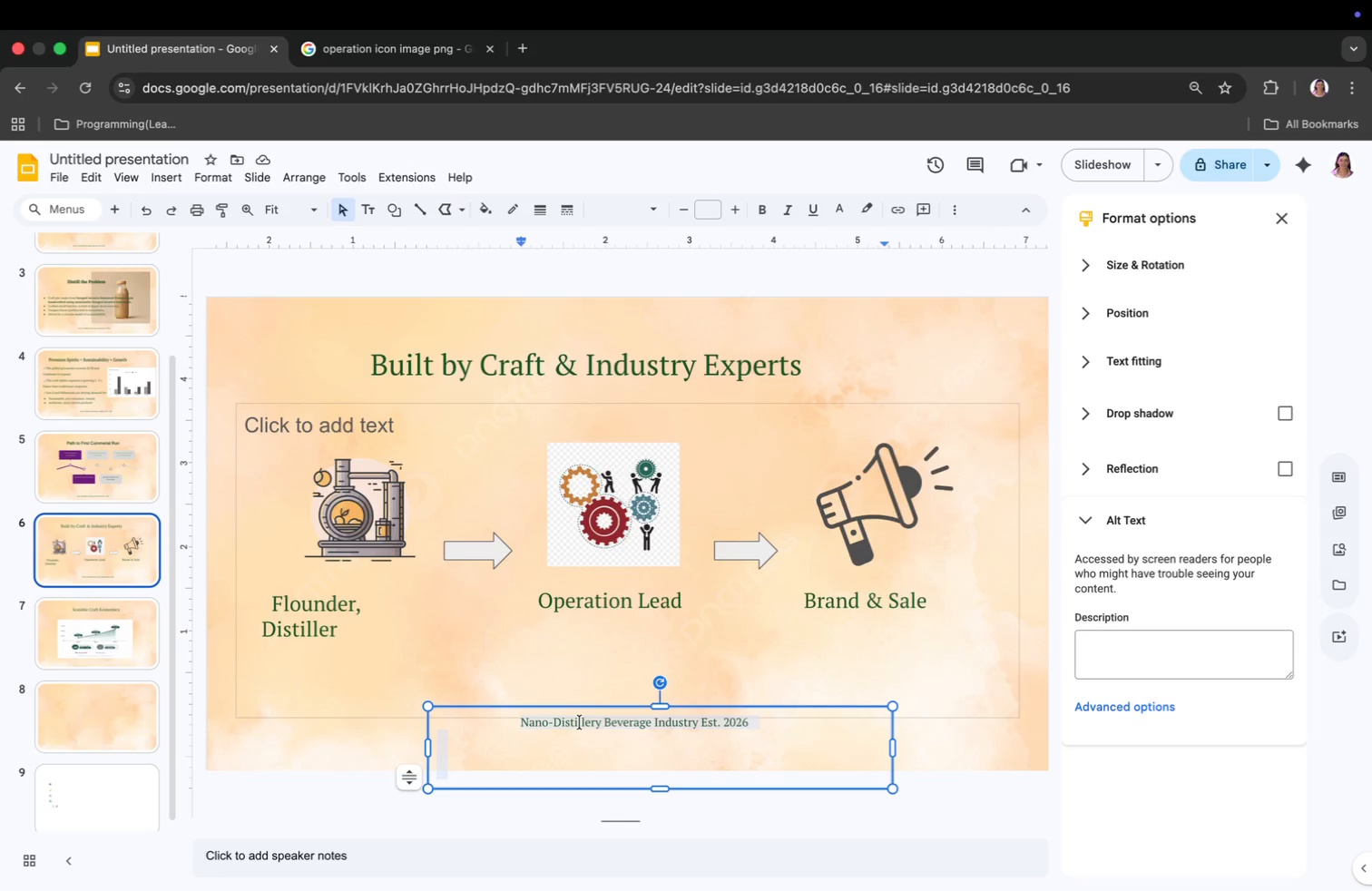 
key(Meta+CommandLeft)
 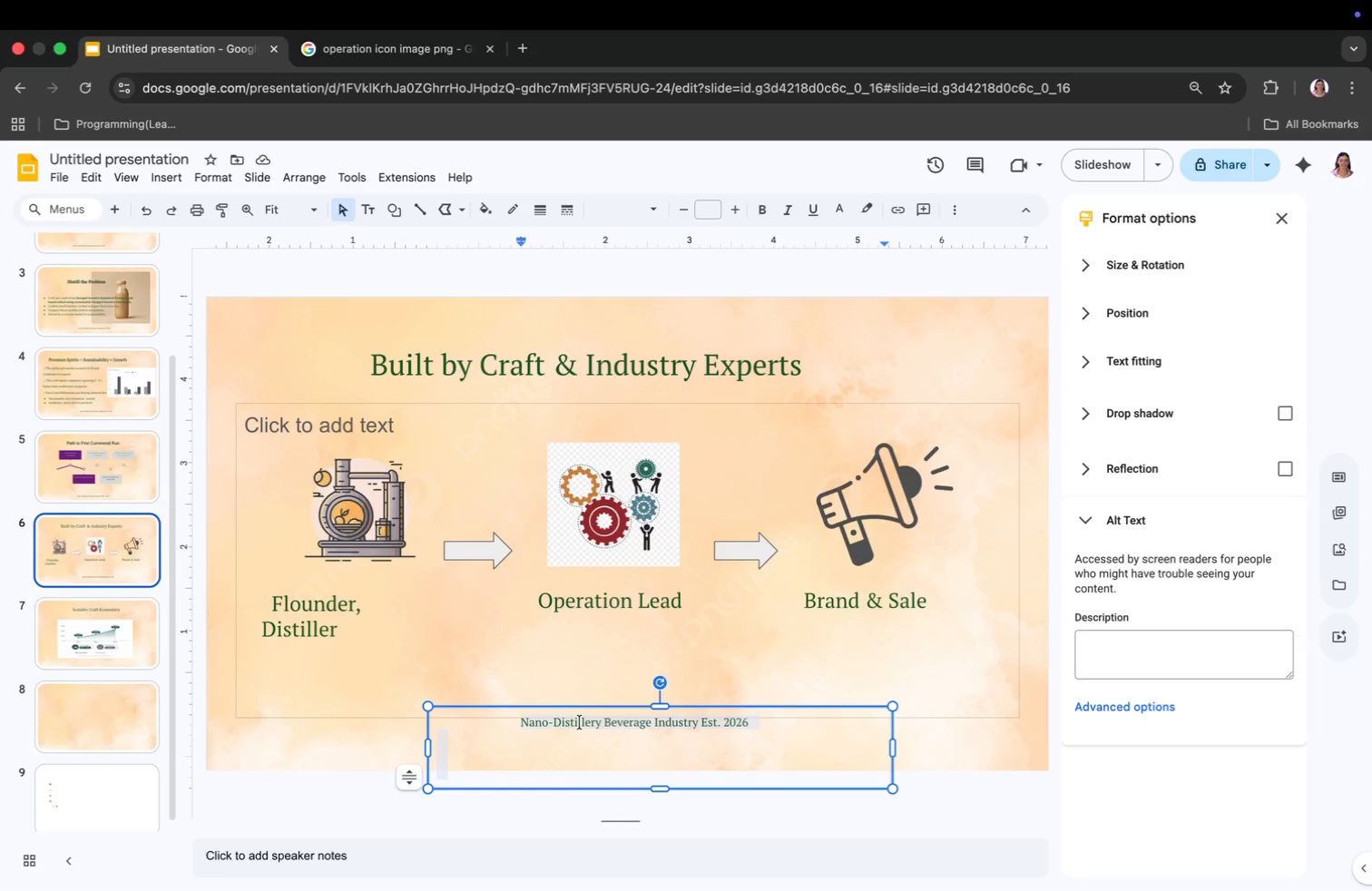 
key(Meta+C)
 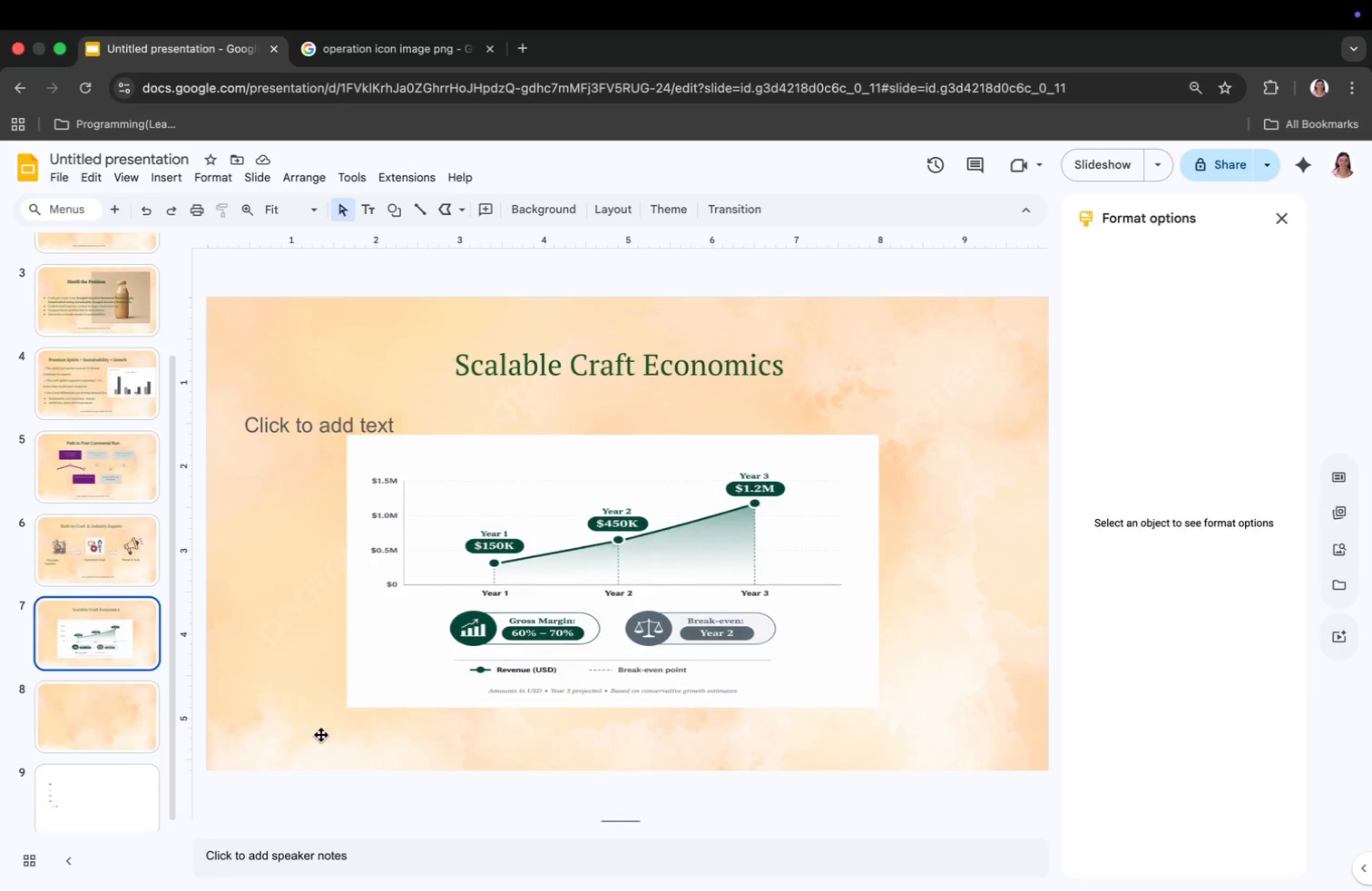 
left_click([614, 735])
 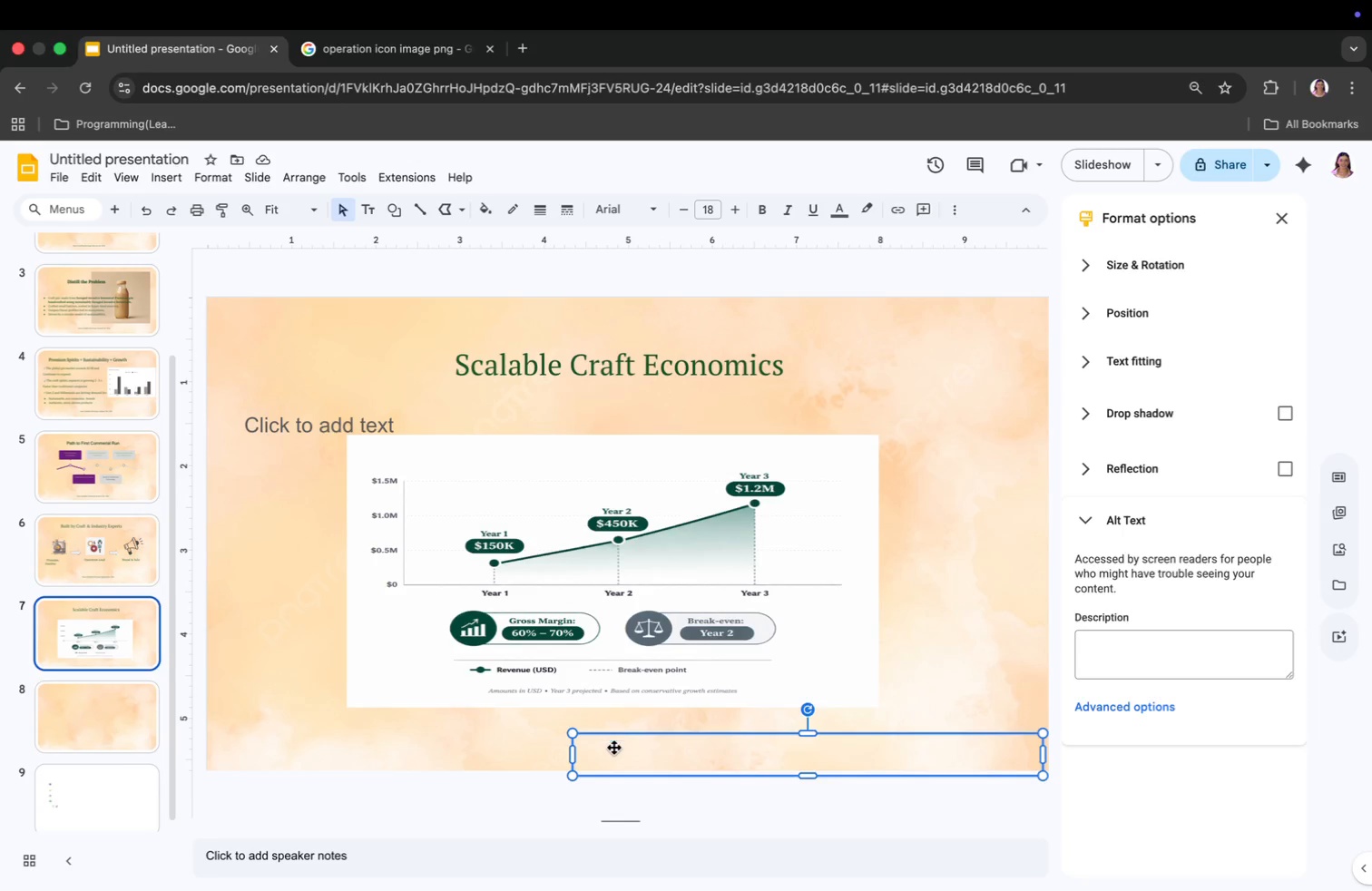 
left_click([615, 750])
 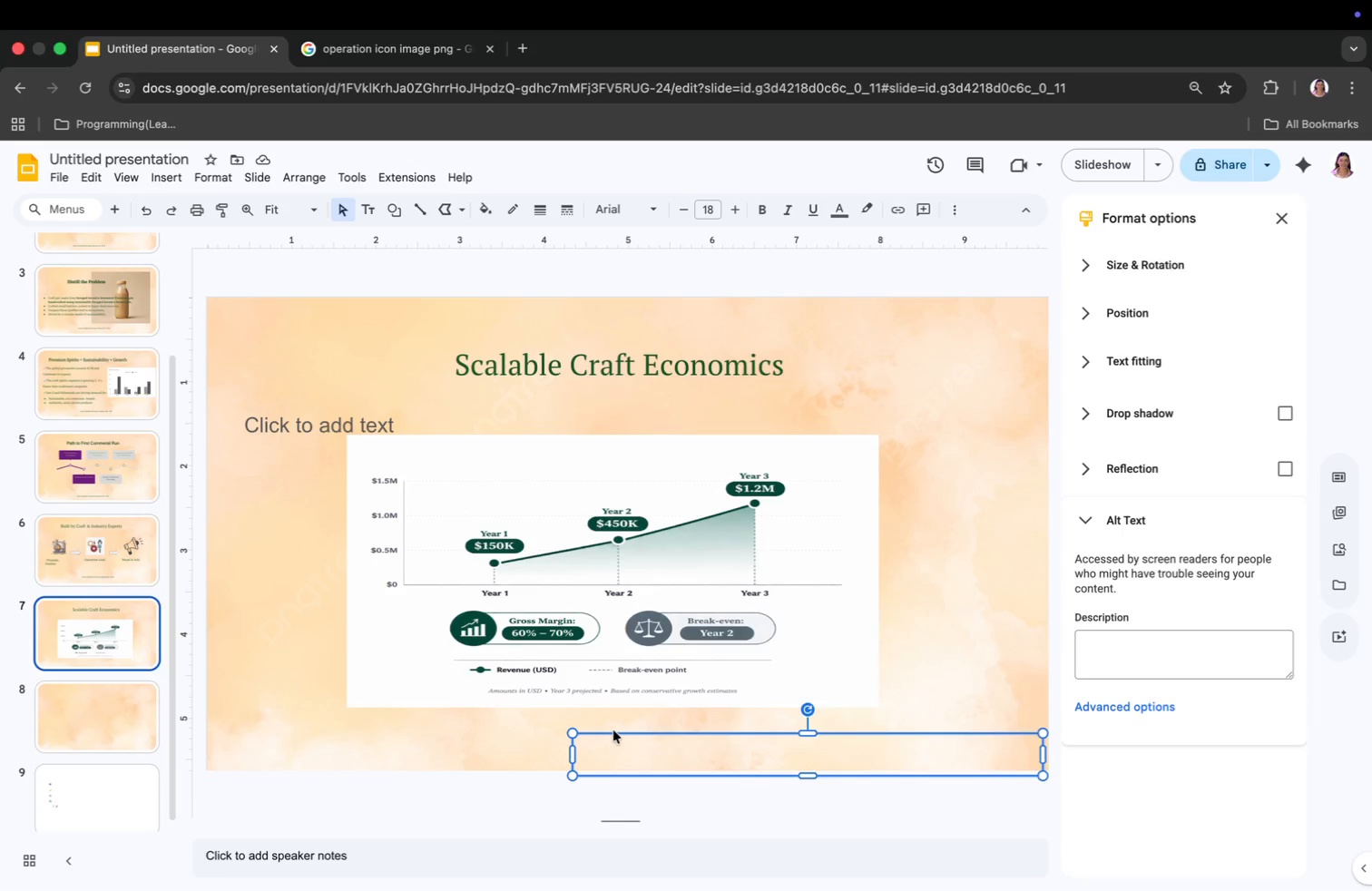 
key(Meta+CommandLeft)
 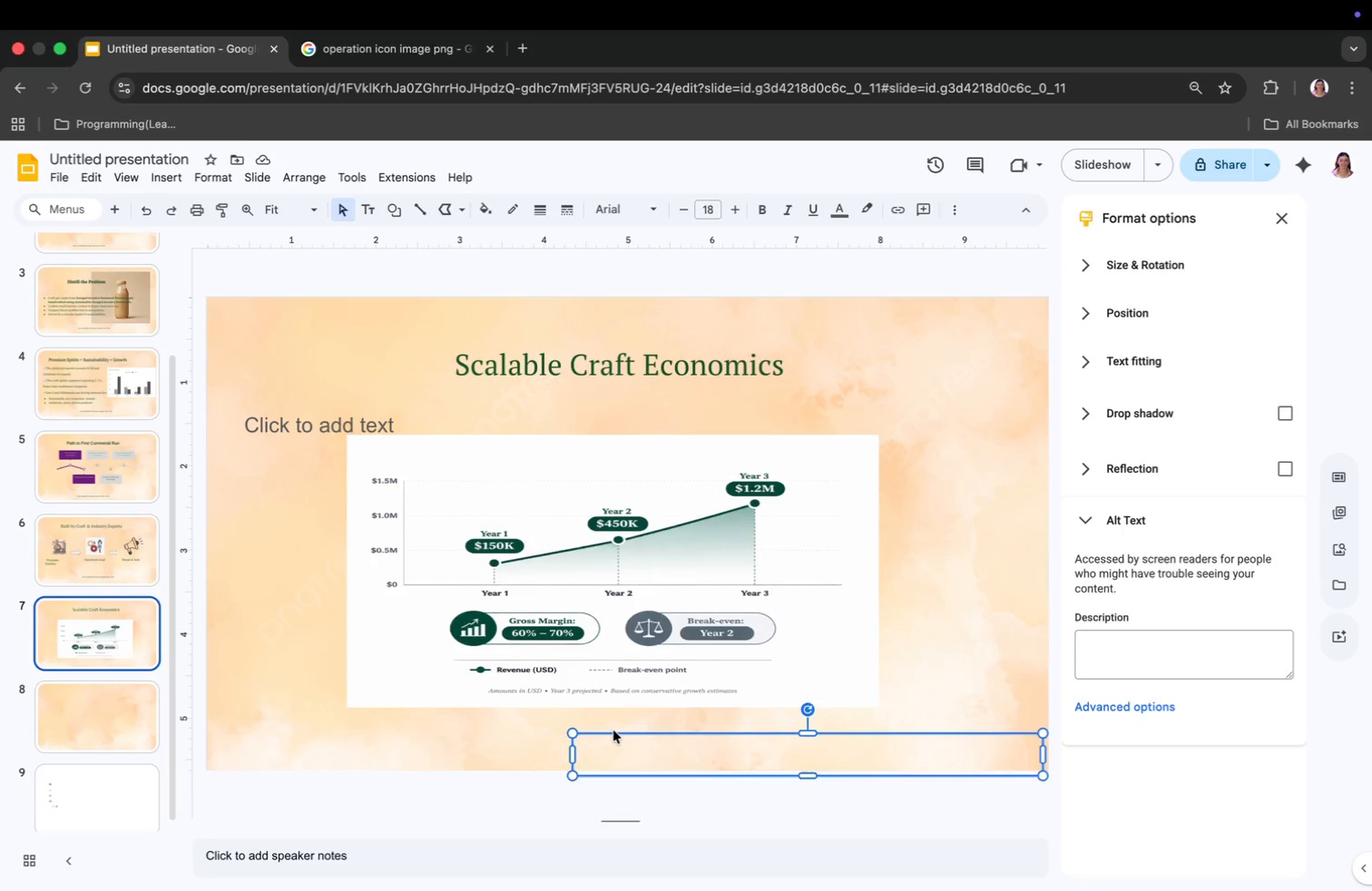 
key(Meta+V)
 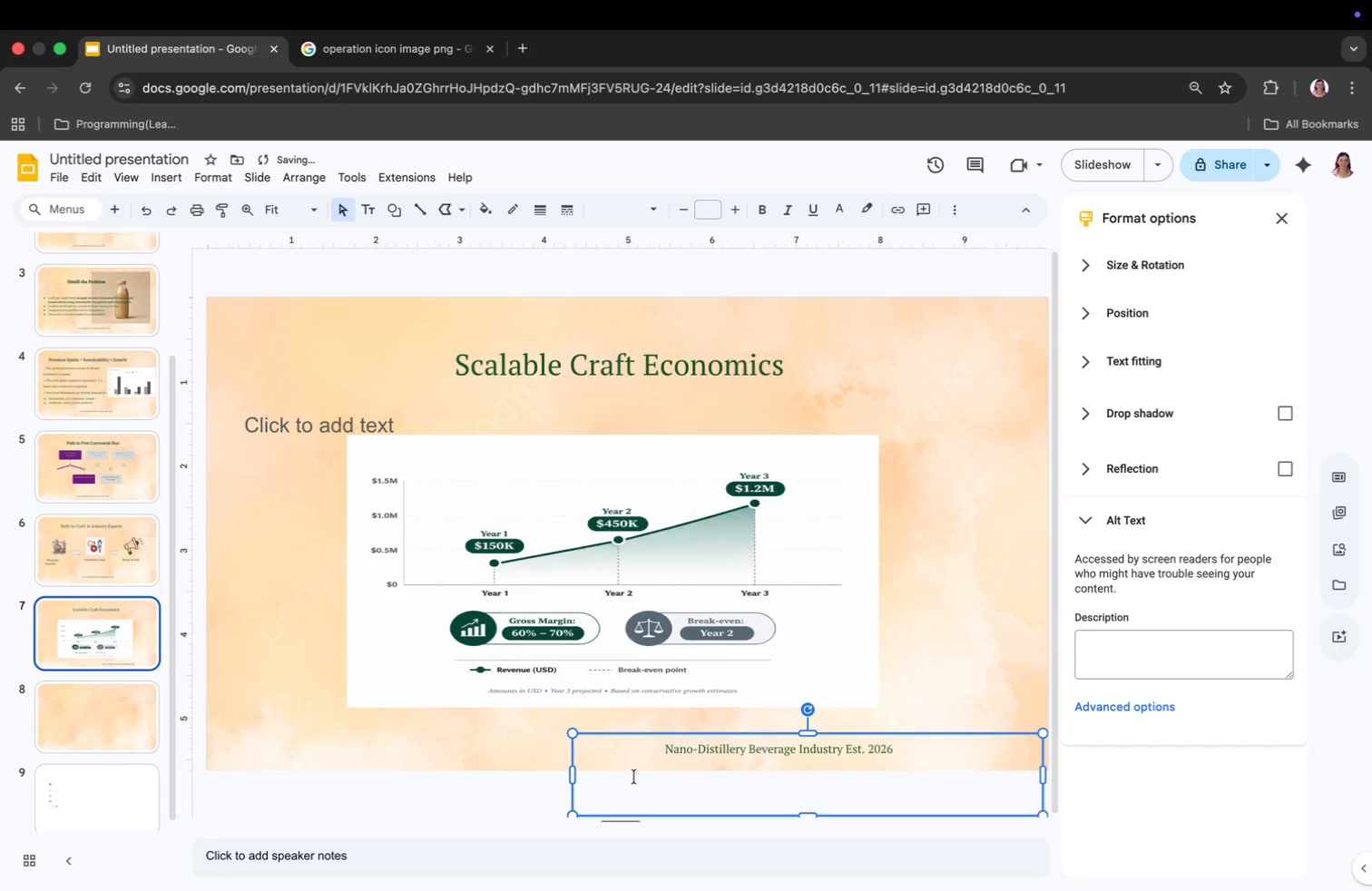 
left_click([612, 791])
 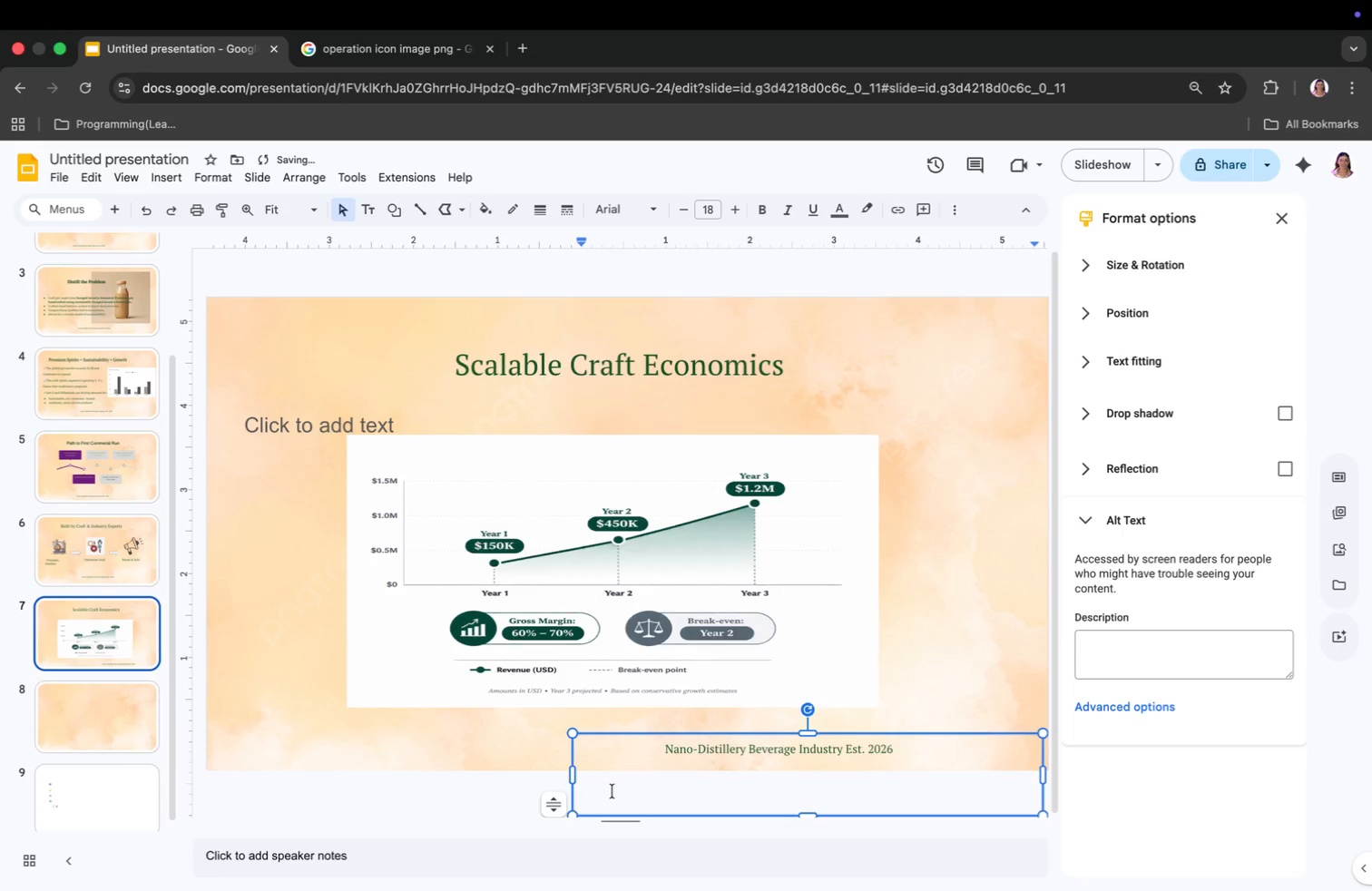 
key(Backspace)
 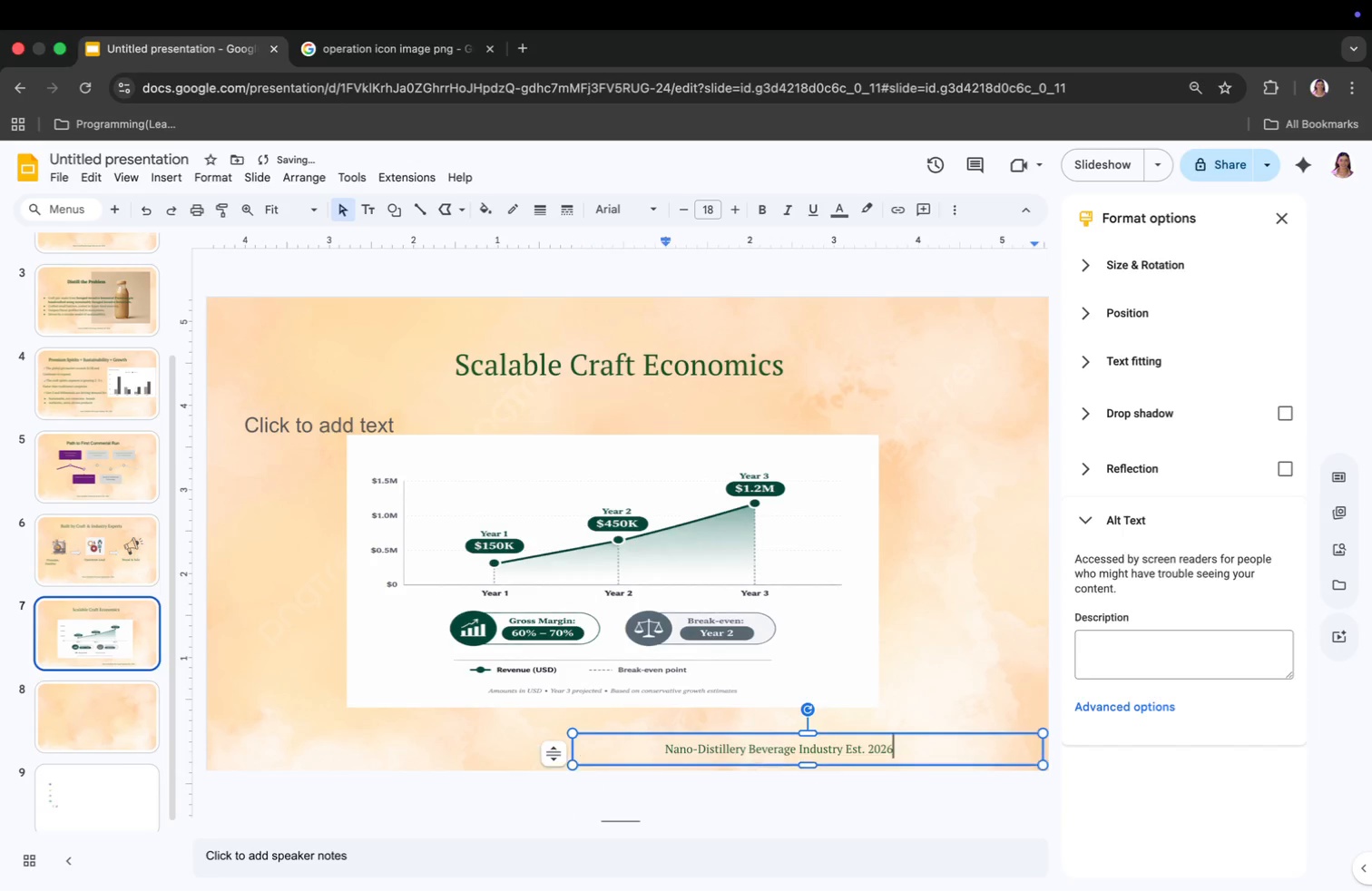 
key(Backspace)
 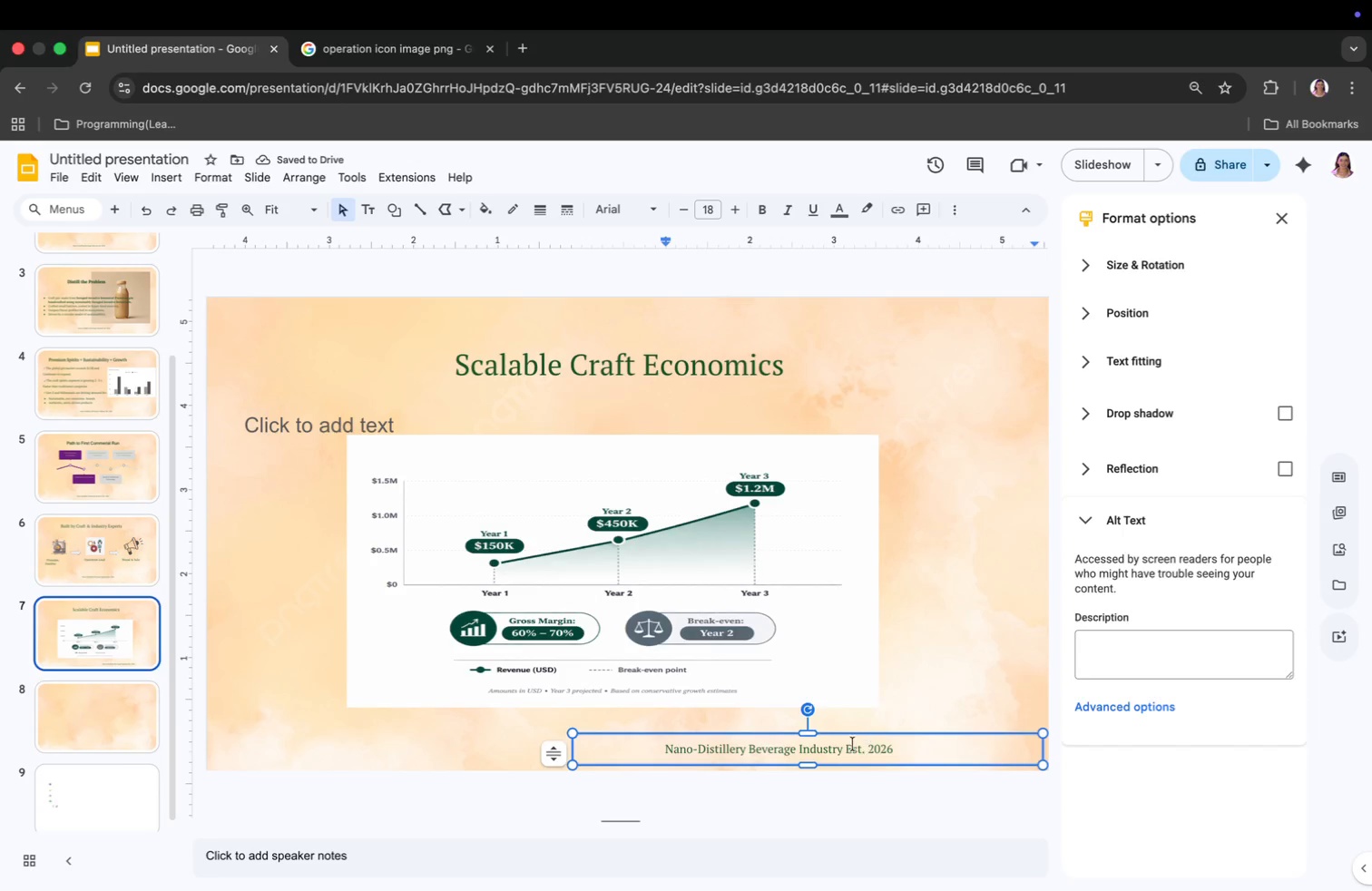 
left_click([782, 749])
 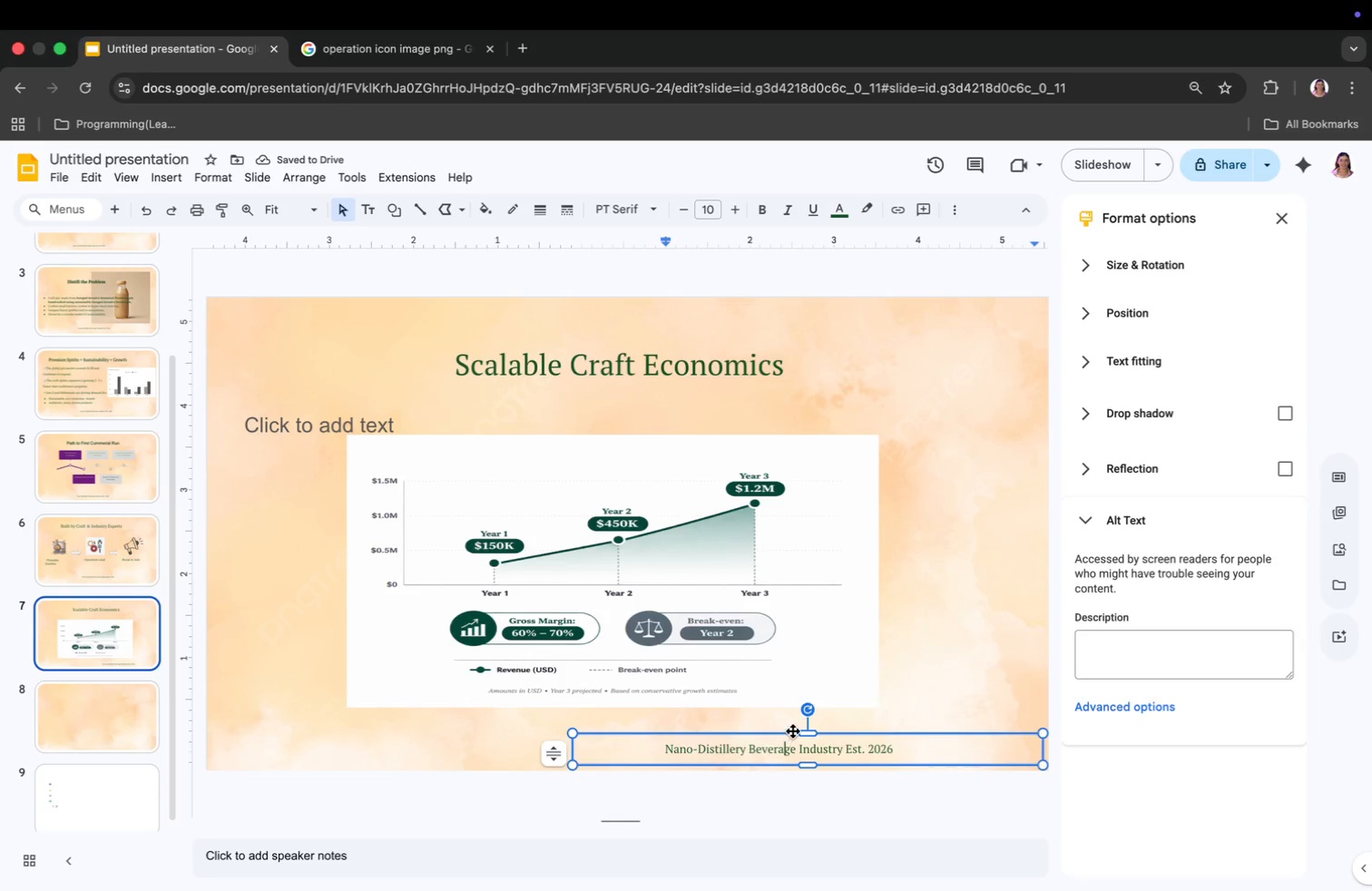 
left_click_drag(start_coordinate=[791, 734], to_coordinate=[588, 726])
 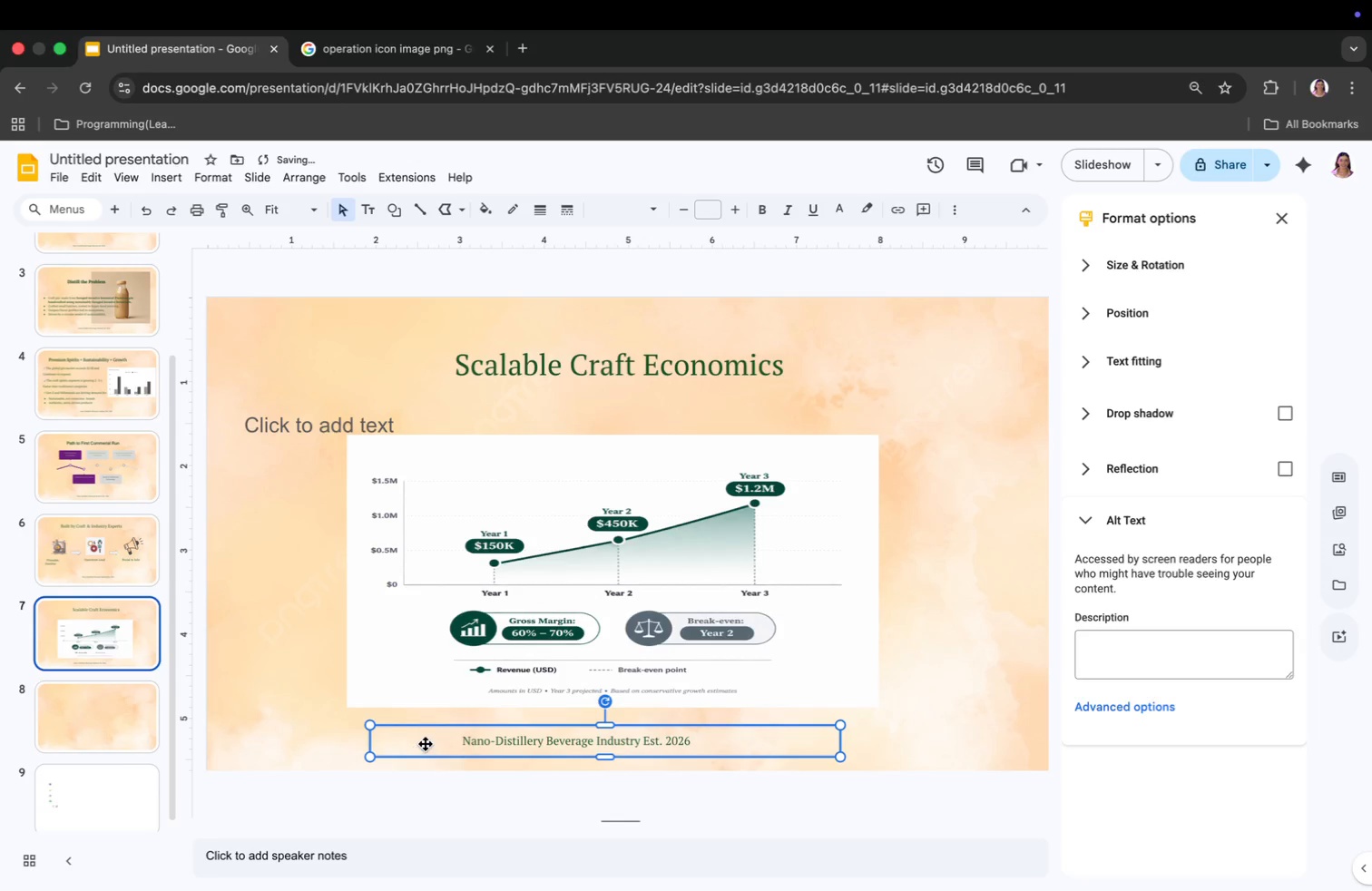 
key(Tab)
 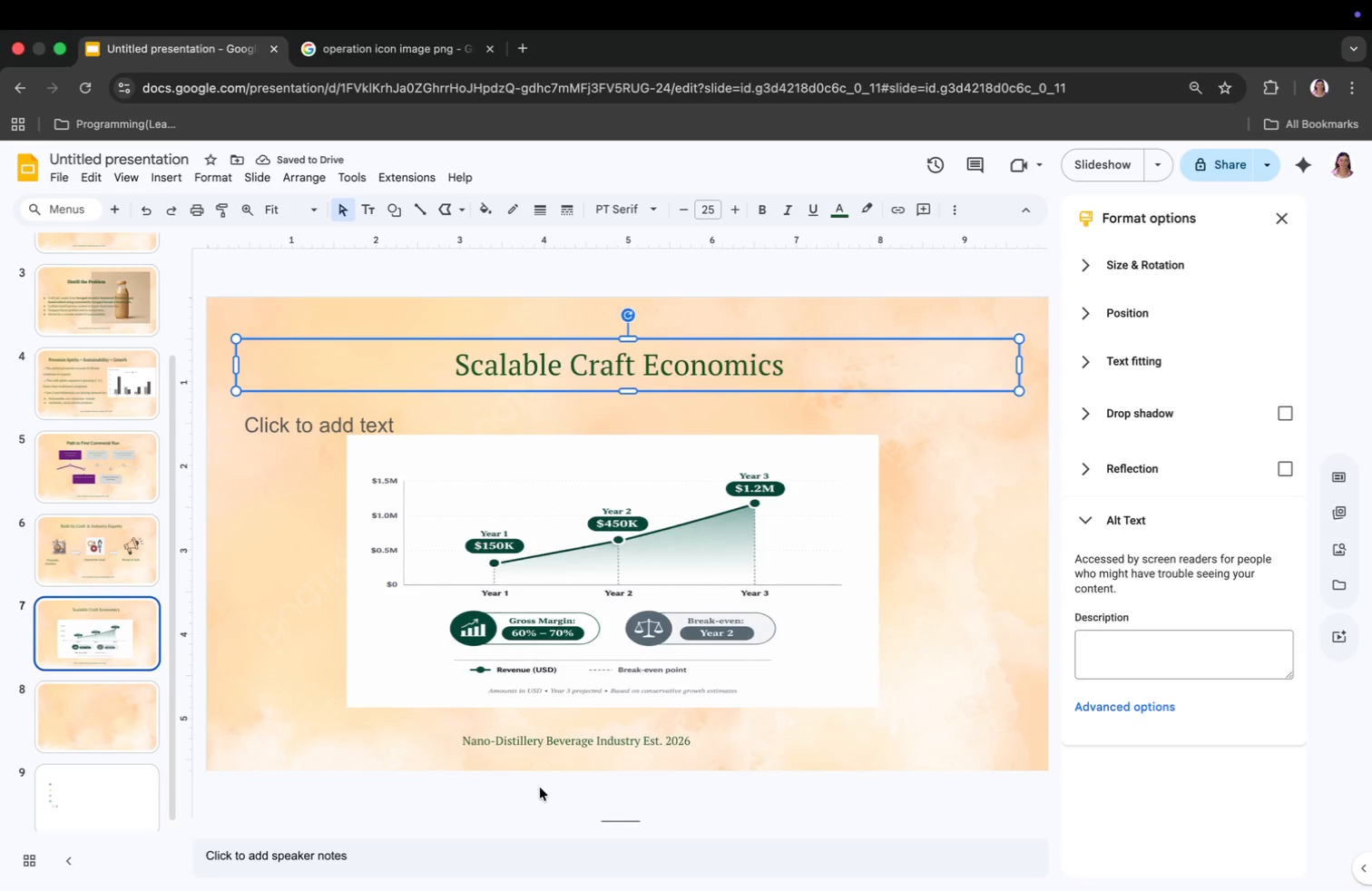 
left_click([537, 744])
 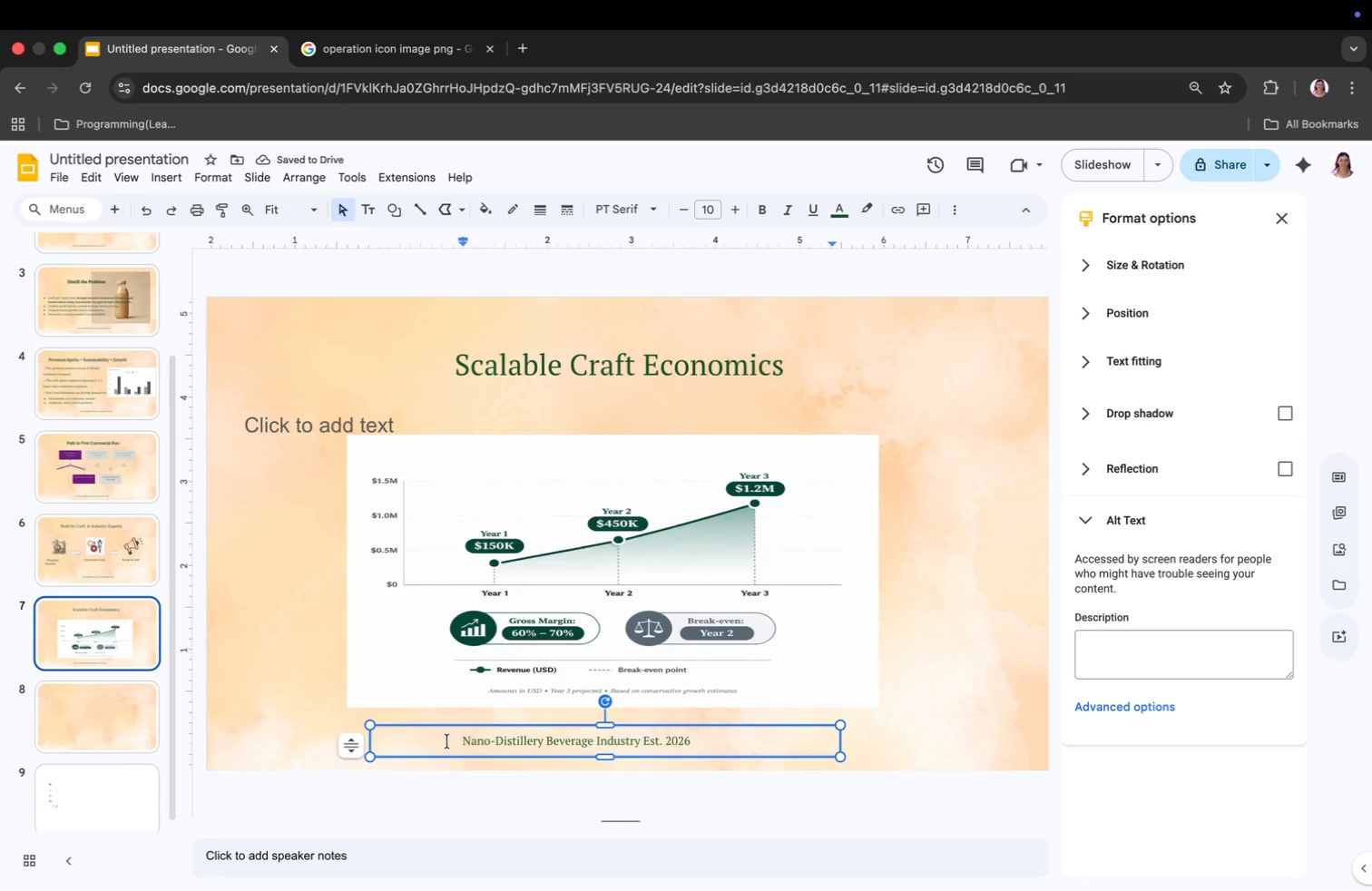 
left_click([465, 739])
 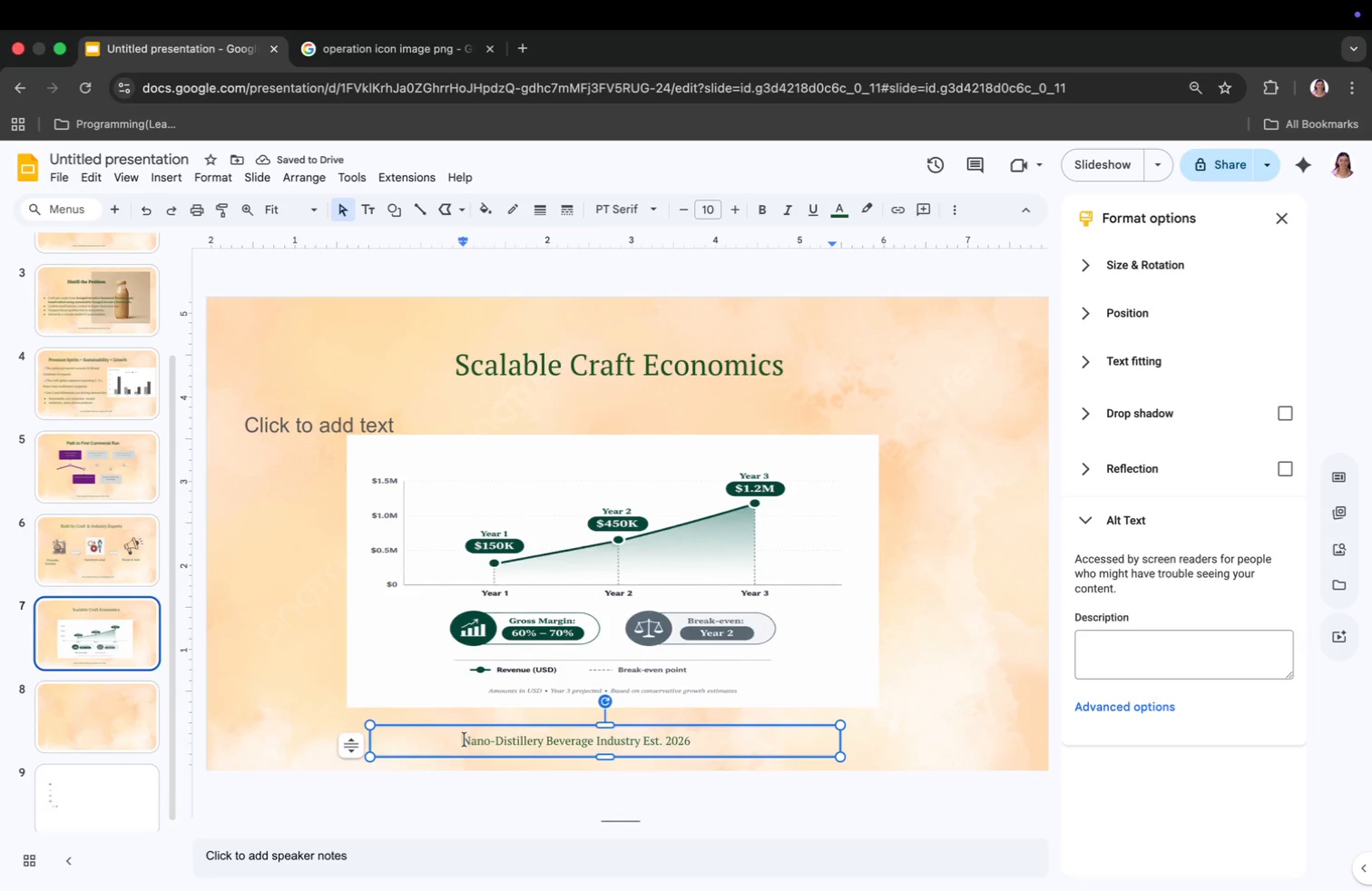 
key(Tab)
 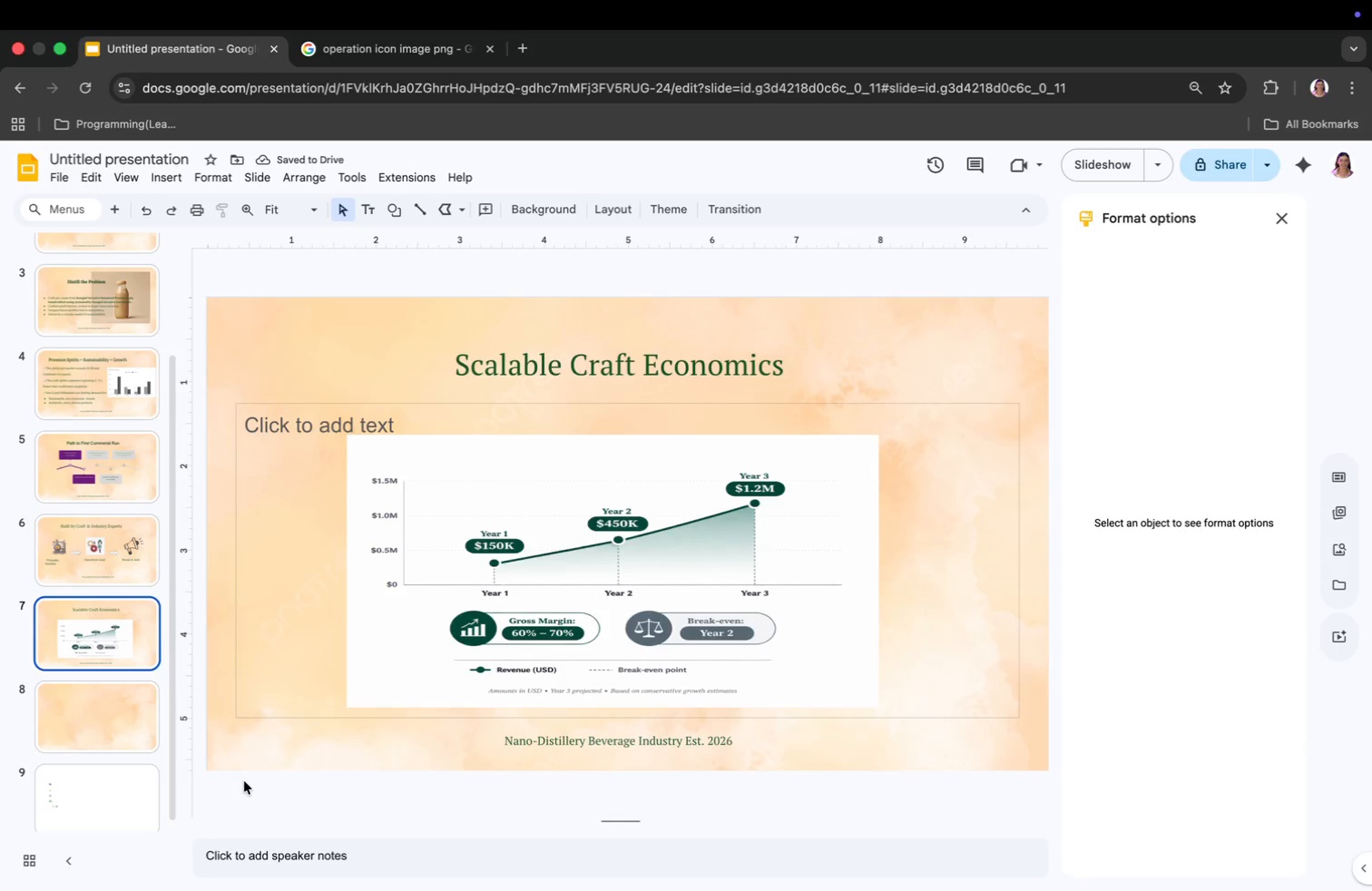 
left_click([107, 696])
 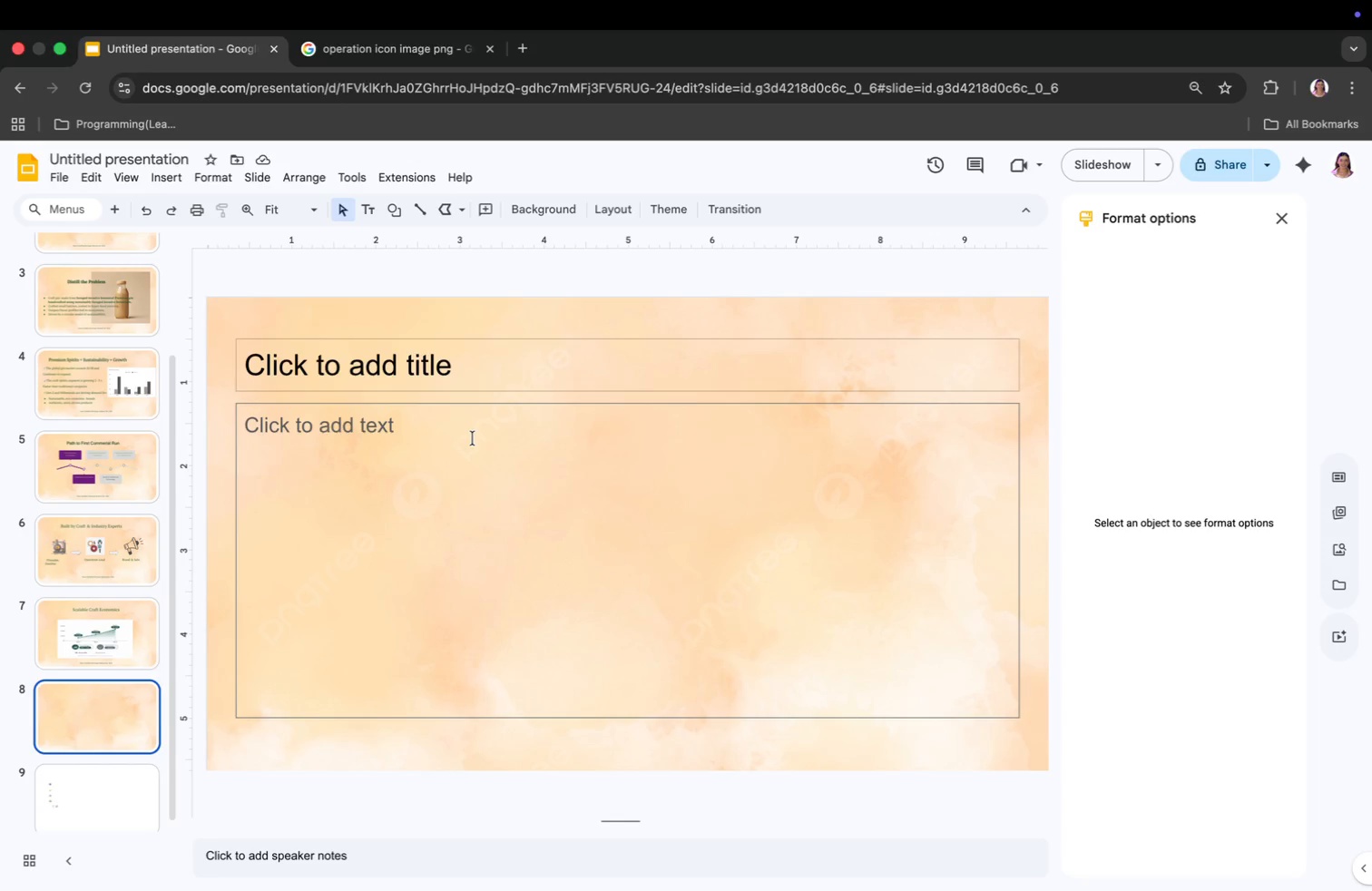 
wait(8.22)
 